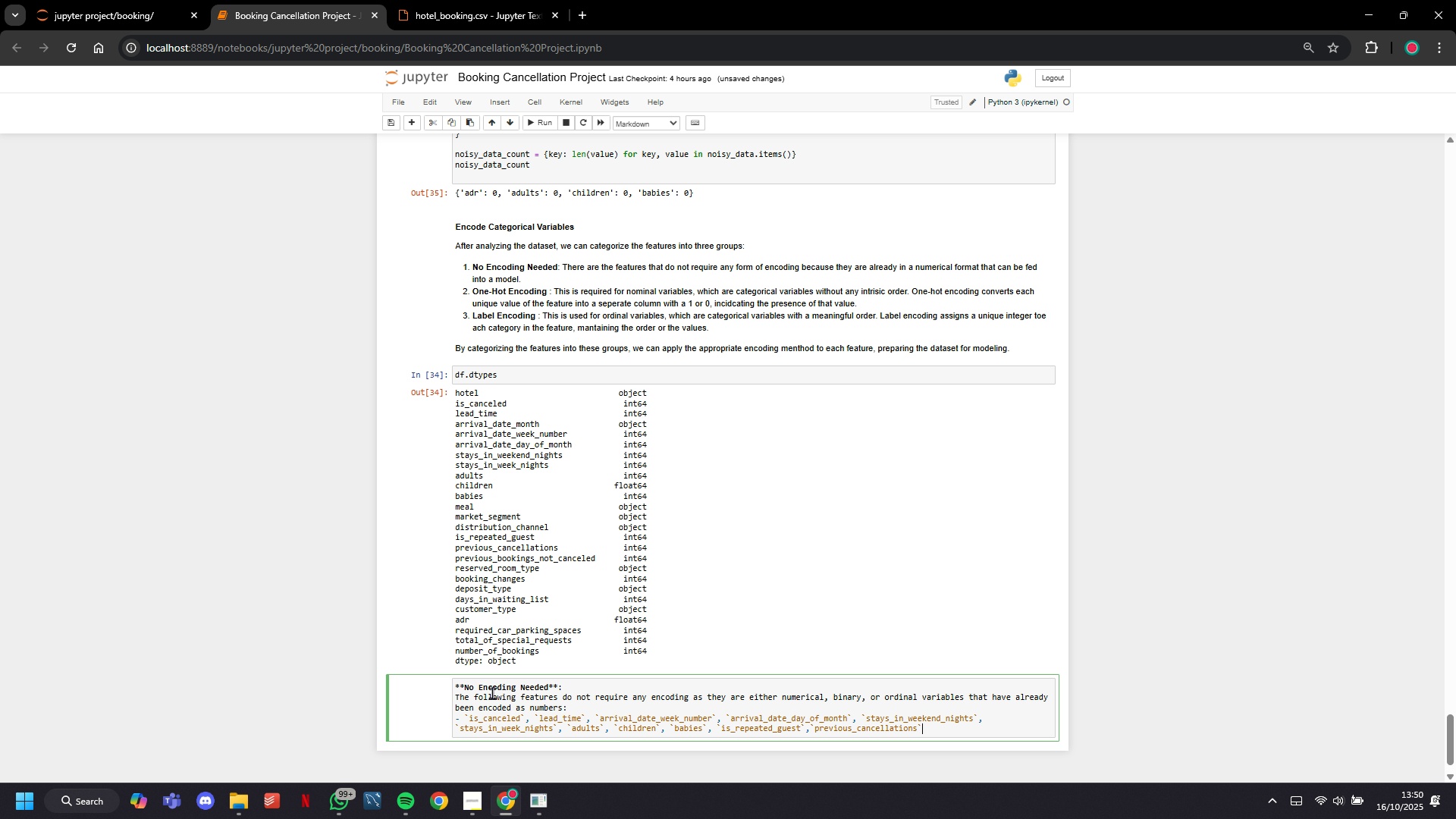 
key(ArrowRight)
 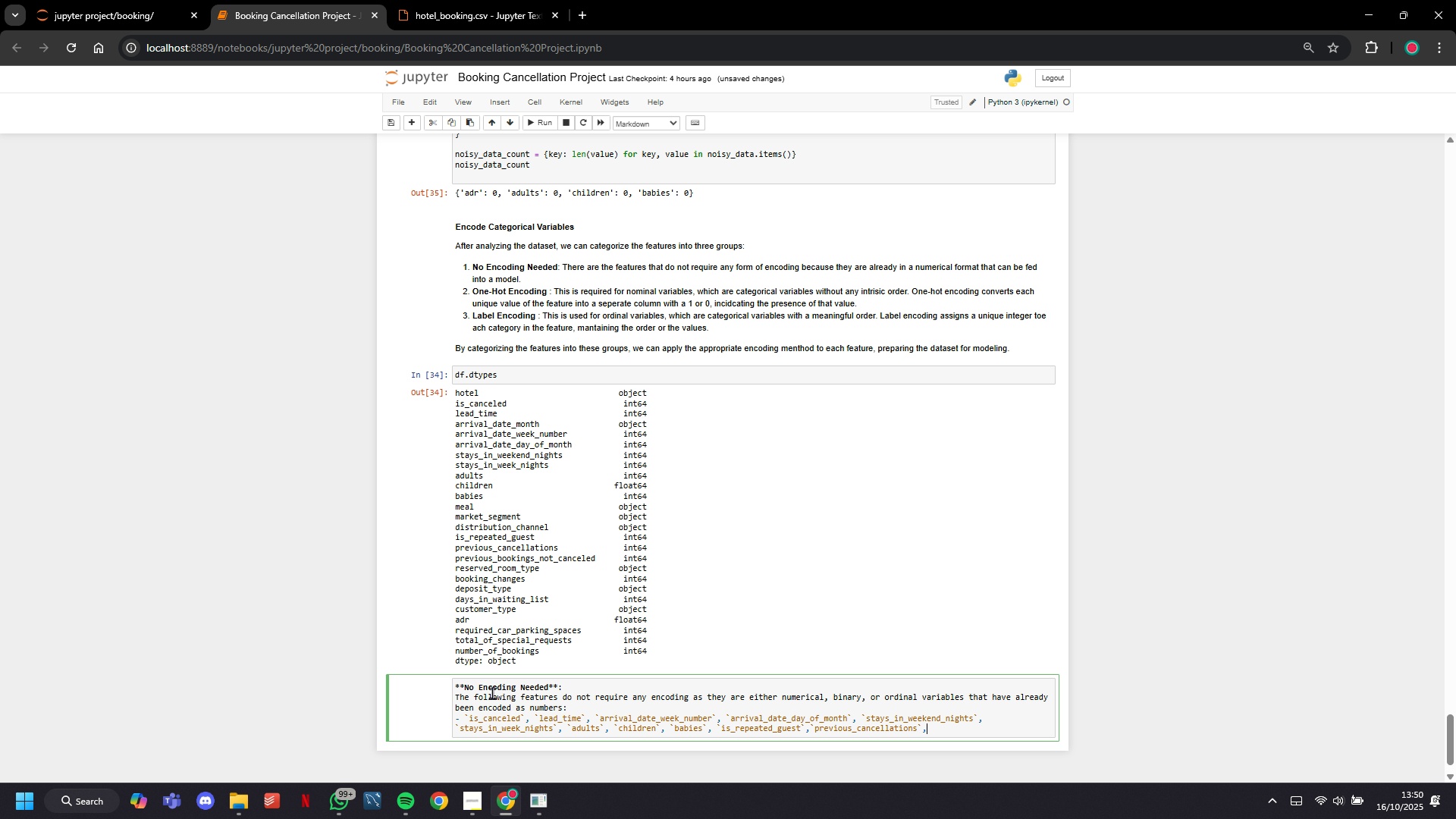 
key(Comma)
 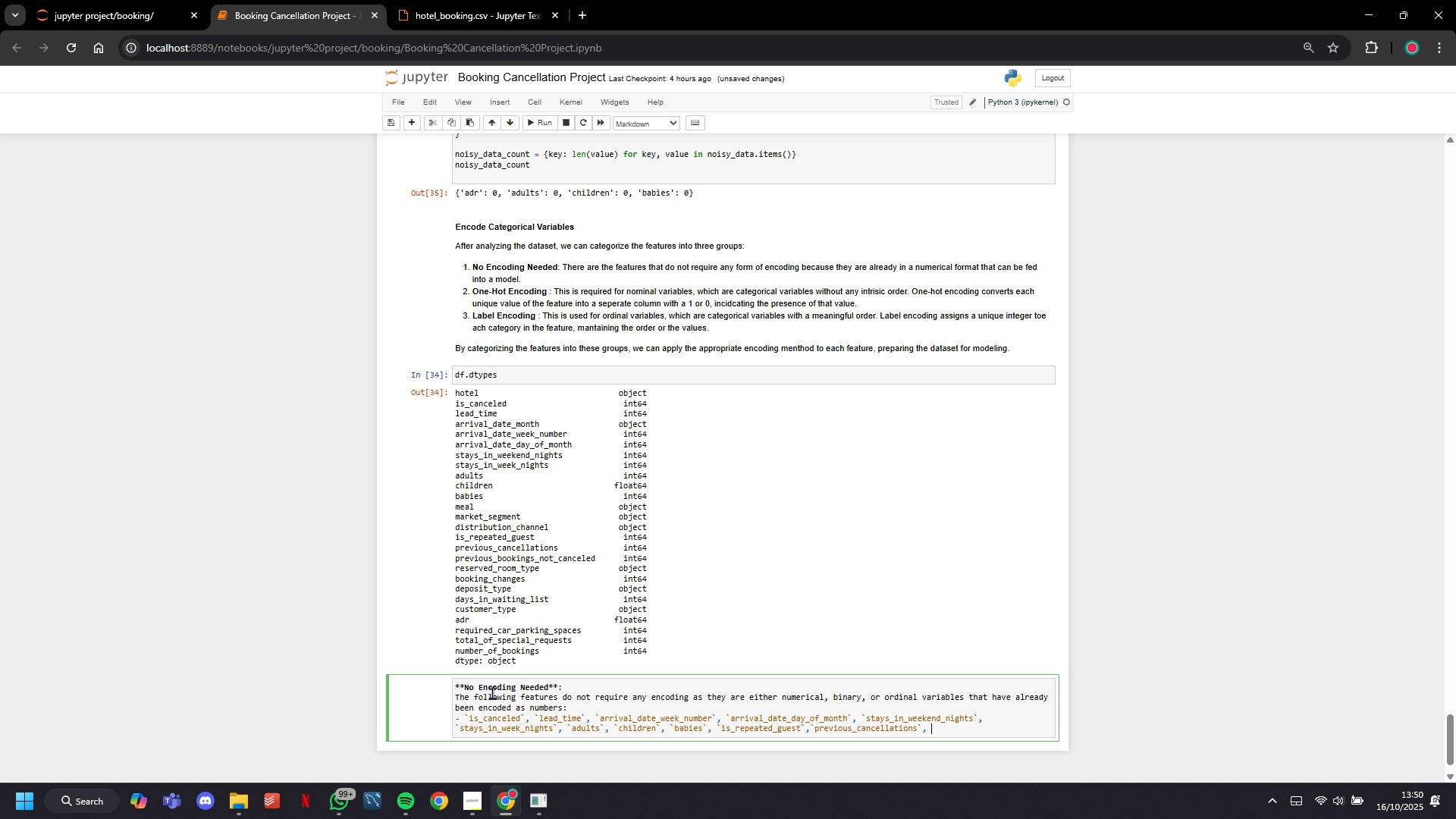 
key(Space)
 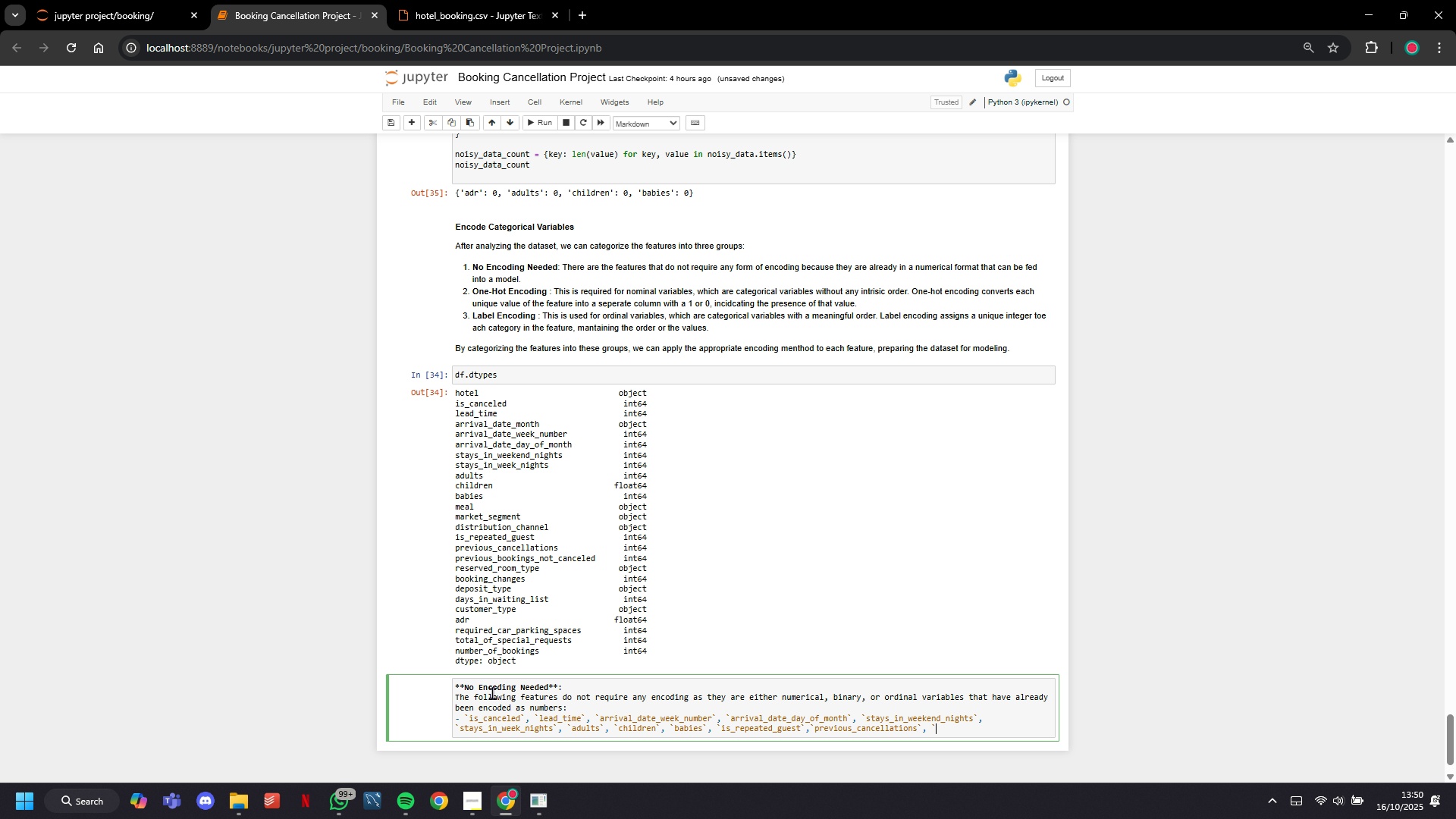 
key(Backquote)
 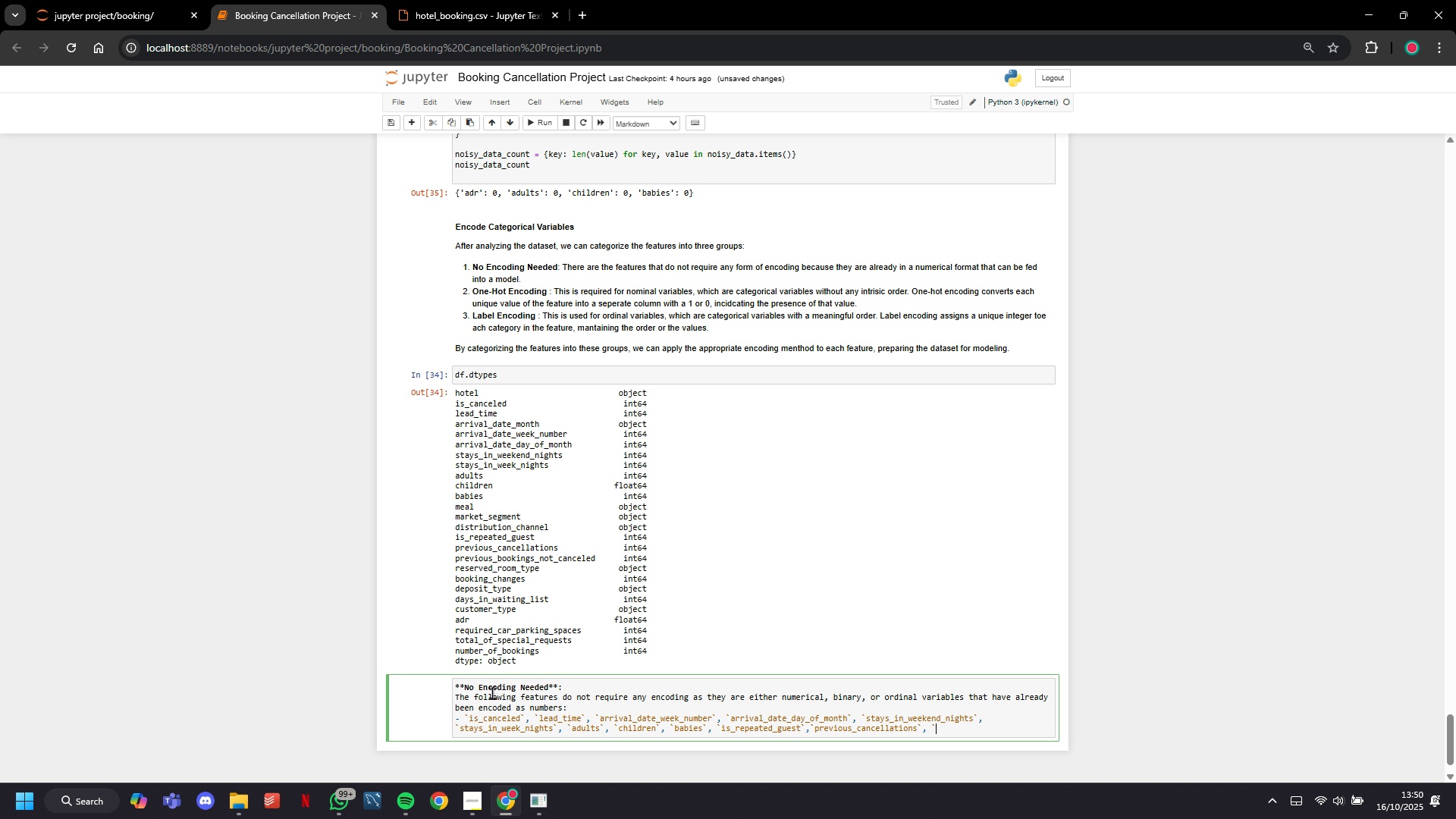 
key(Backquote)
 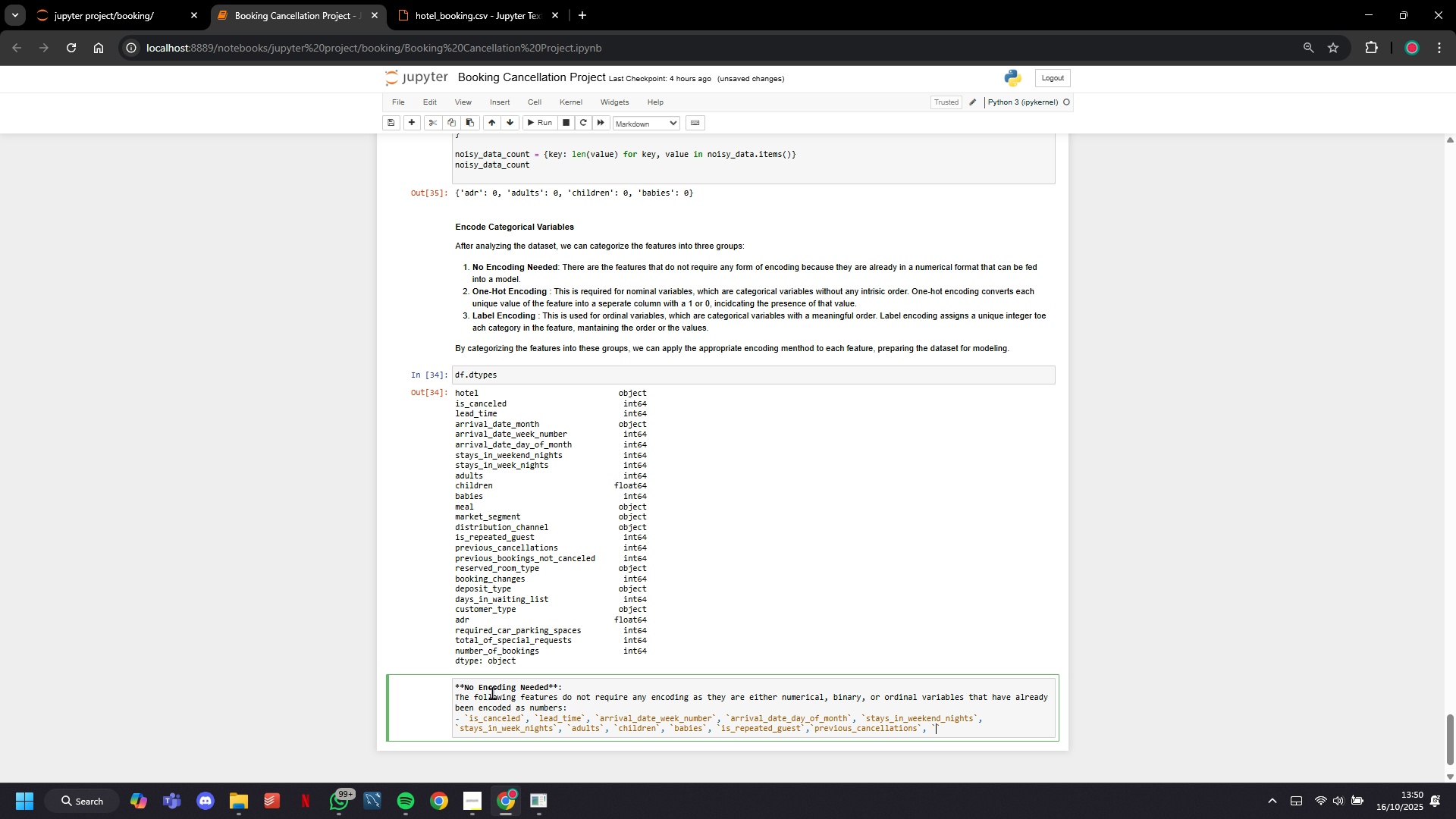 
key(ArrowLeft)
 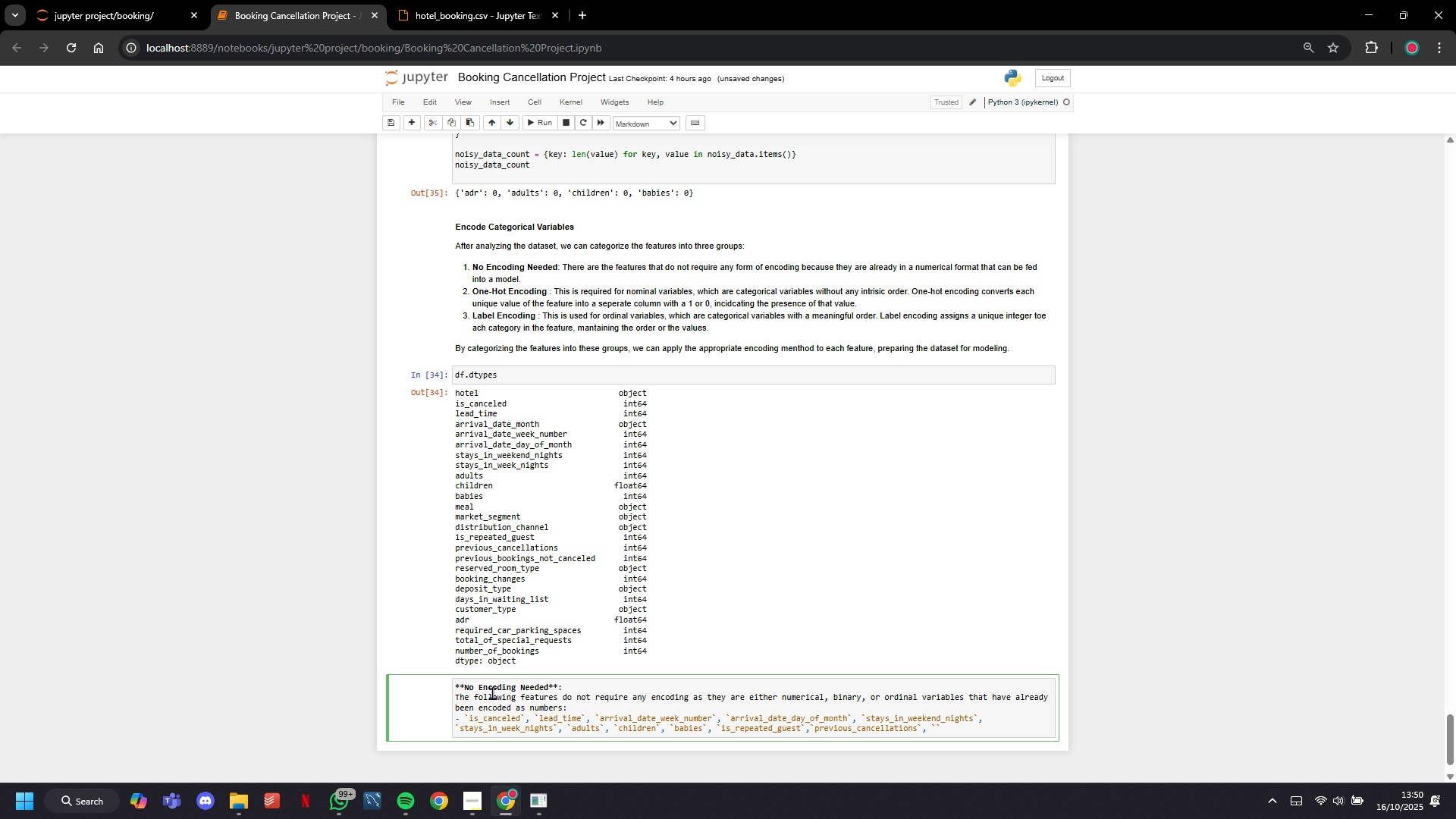 
type(previous_bookings)
 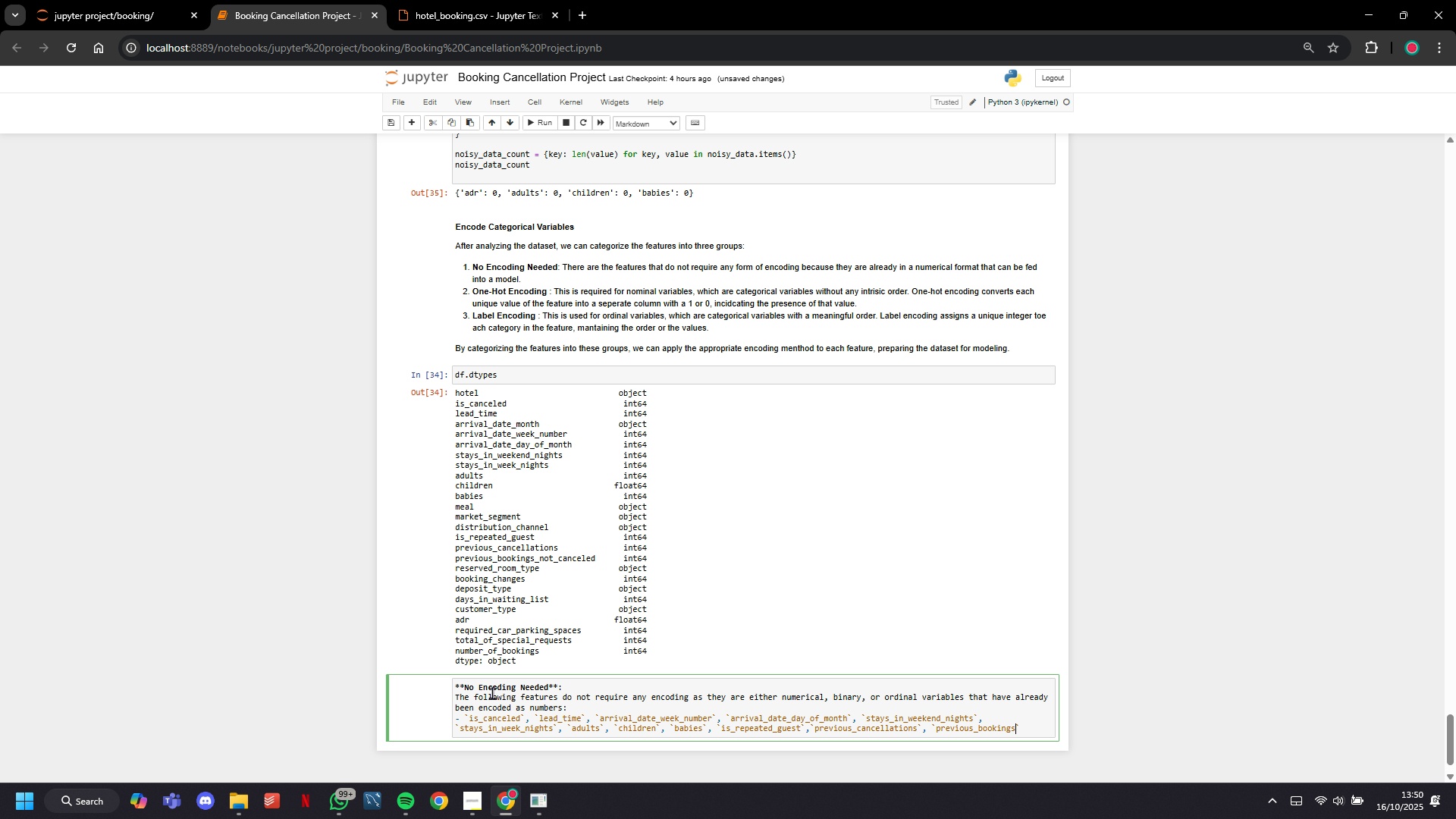 
hold_key(key=ShiftLeft, duration=1.51)
 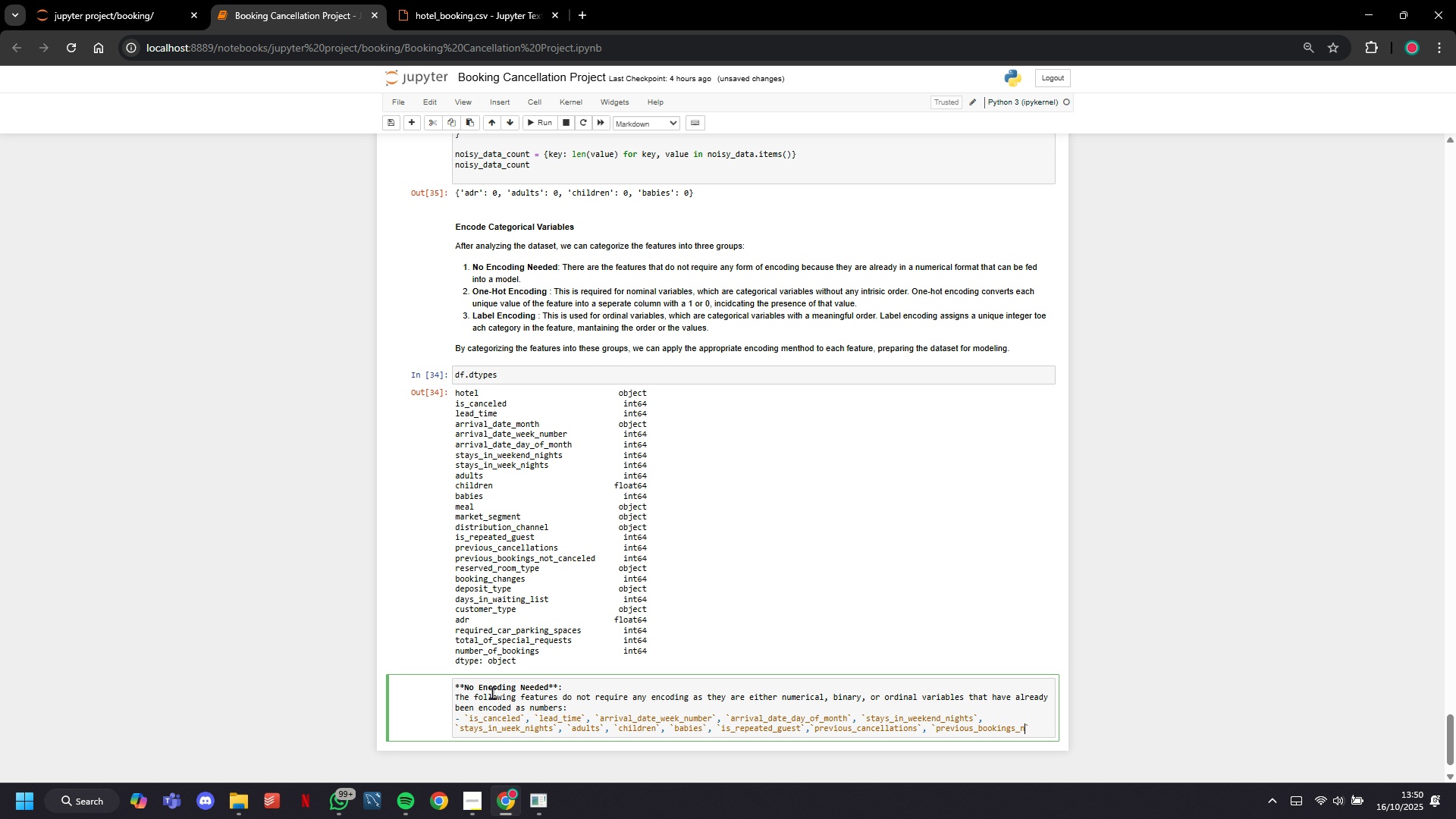 
type(_not_canceled)
 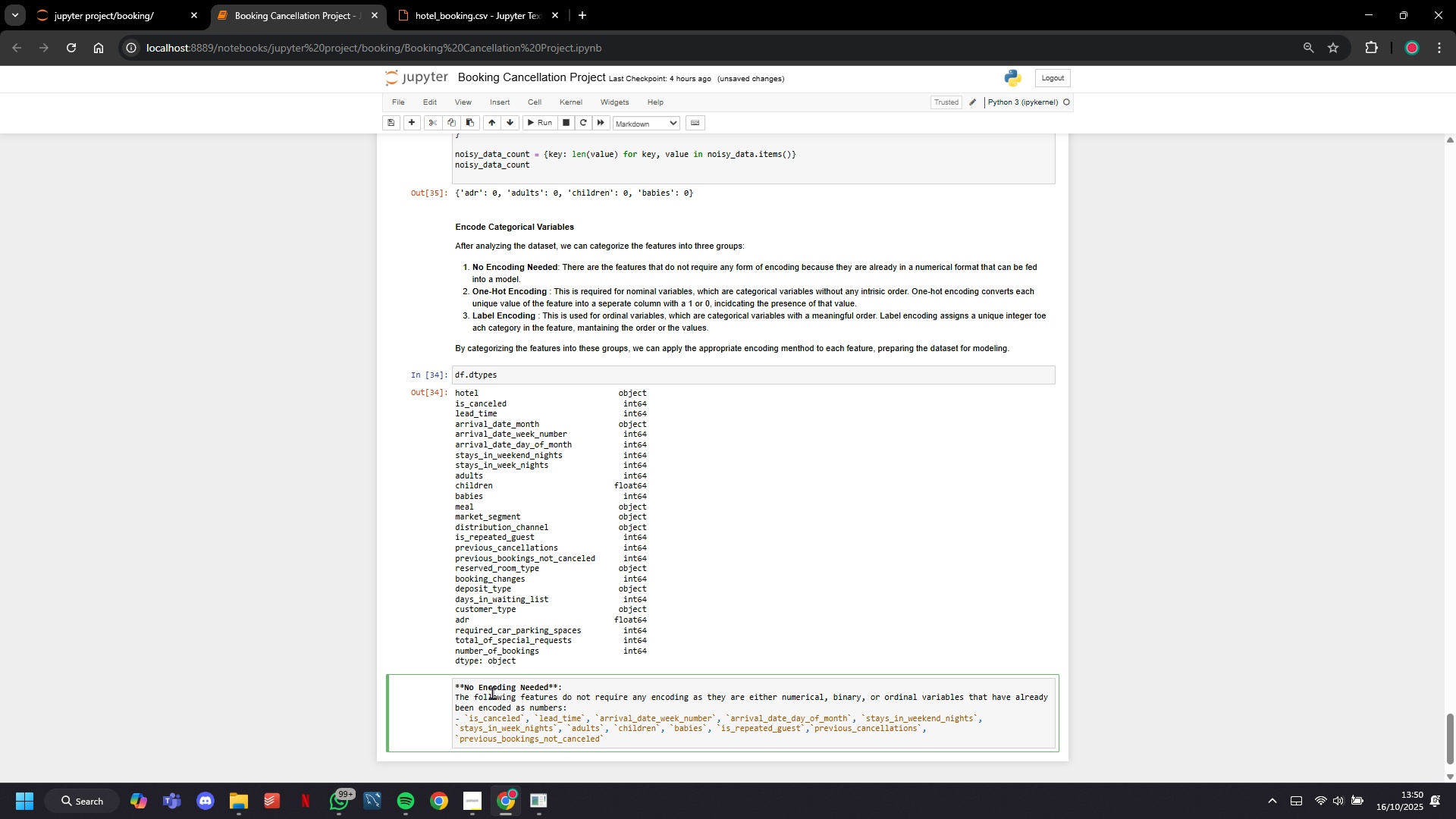 
wait(13.7)
 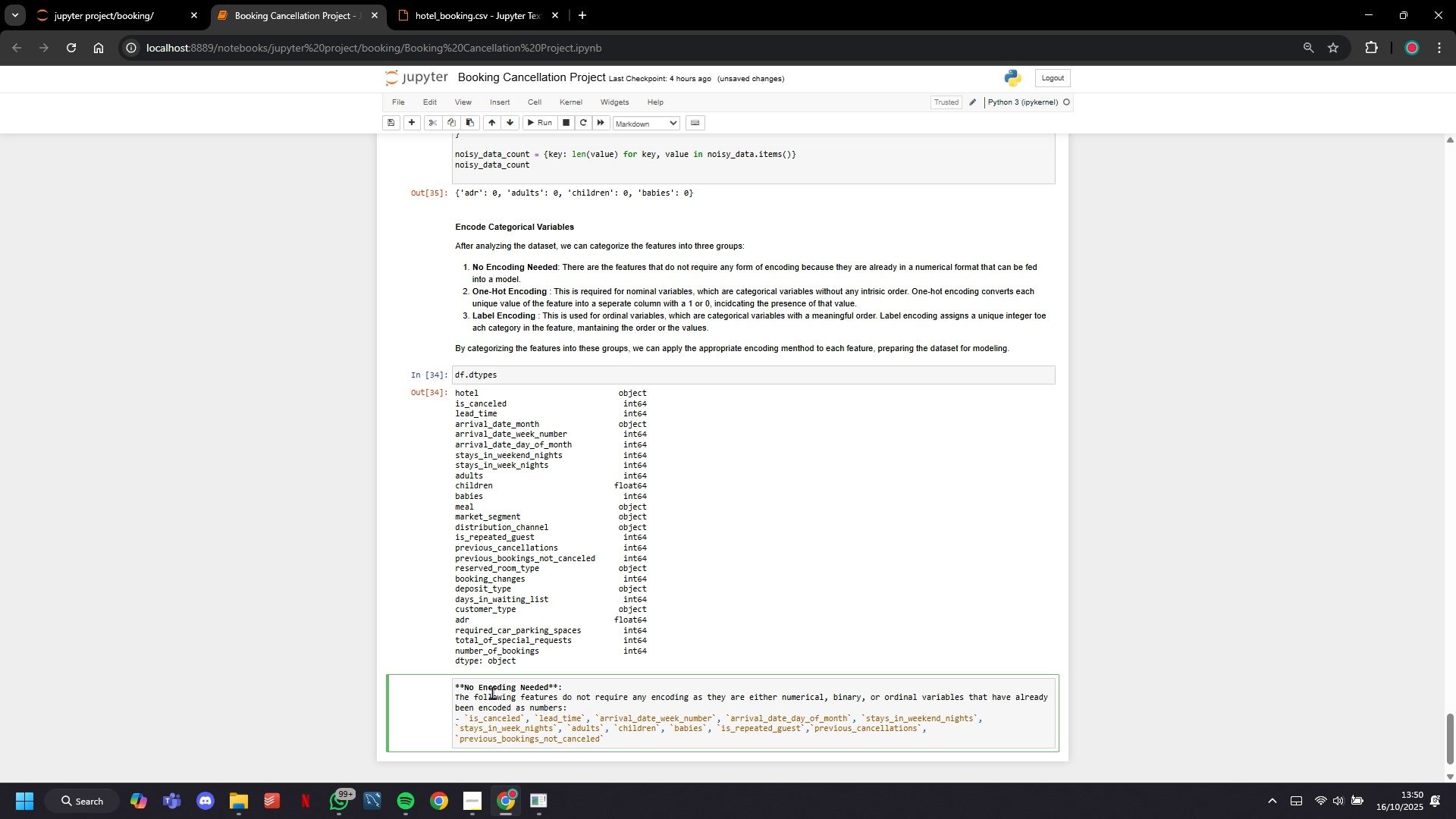 
key(ArrowRight)
 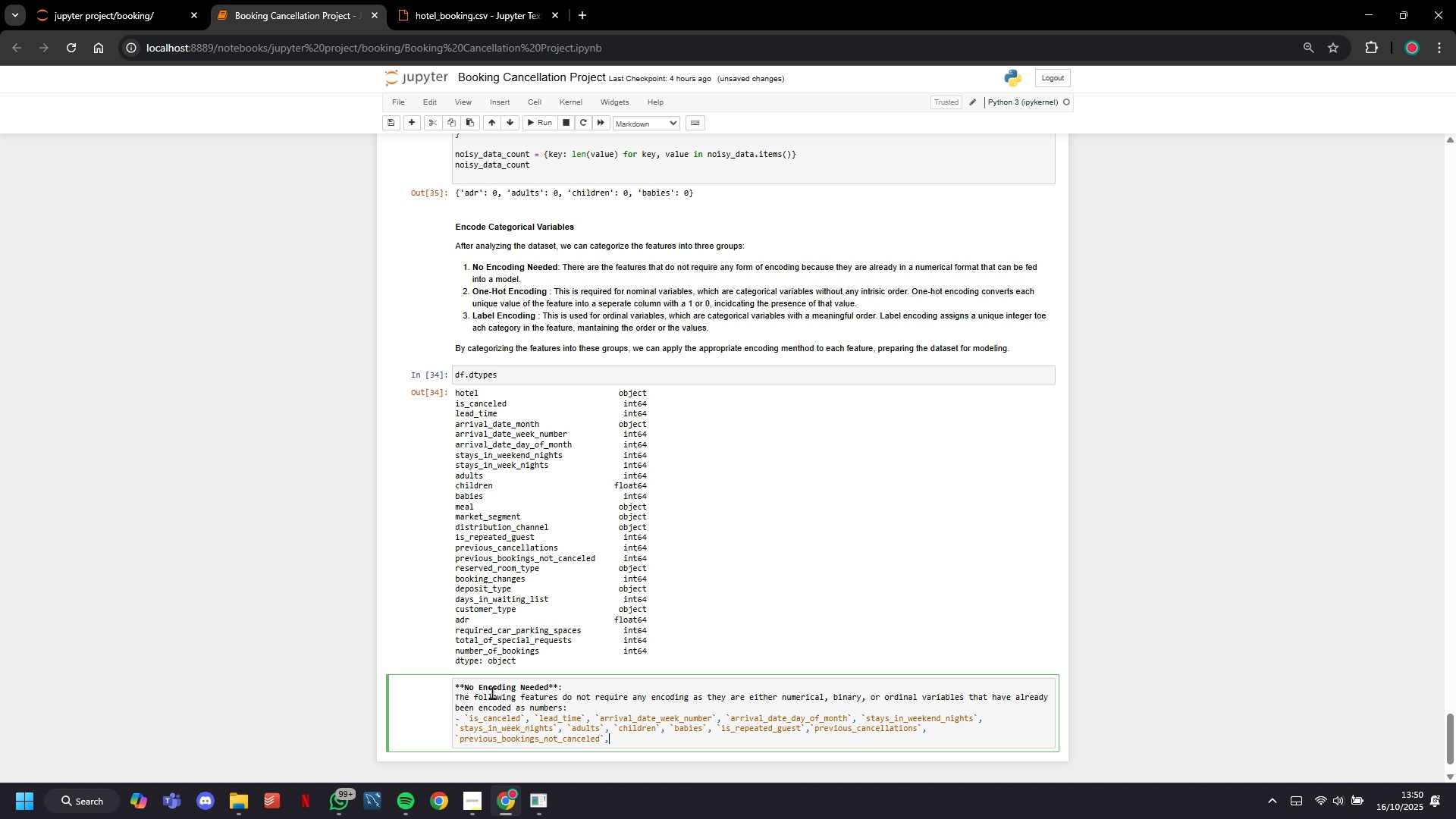 
key(Comma)
 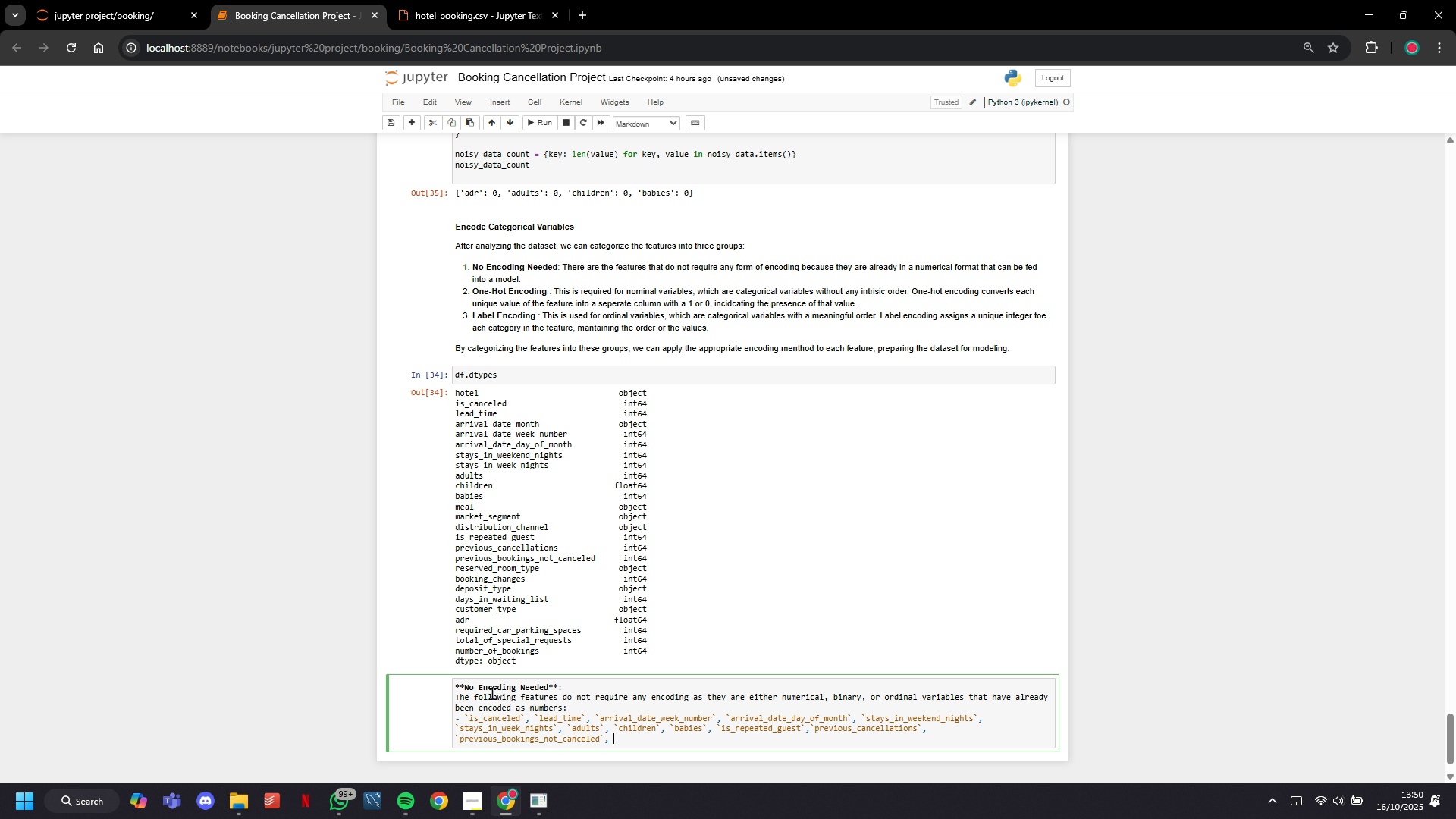 
key(Space)
 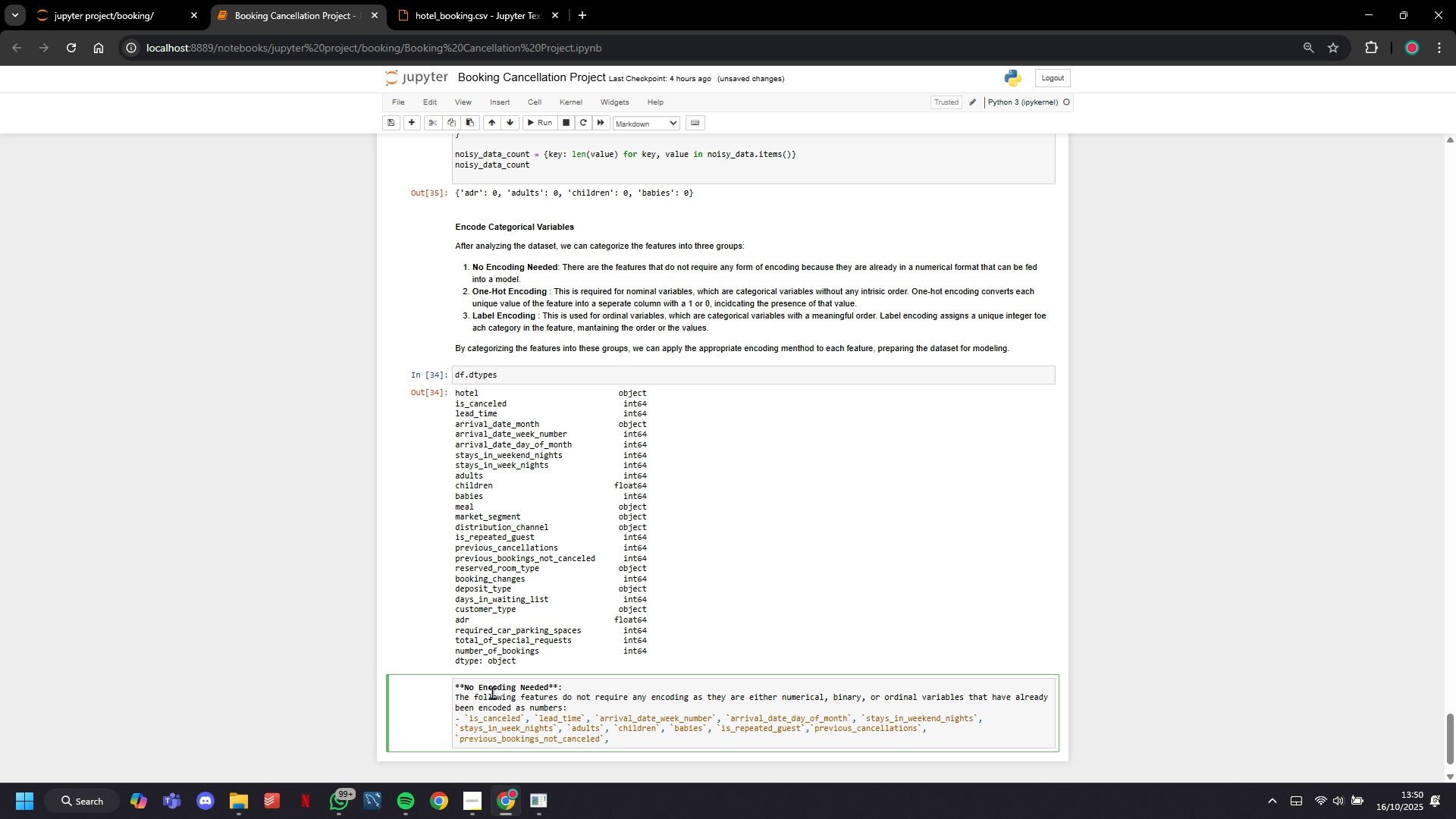 
key(Quote)
 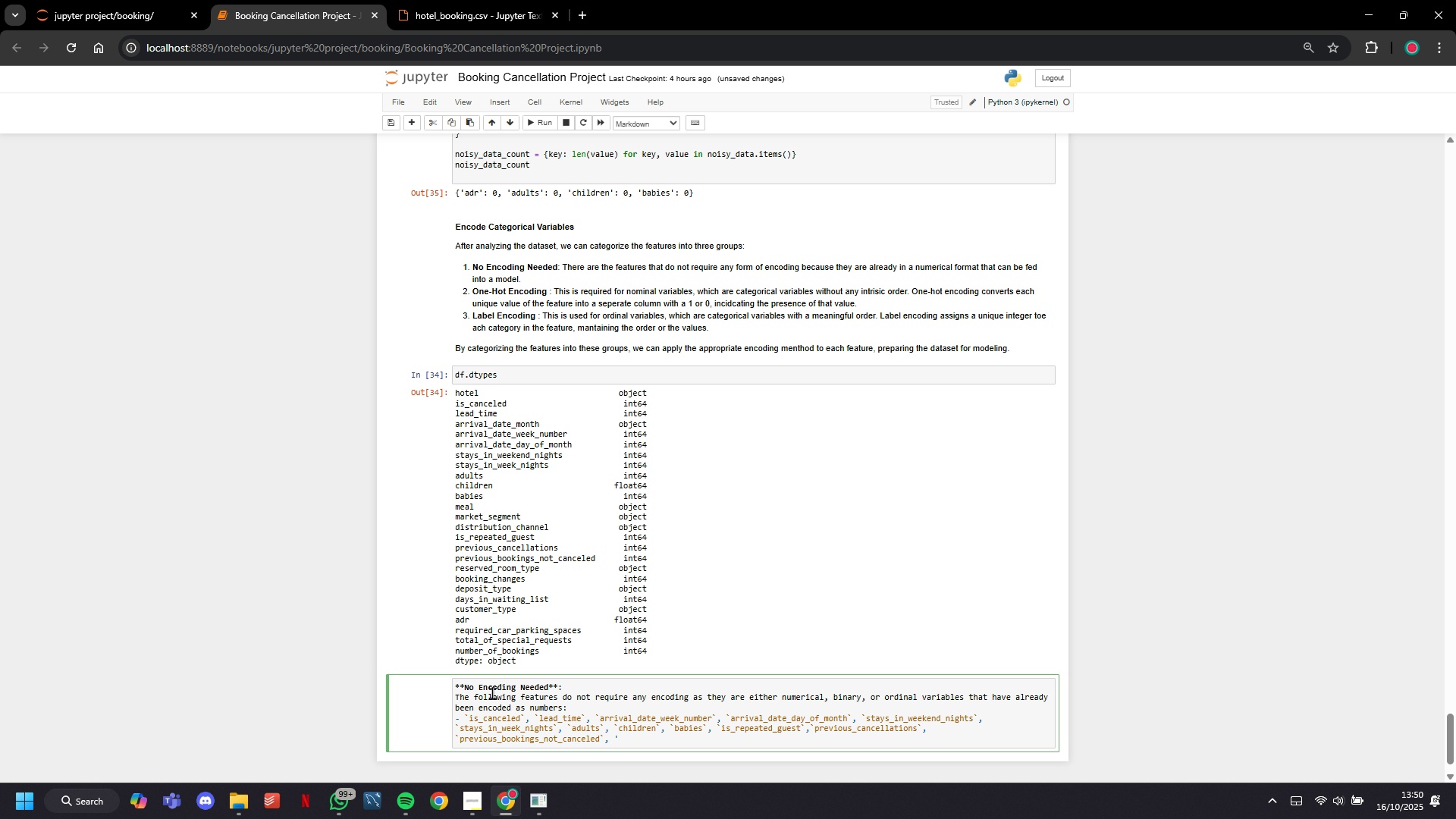 
key(Backspace)
 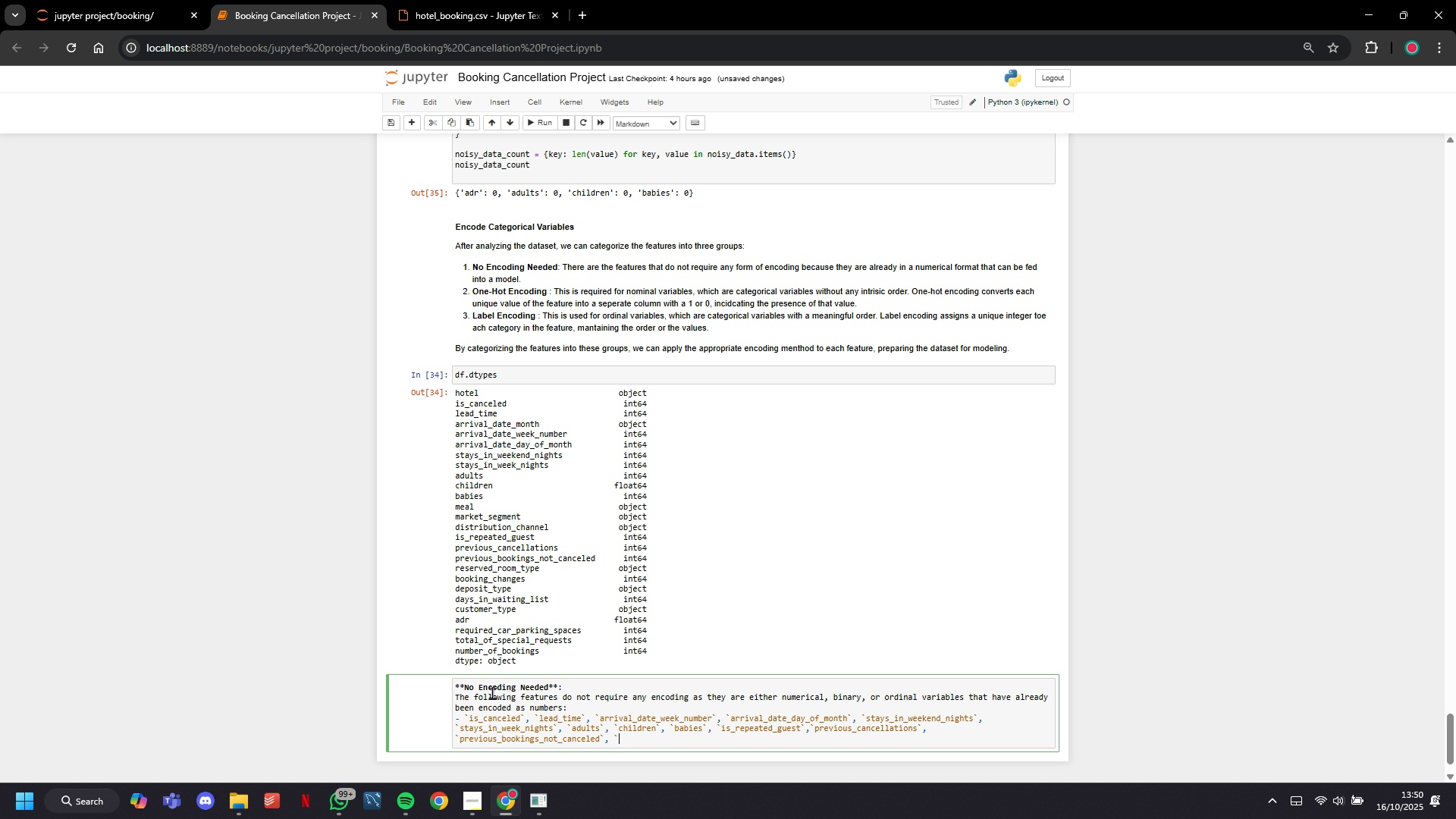 
key(Backquote)
 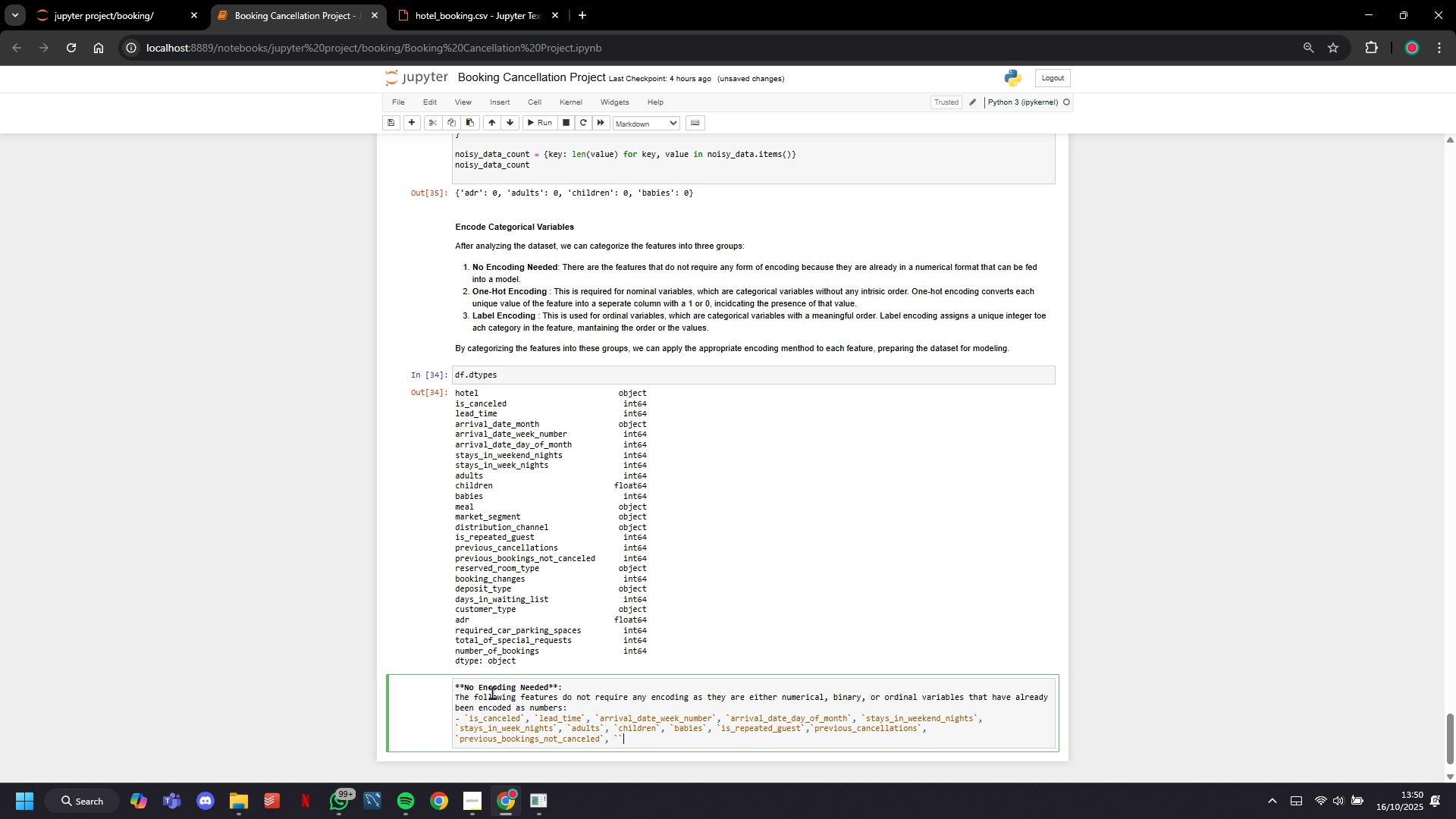 
key(Backquote)
 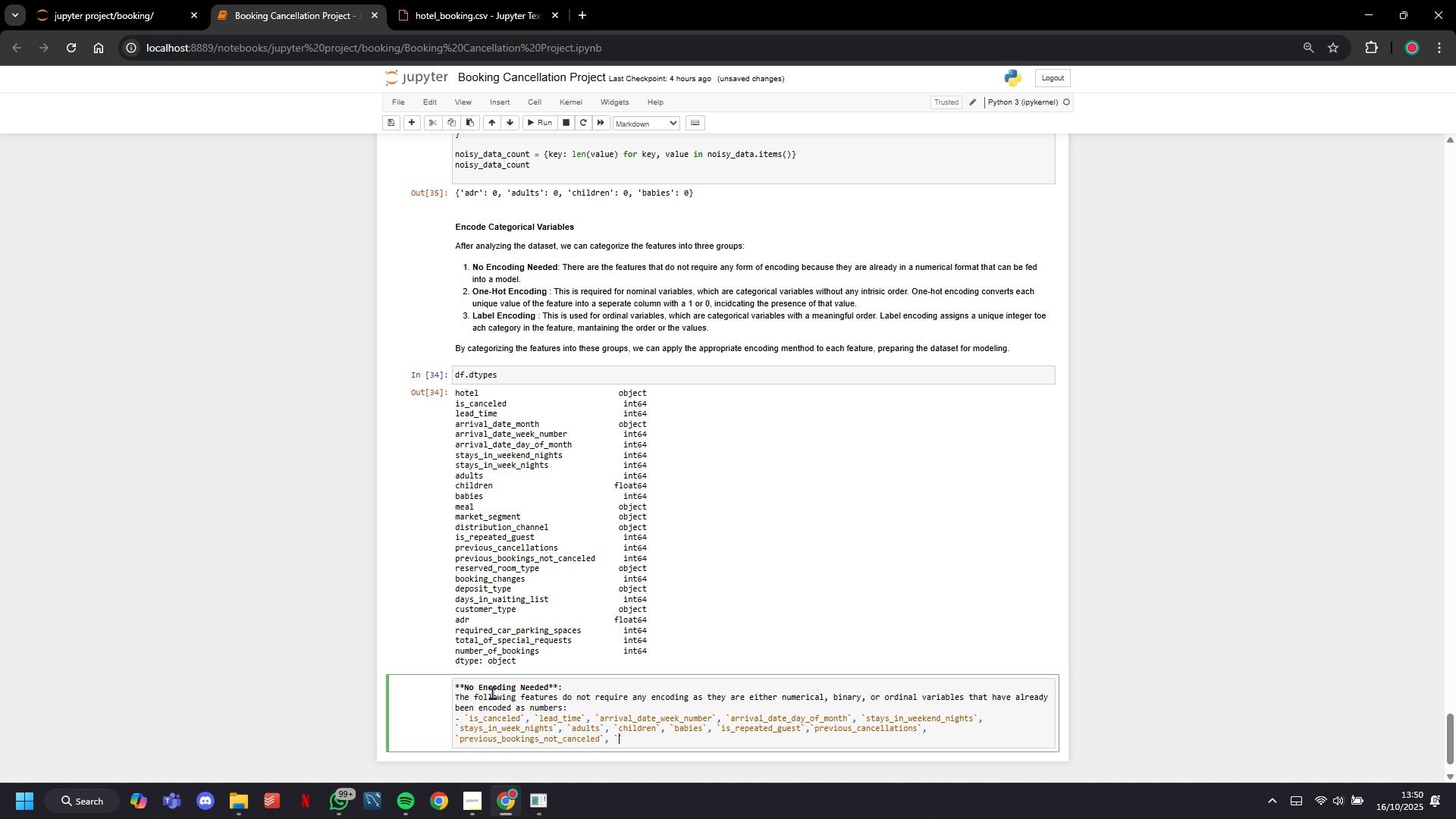 
key(ArrowLeft)
 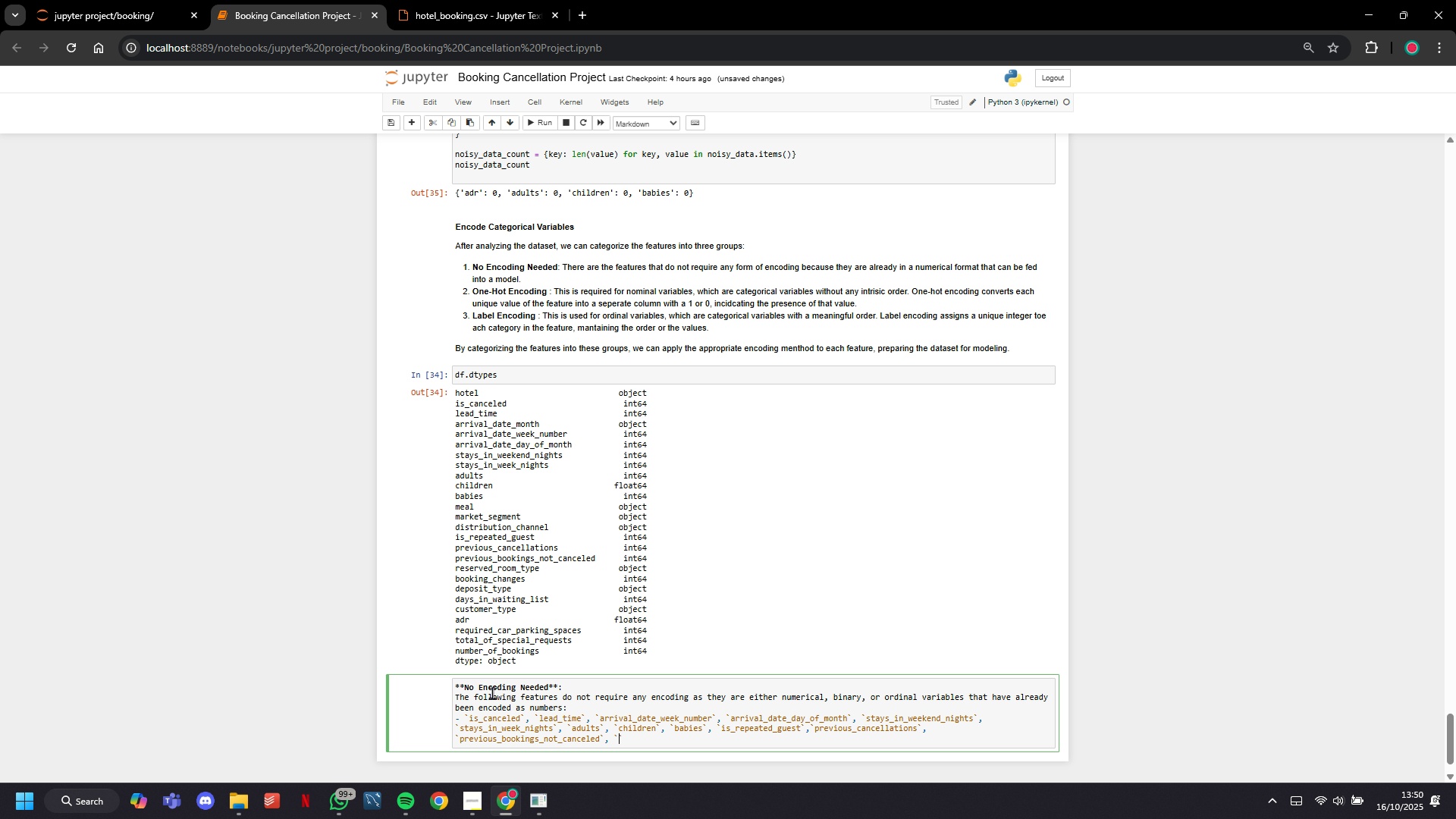 
type(booking_changes)
 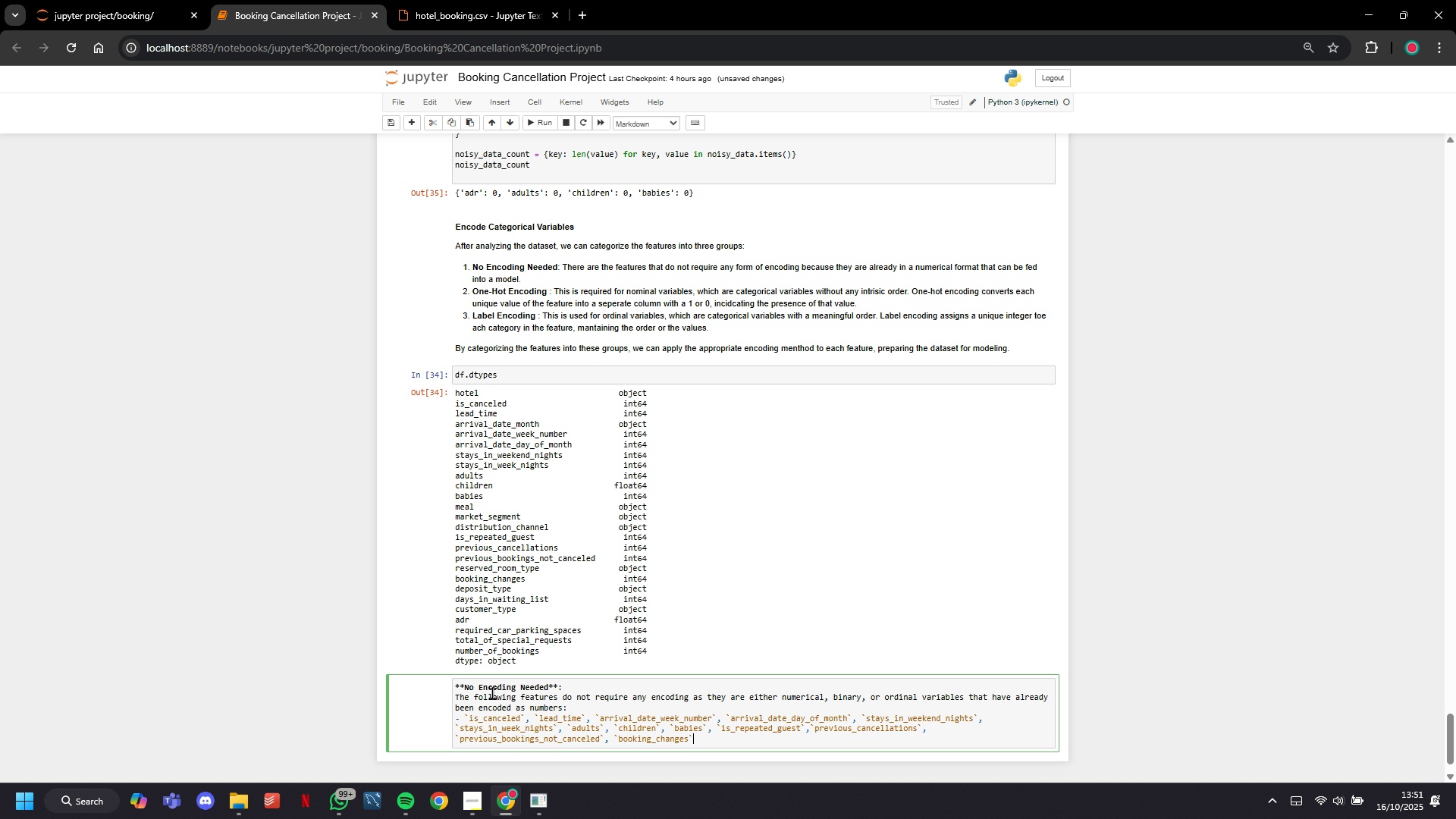 
key(ArrowRight)
 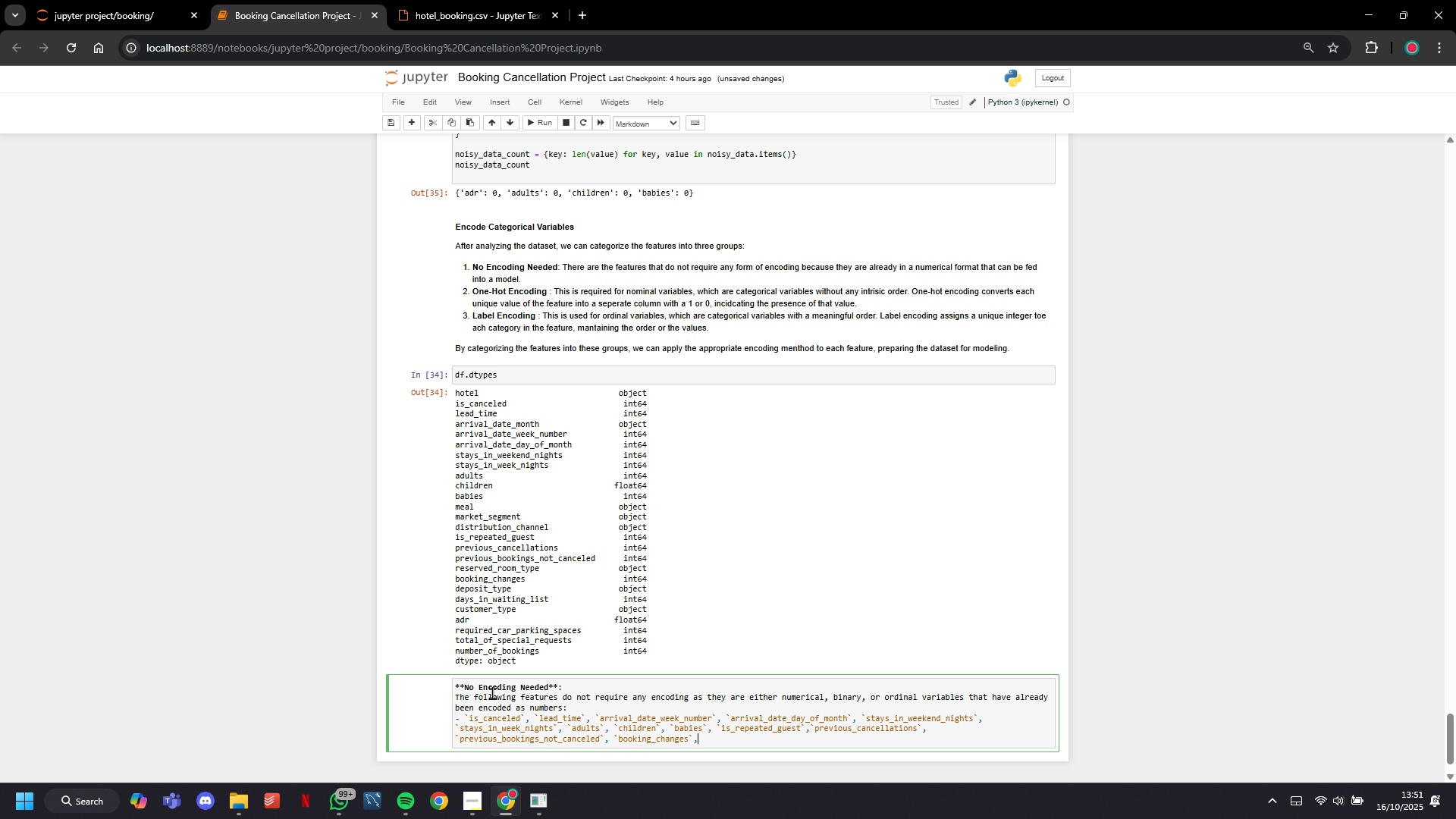 
key(Comma)
 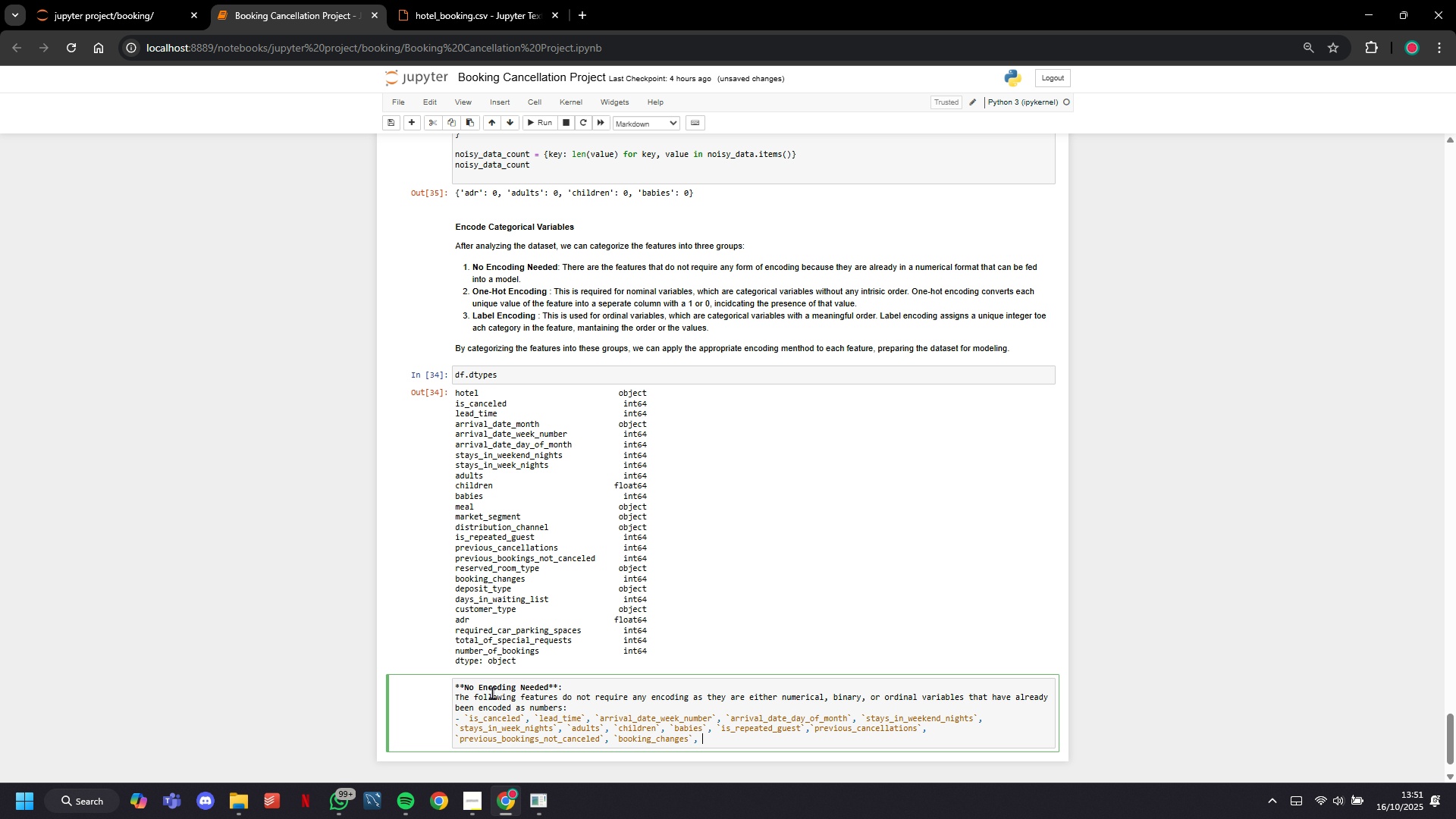 
key(Space)
 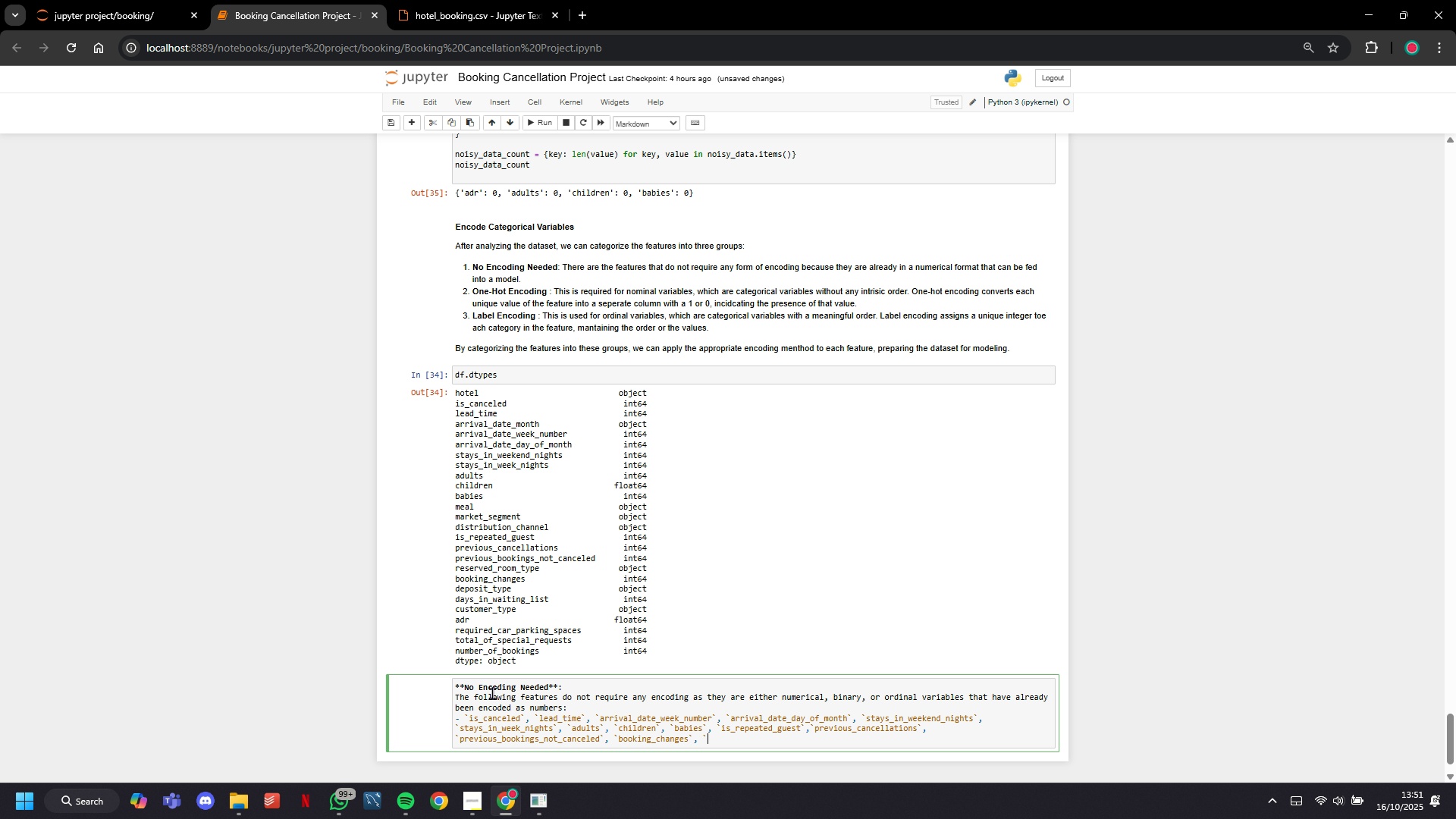 
key(Backquote)
 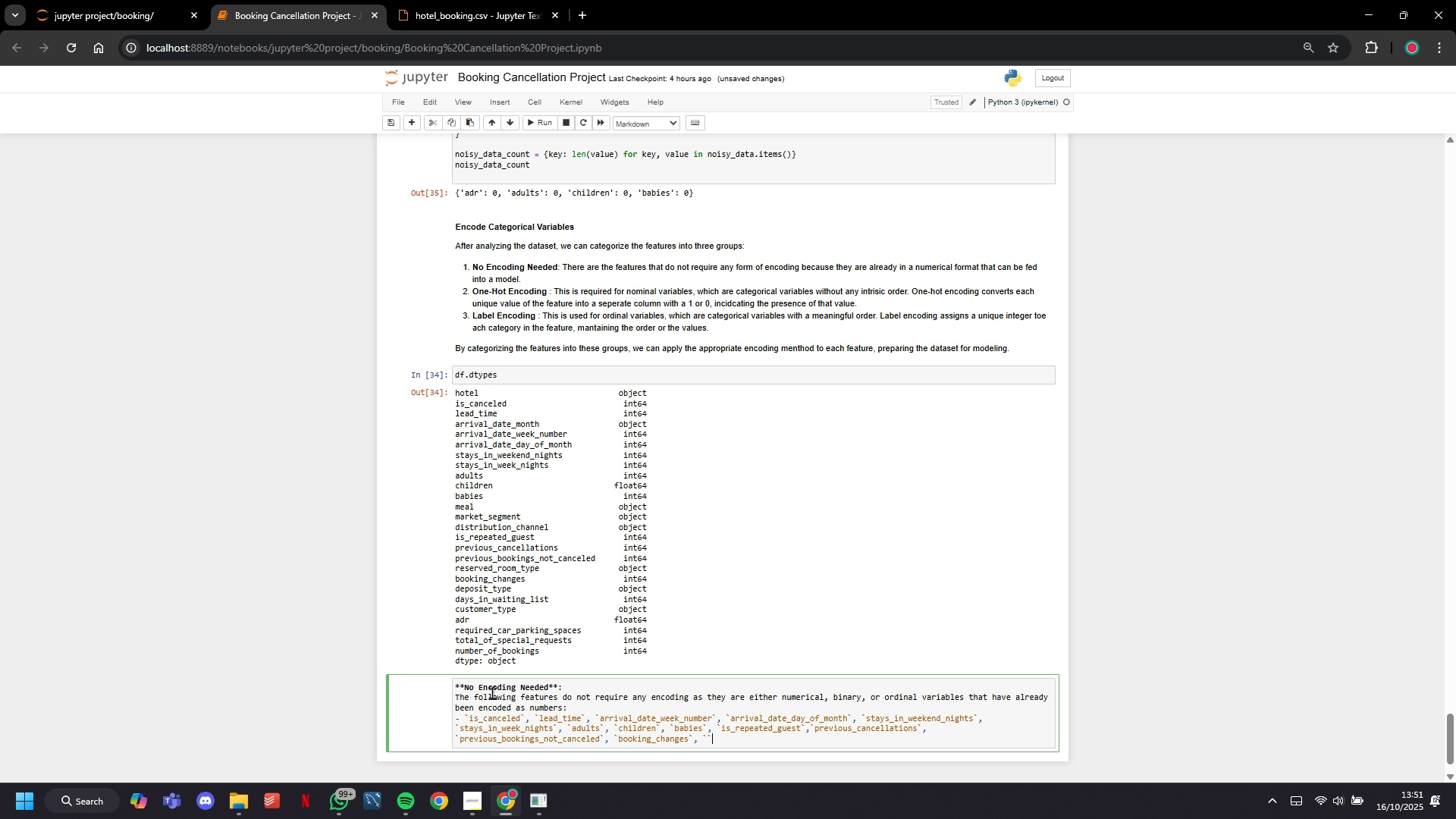 
key(Backquote)
 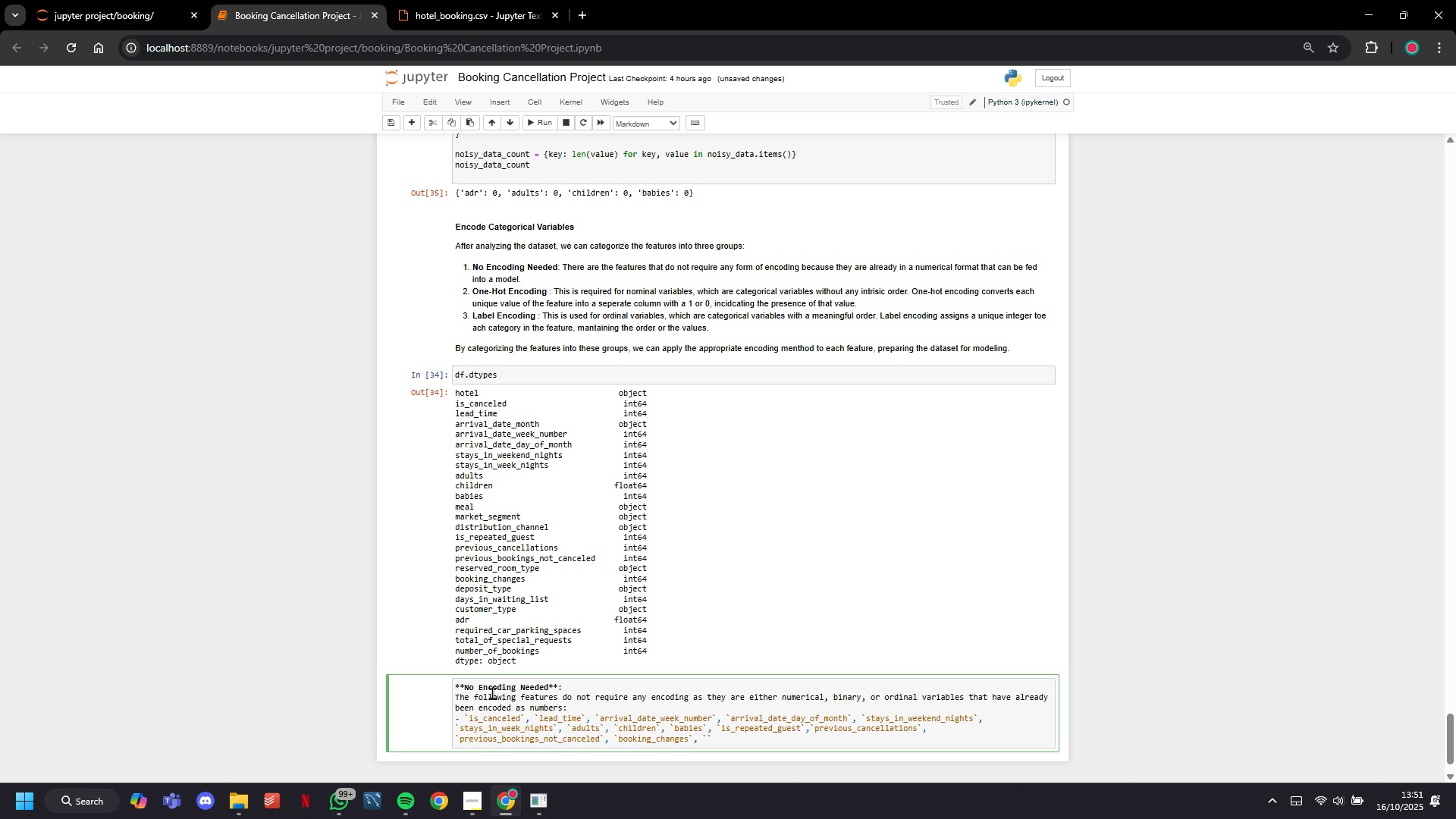 
key(ArrowLeft)
 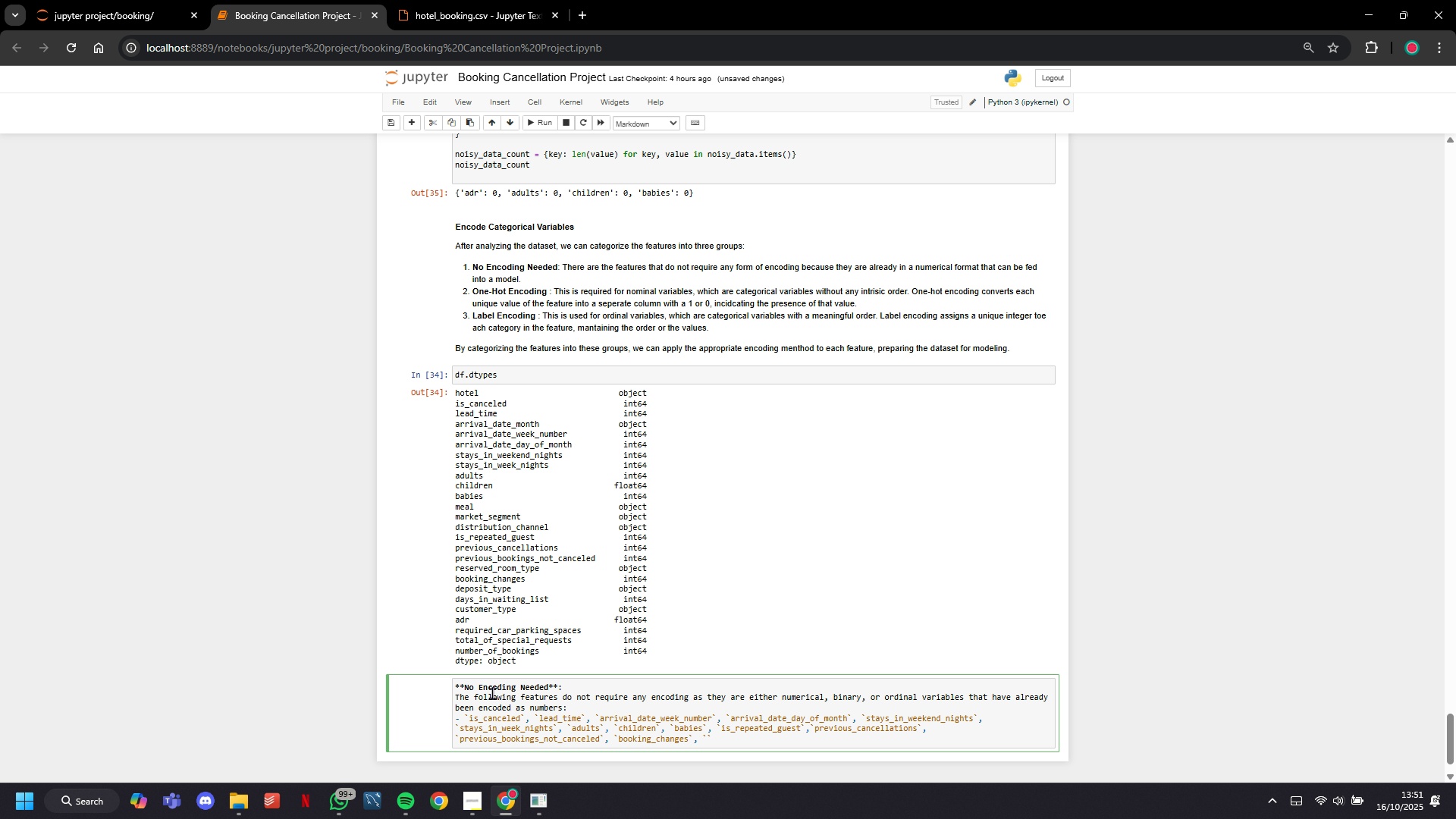 
type(days_in_waiting_list)
 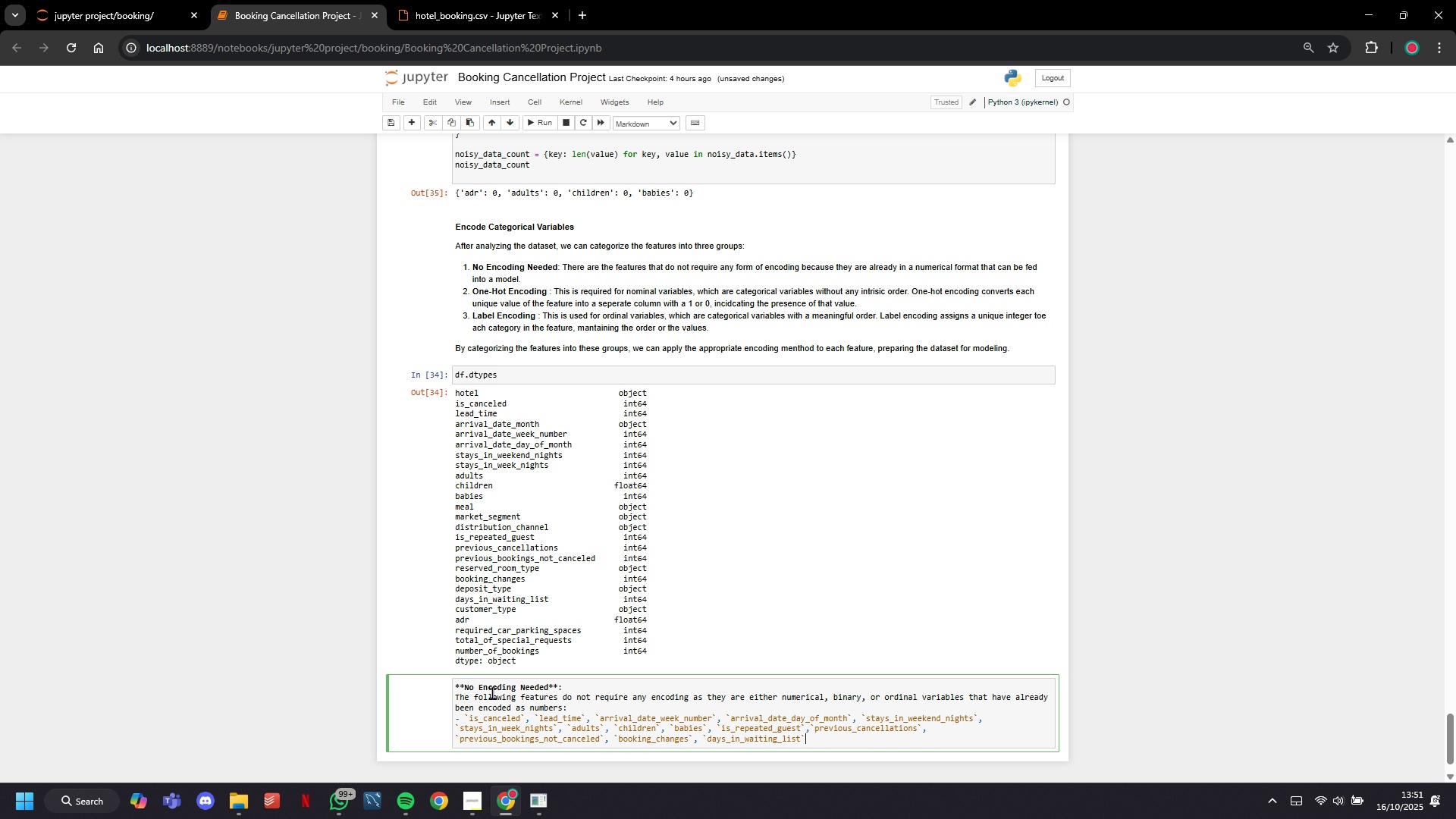 
 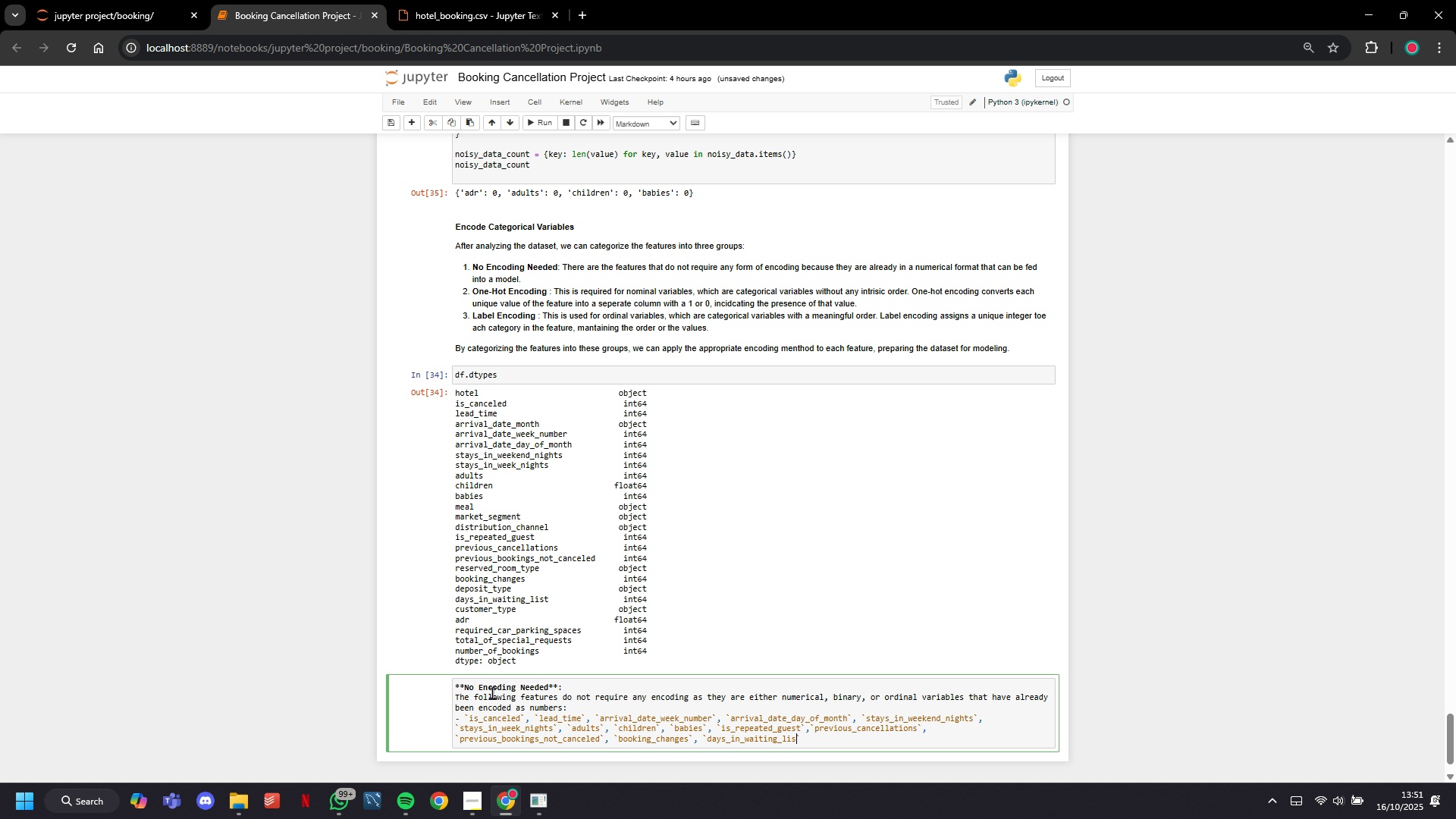 
key(ArrowRight)
 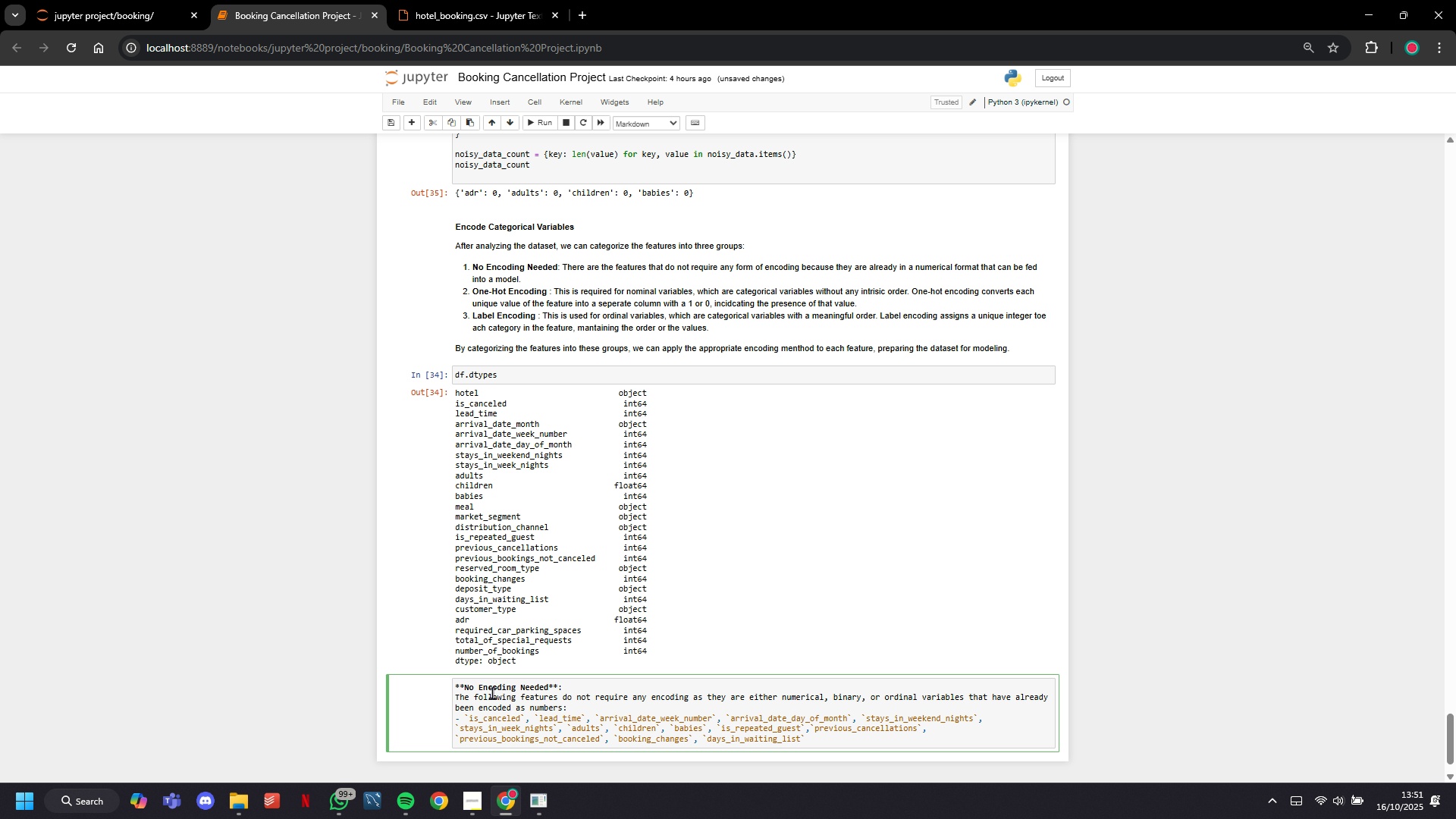 
key(Comma)
 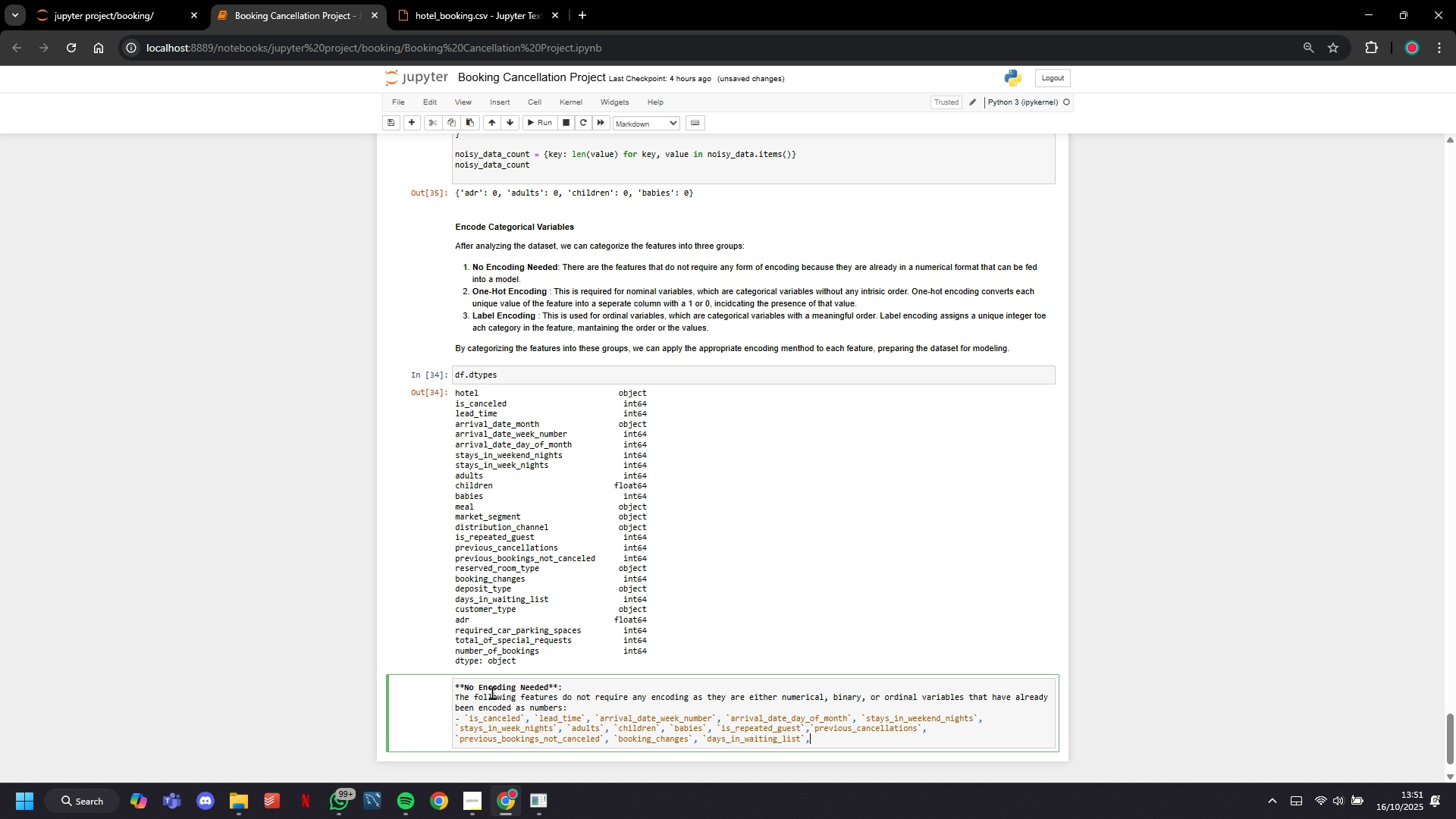 
key(Space)
 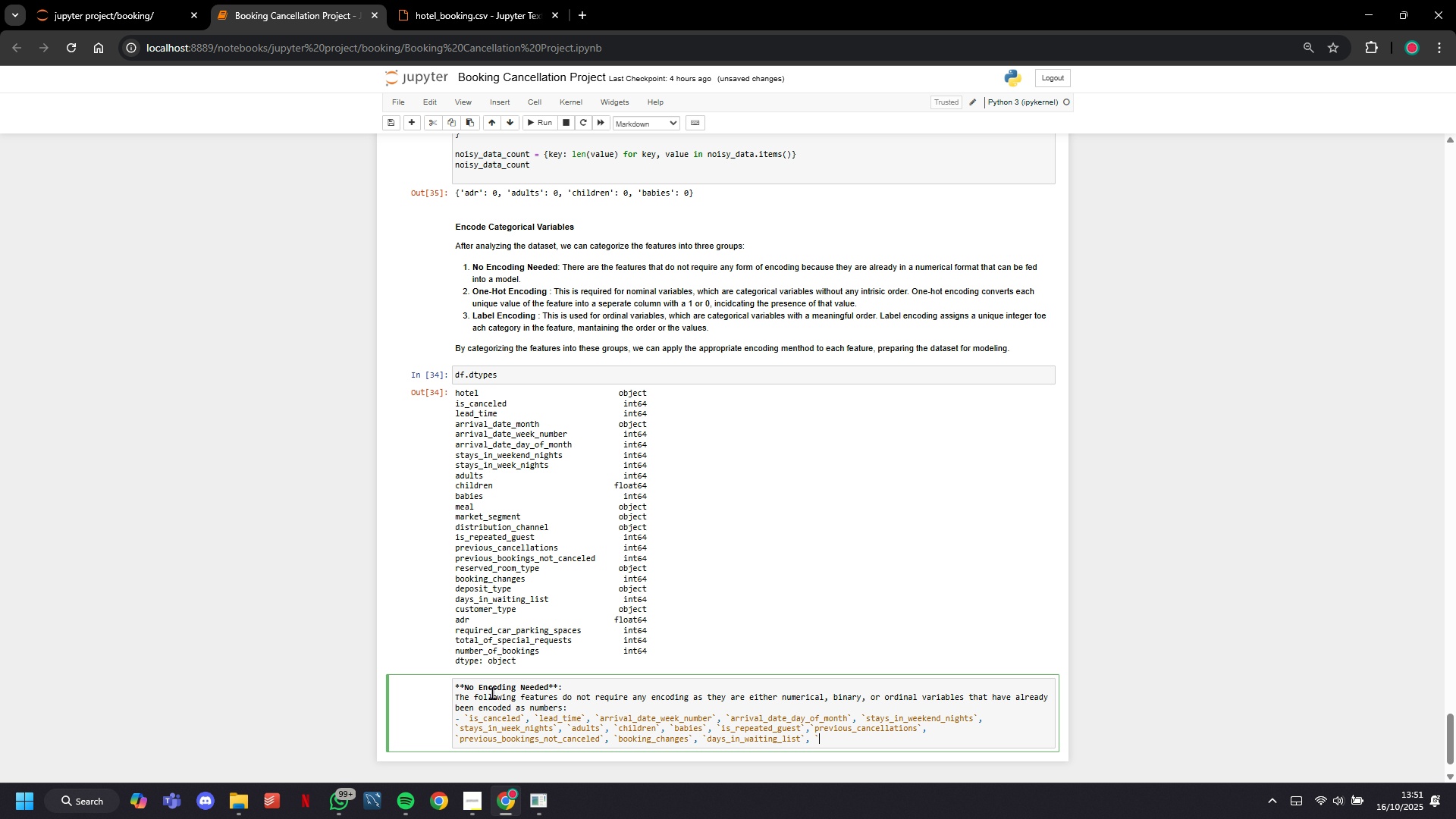 
key(Backquote)
 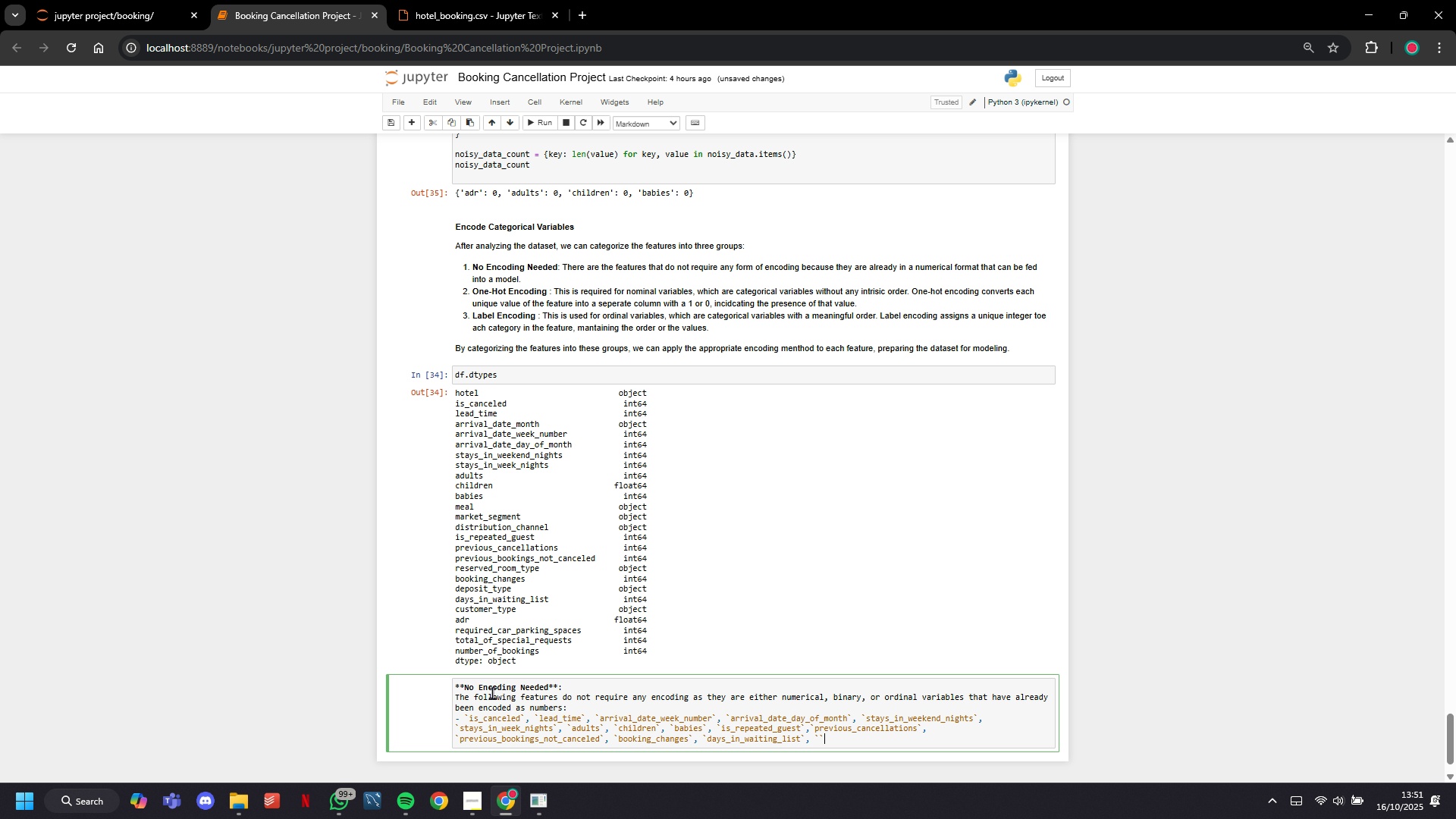 
key(Backquote)
 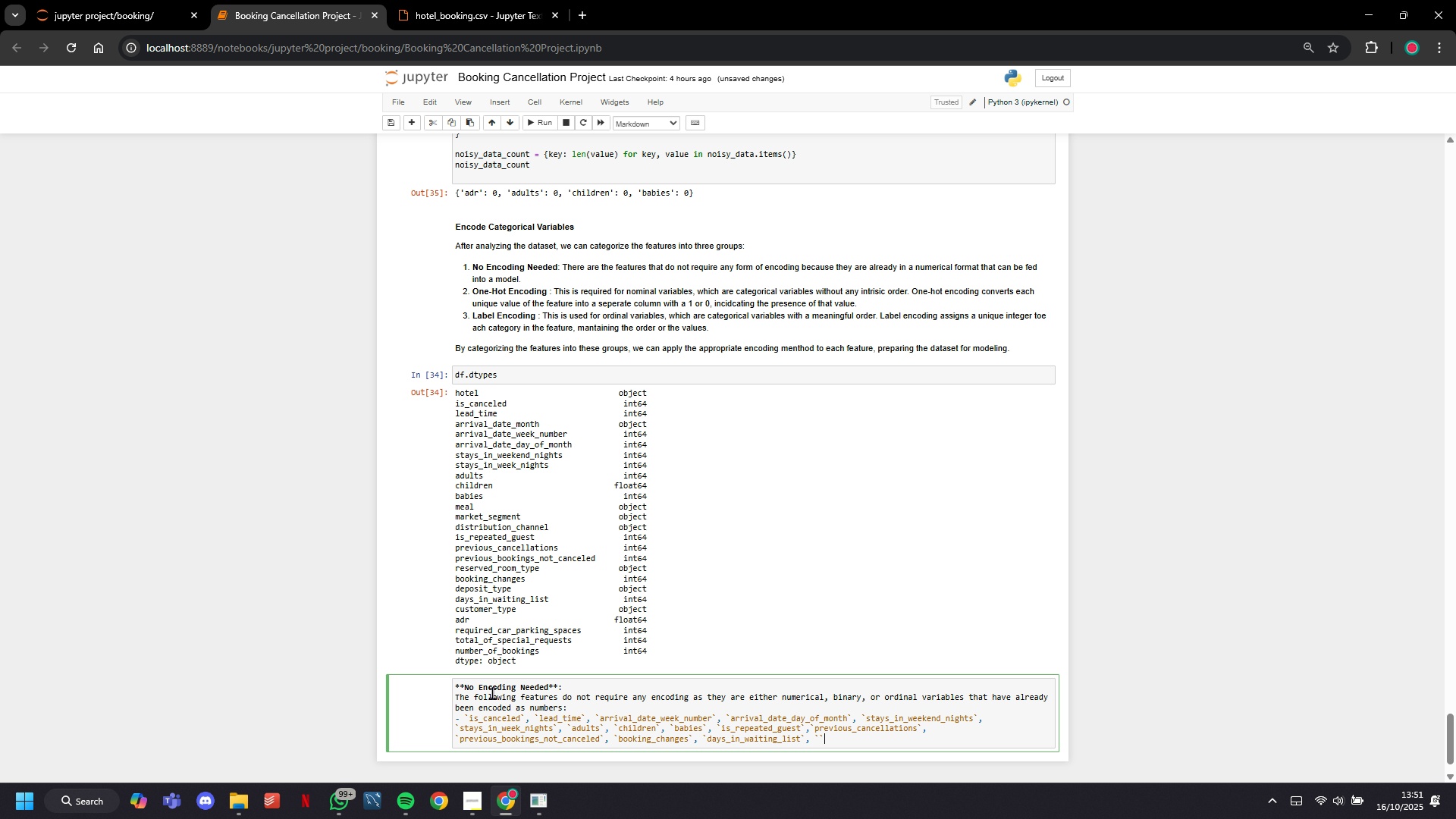 
key(ArrowLeft)
 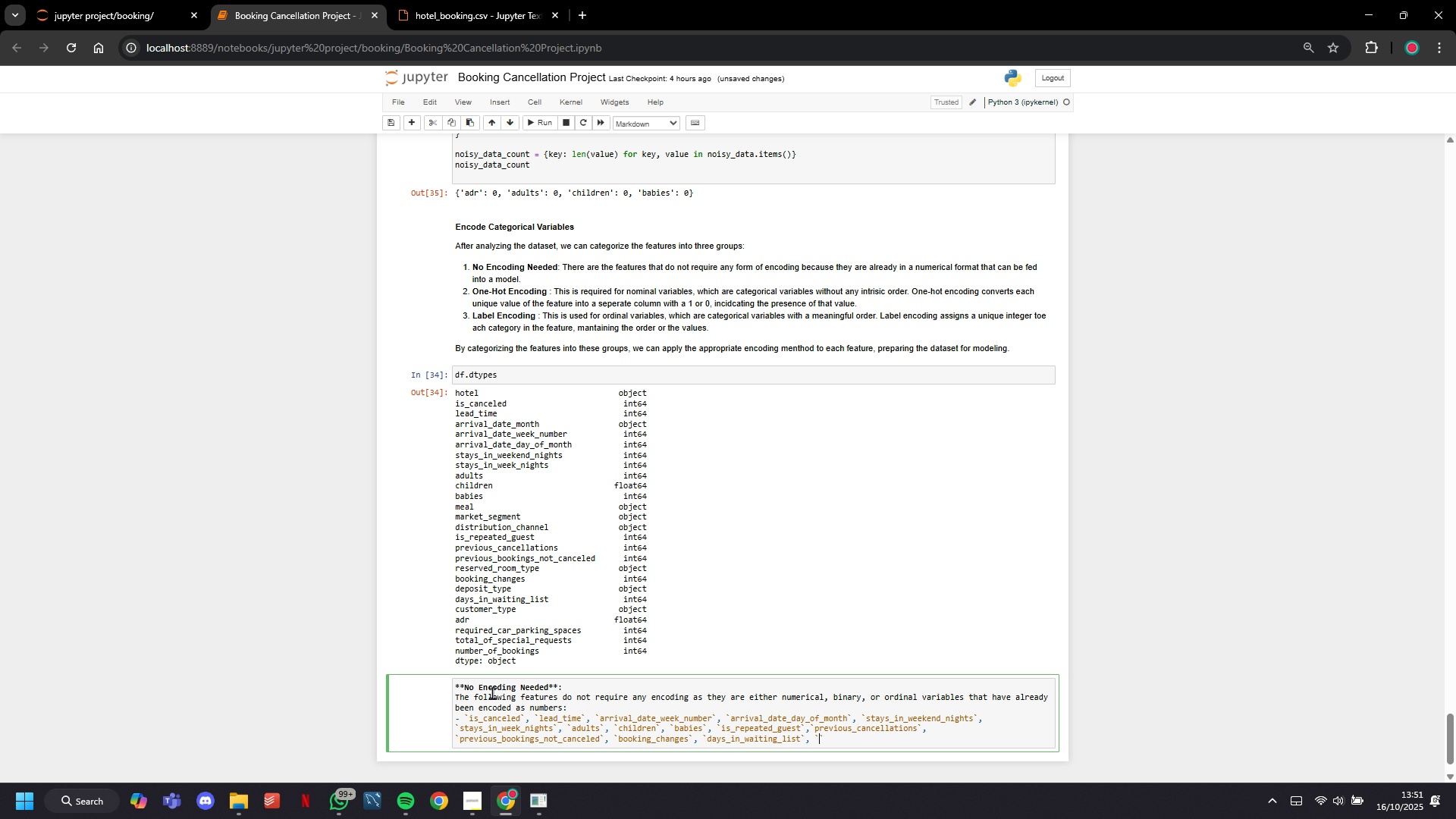 
type(adr)
 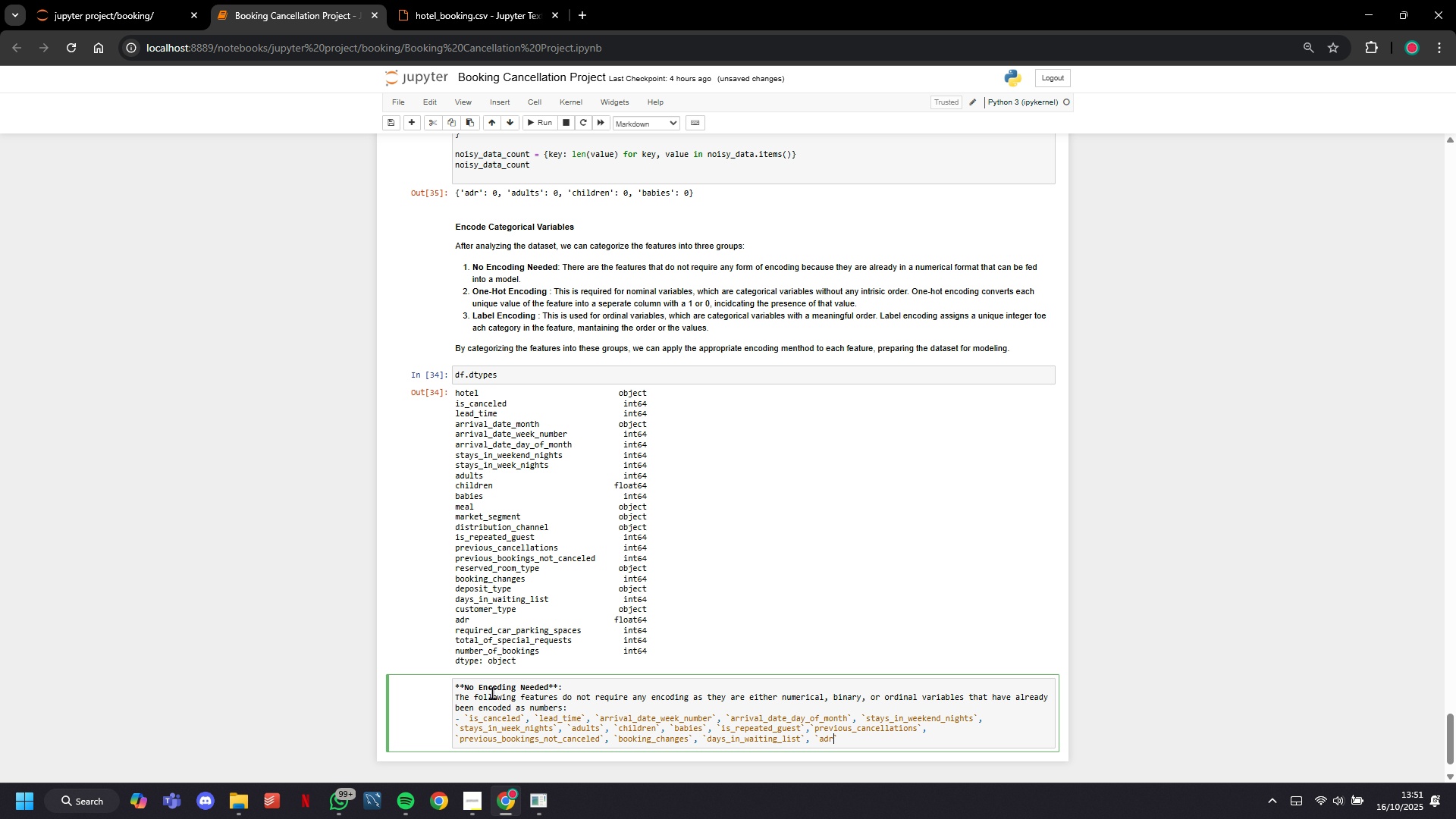 
key(ArrowRight)
 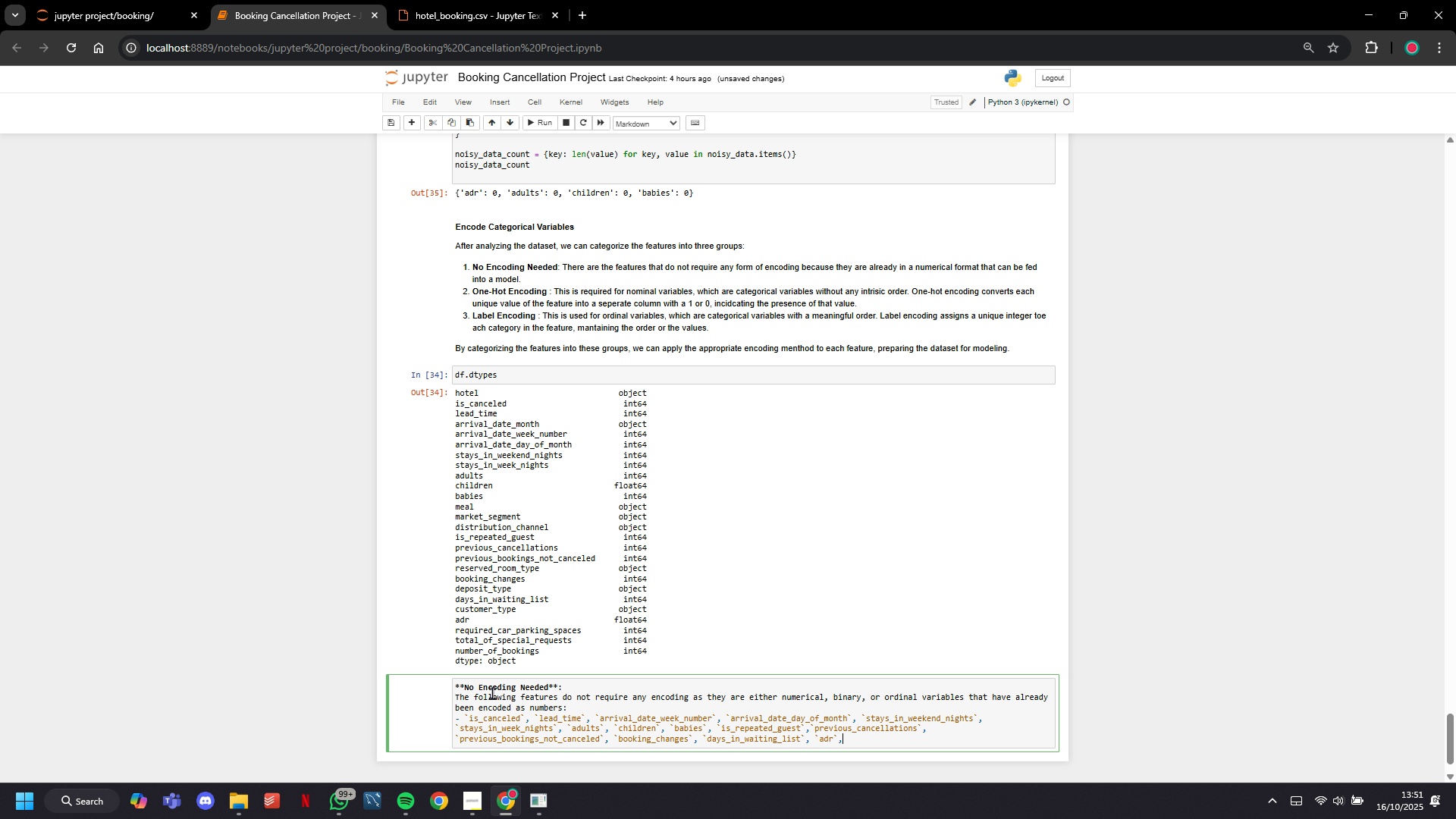 
key(Comma)
 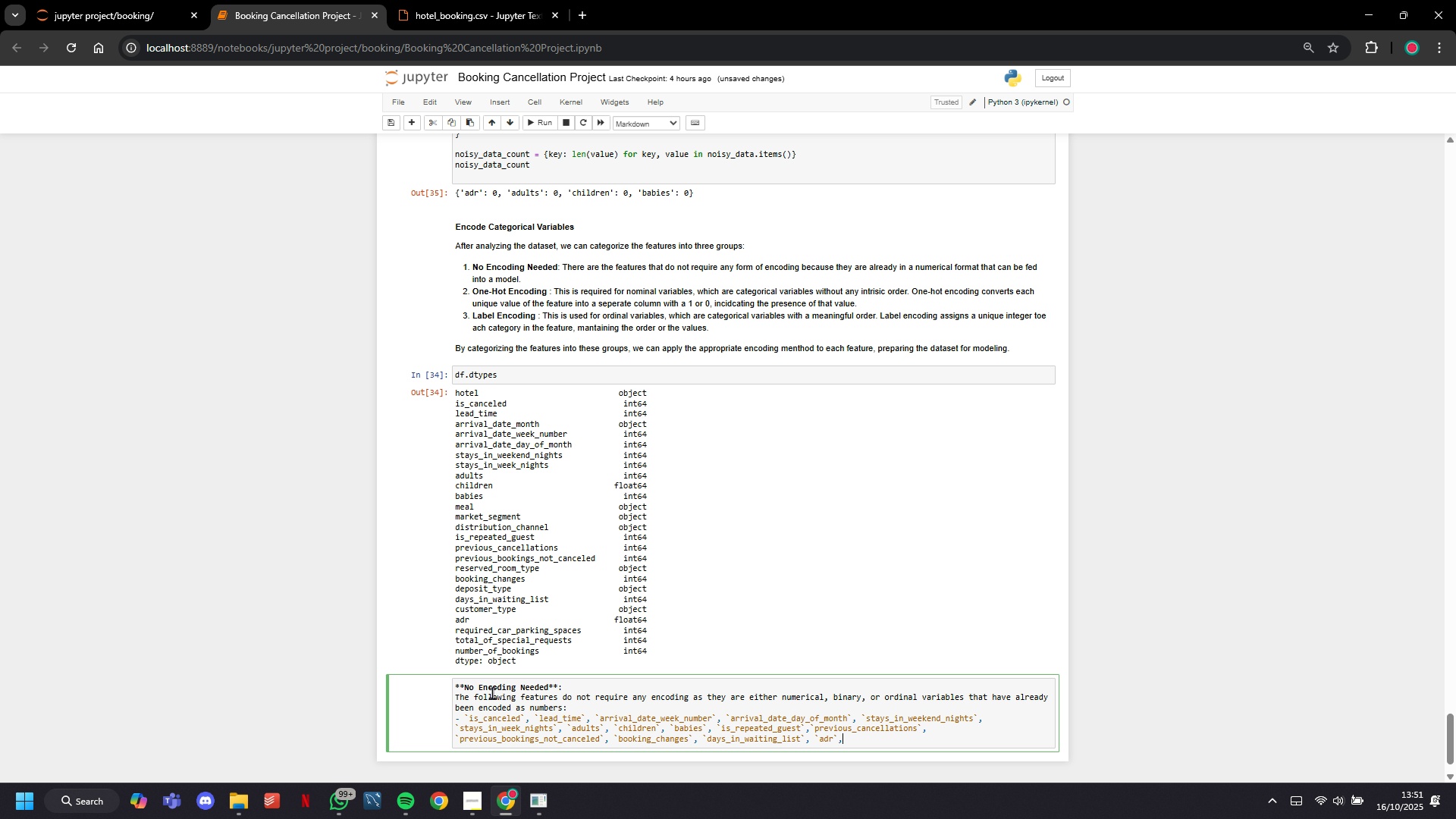 
key(Space)
 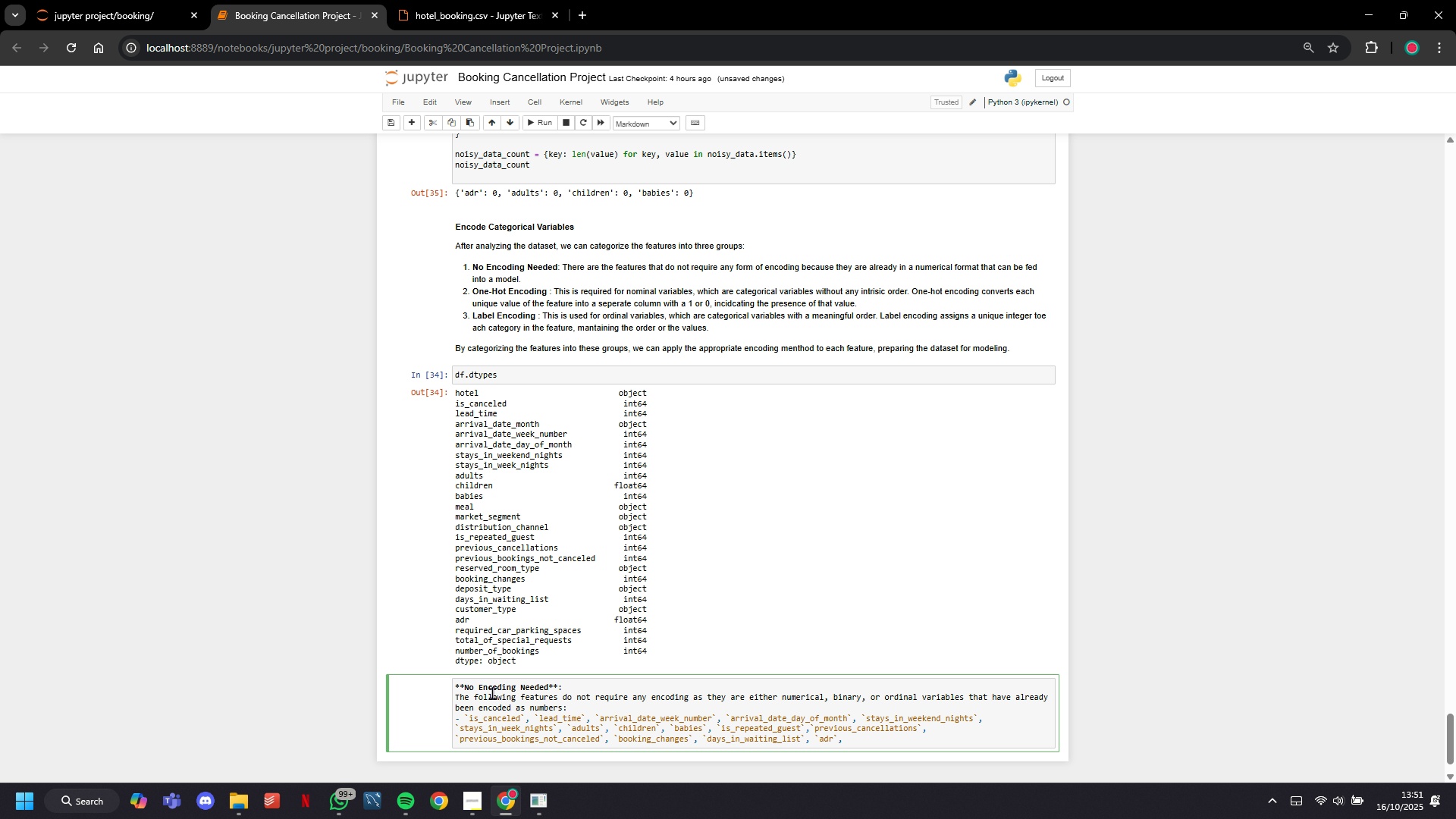 
key(Tab)
 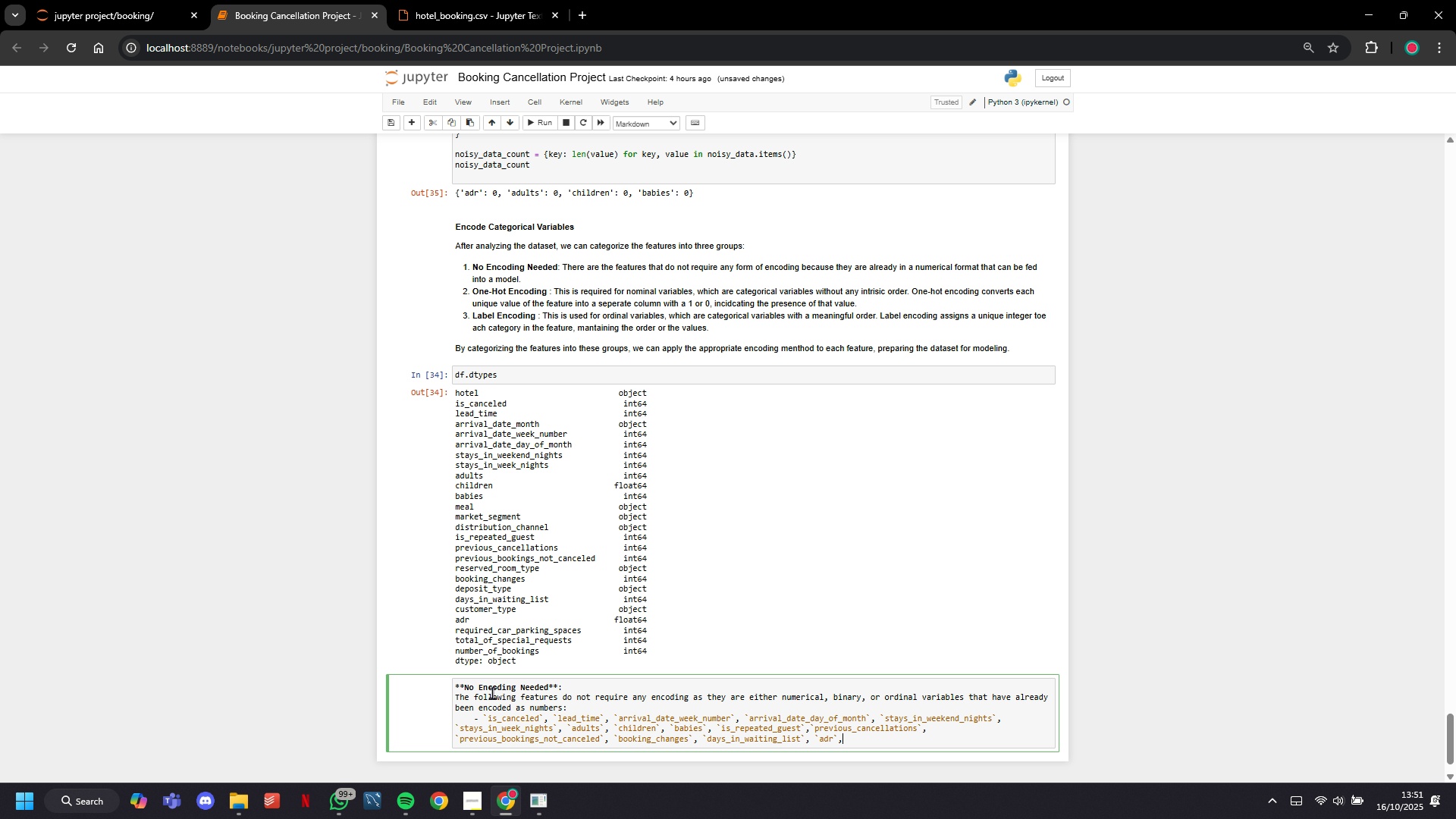 
key(Backspace)
 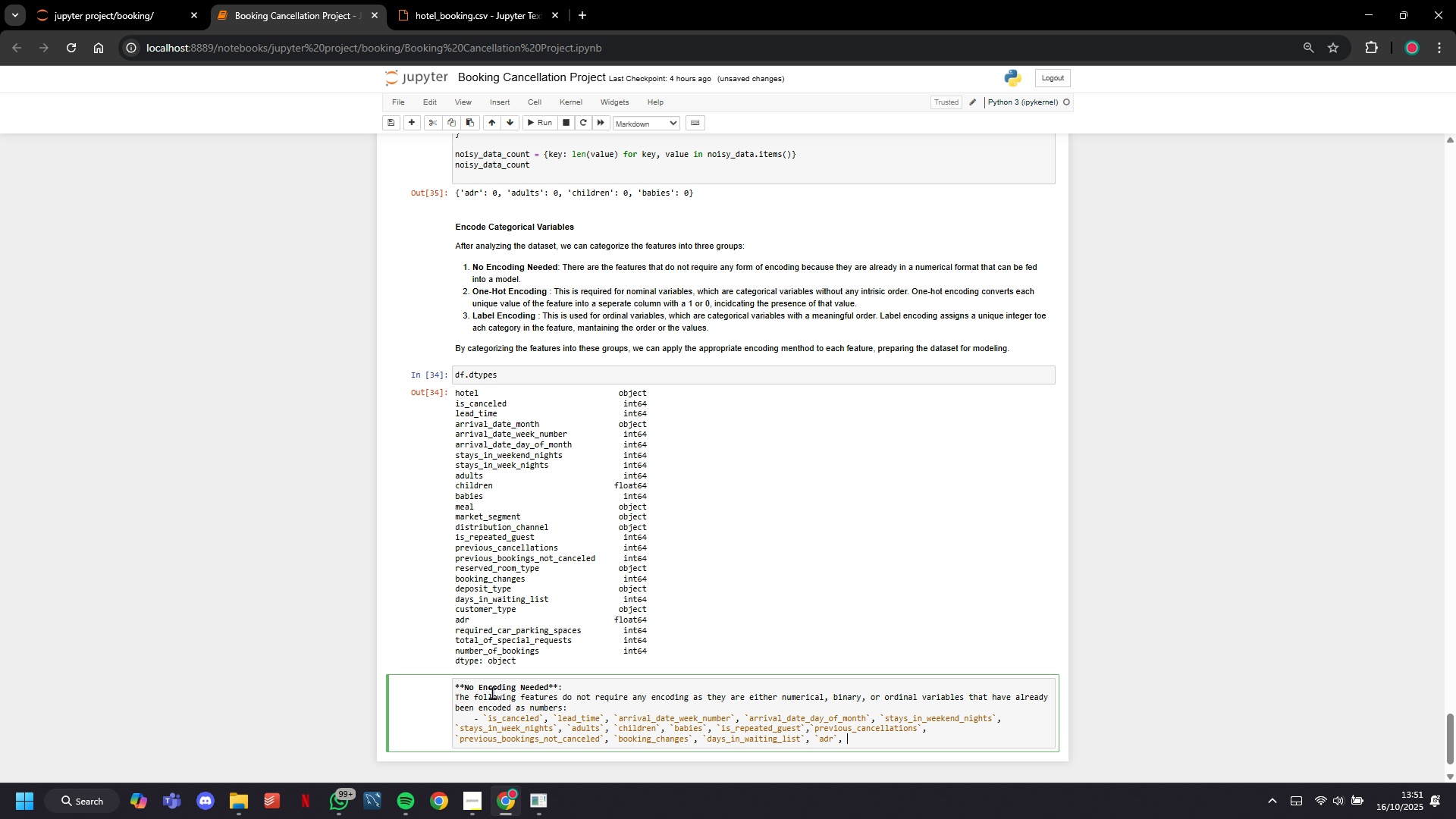 
key(Space)
 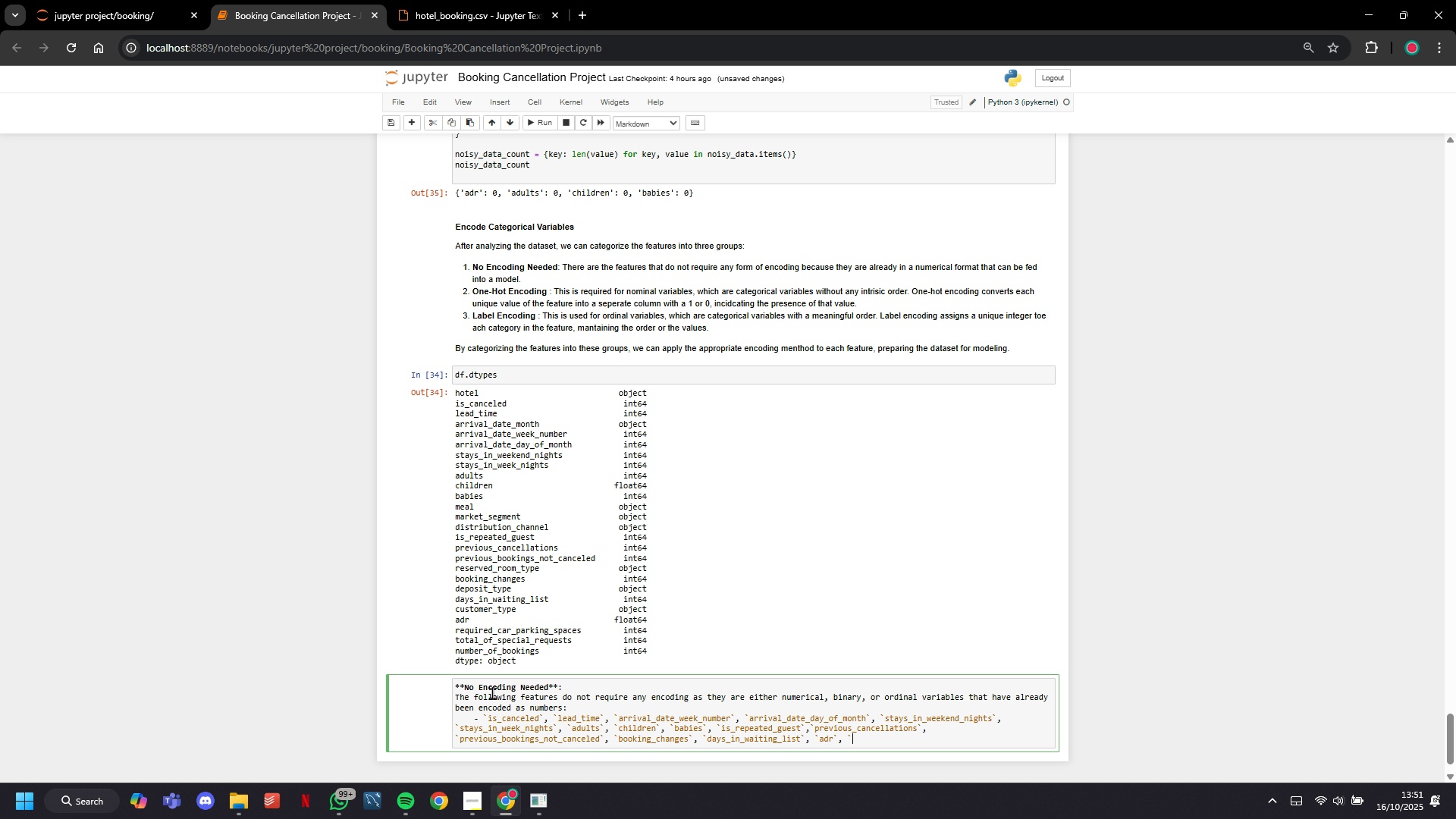 
key(Backquote)
 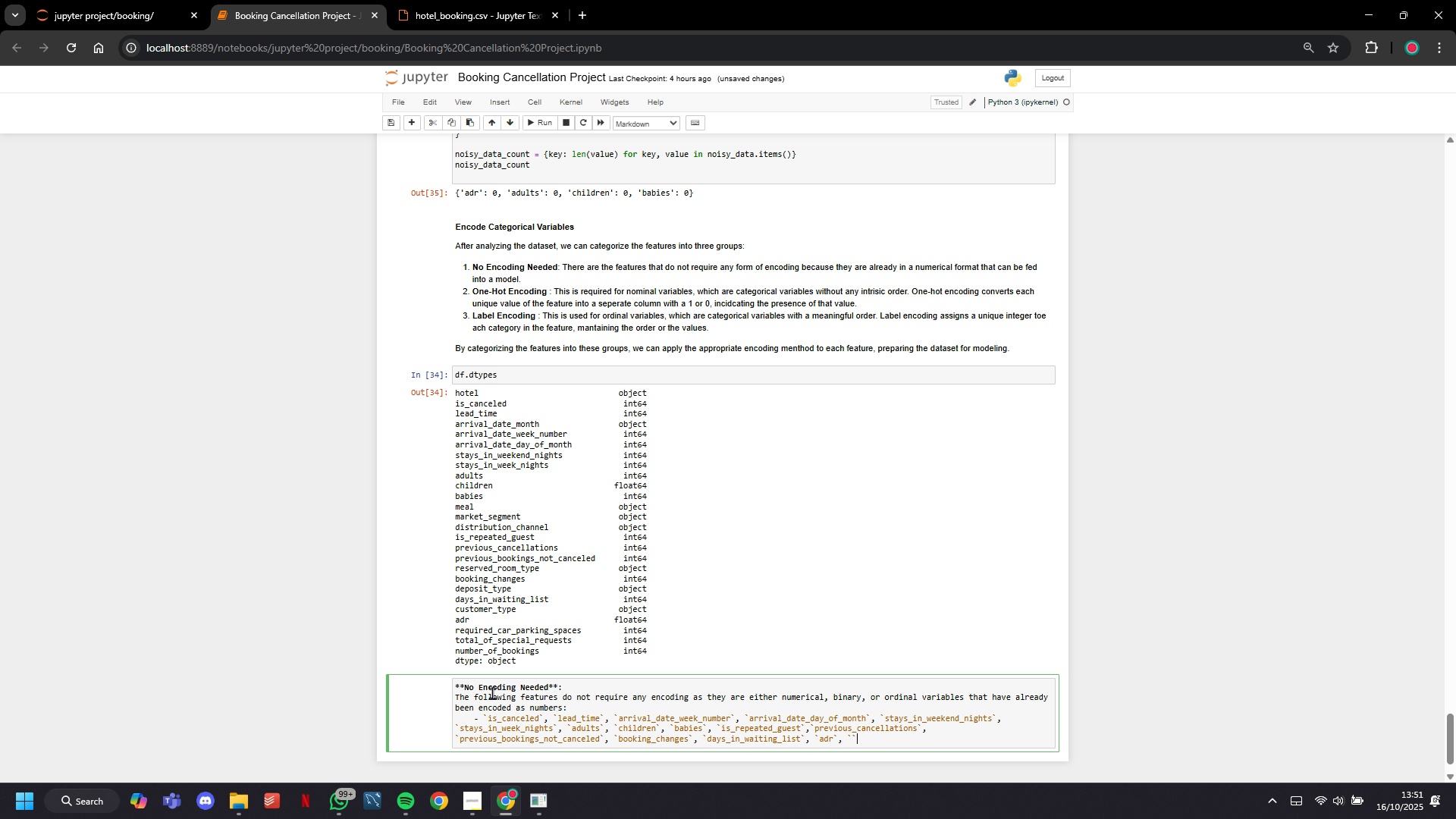 
key(Backquote)
 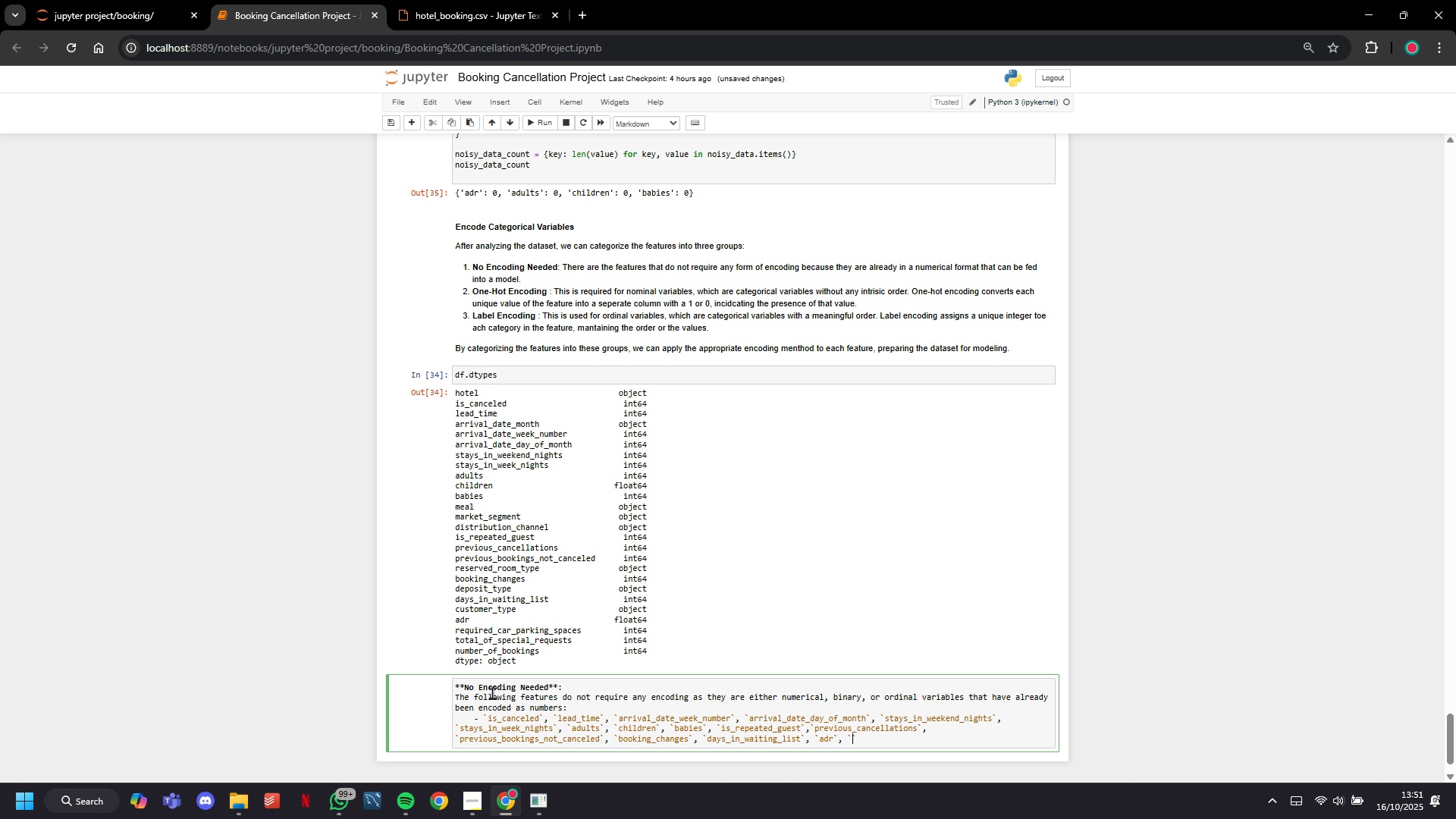 
key(ArrowLeft)
 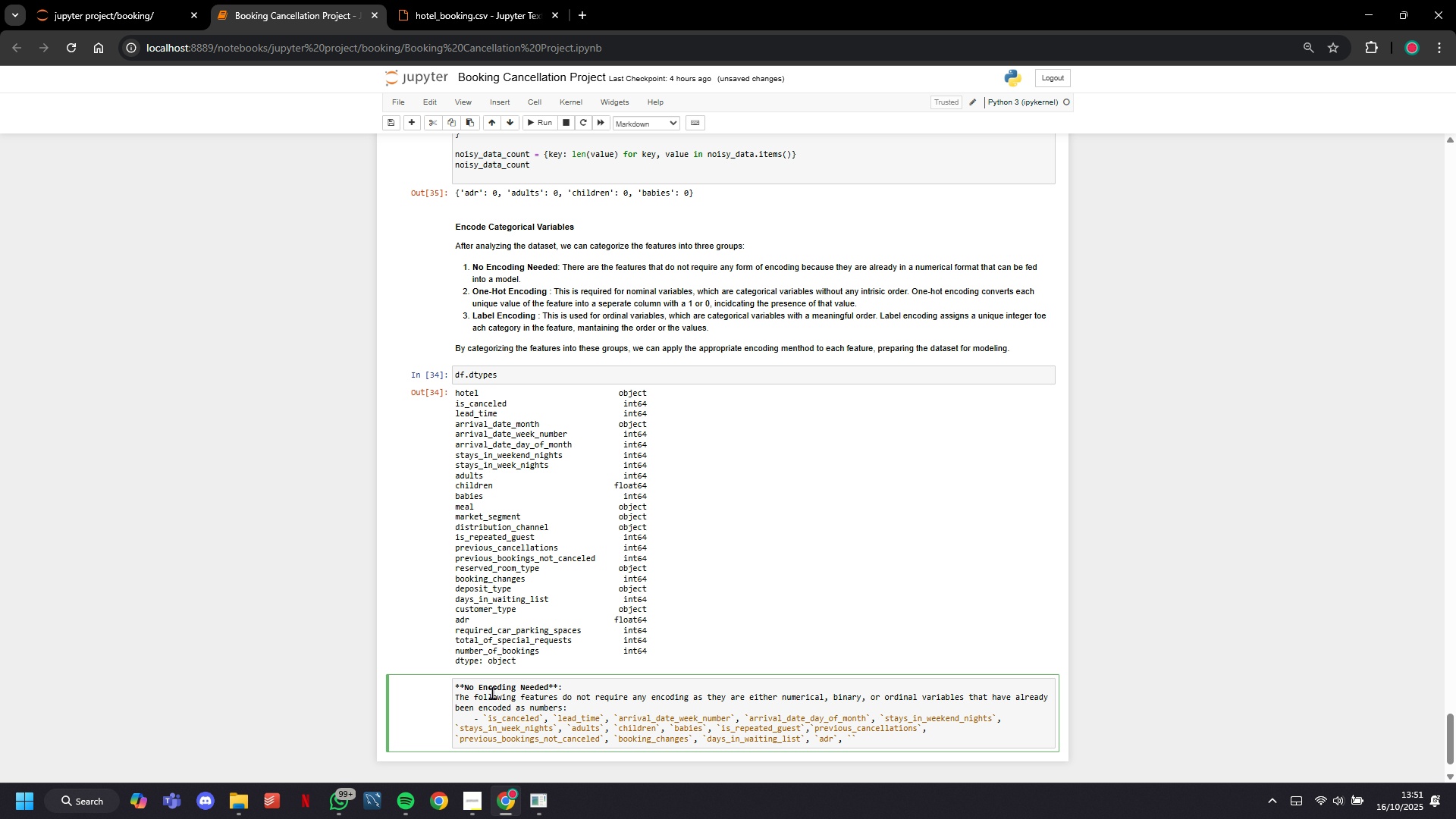 
type(required_car_parking_spaces)
 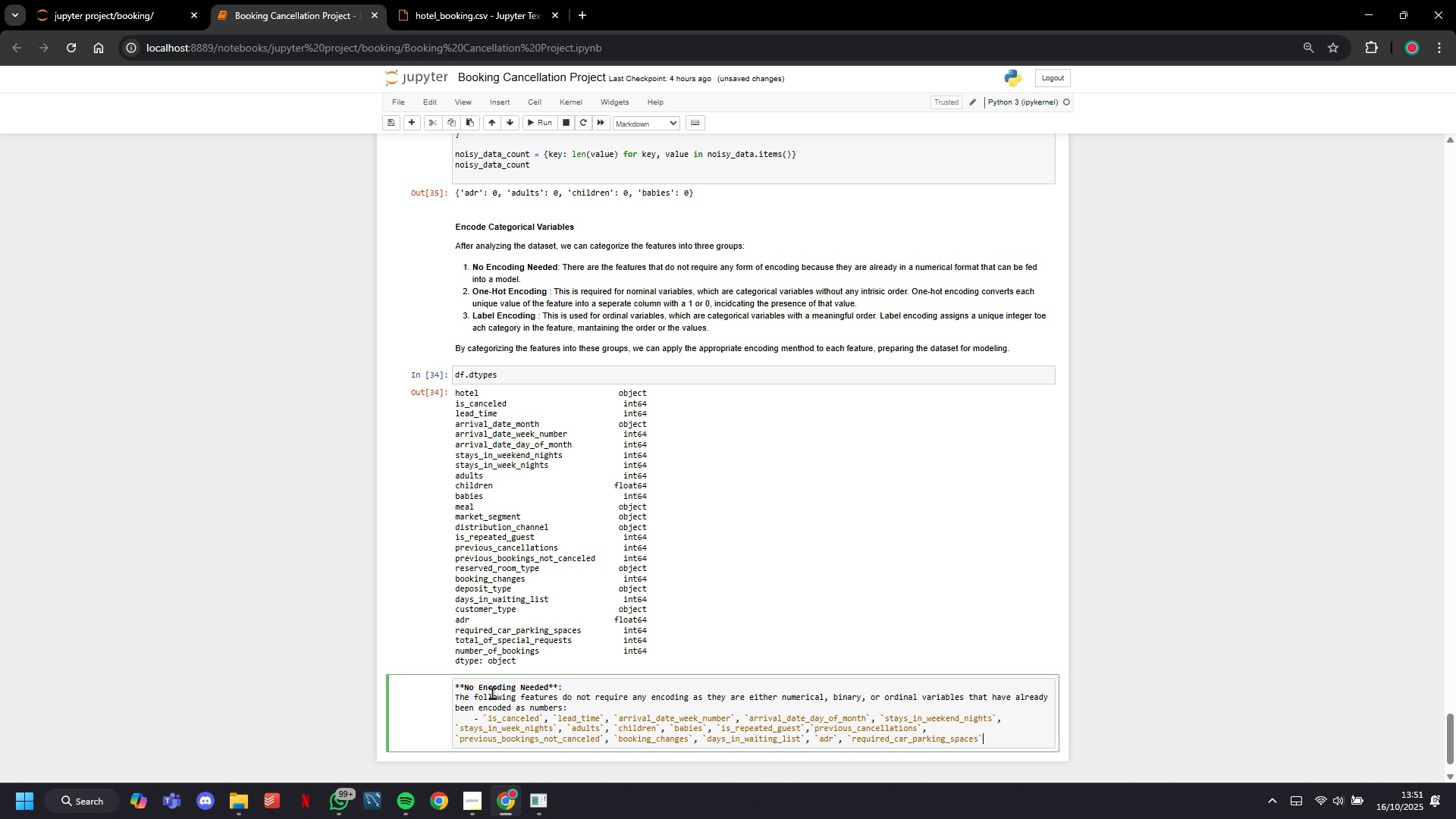 
 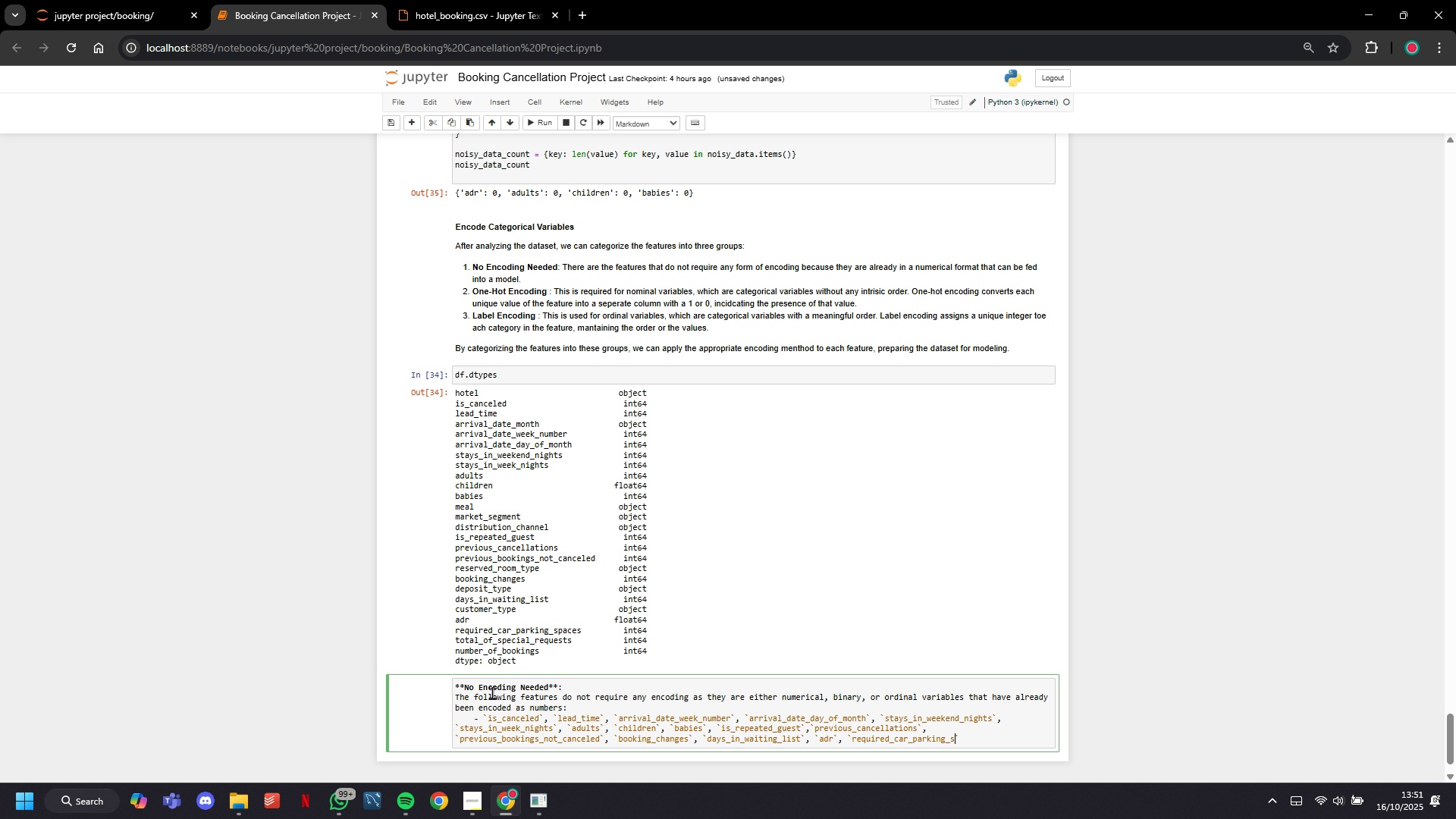 
key(ArrowRight)
 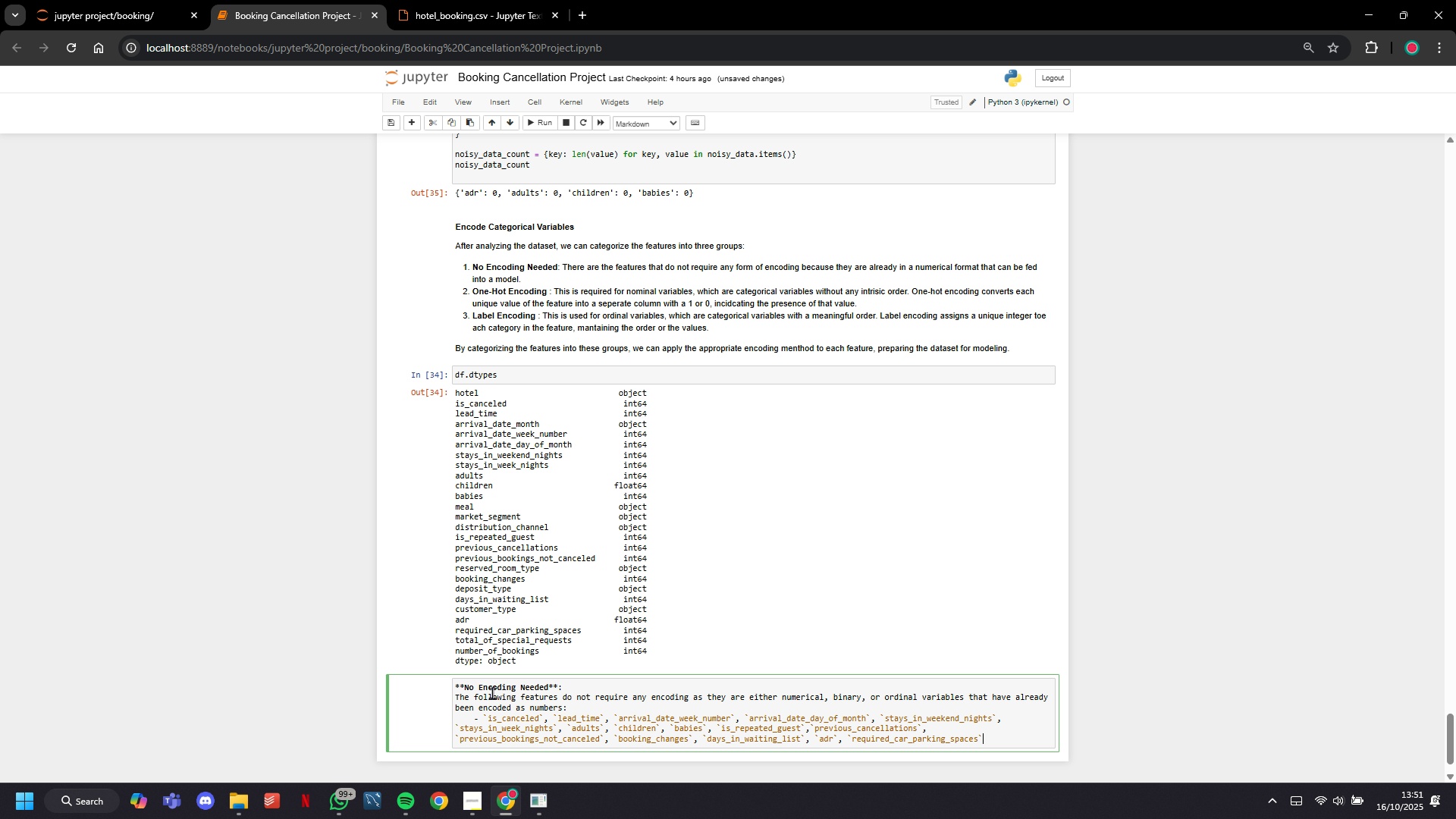 
key(Comma)
 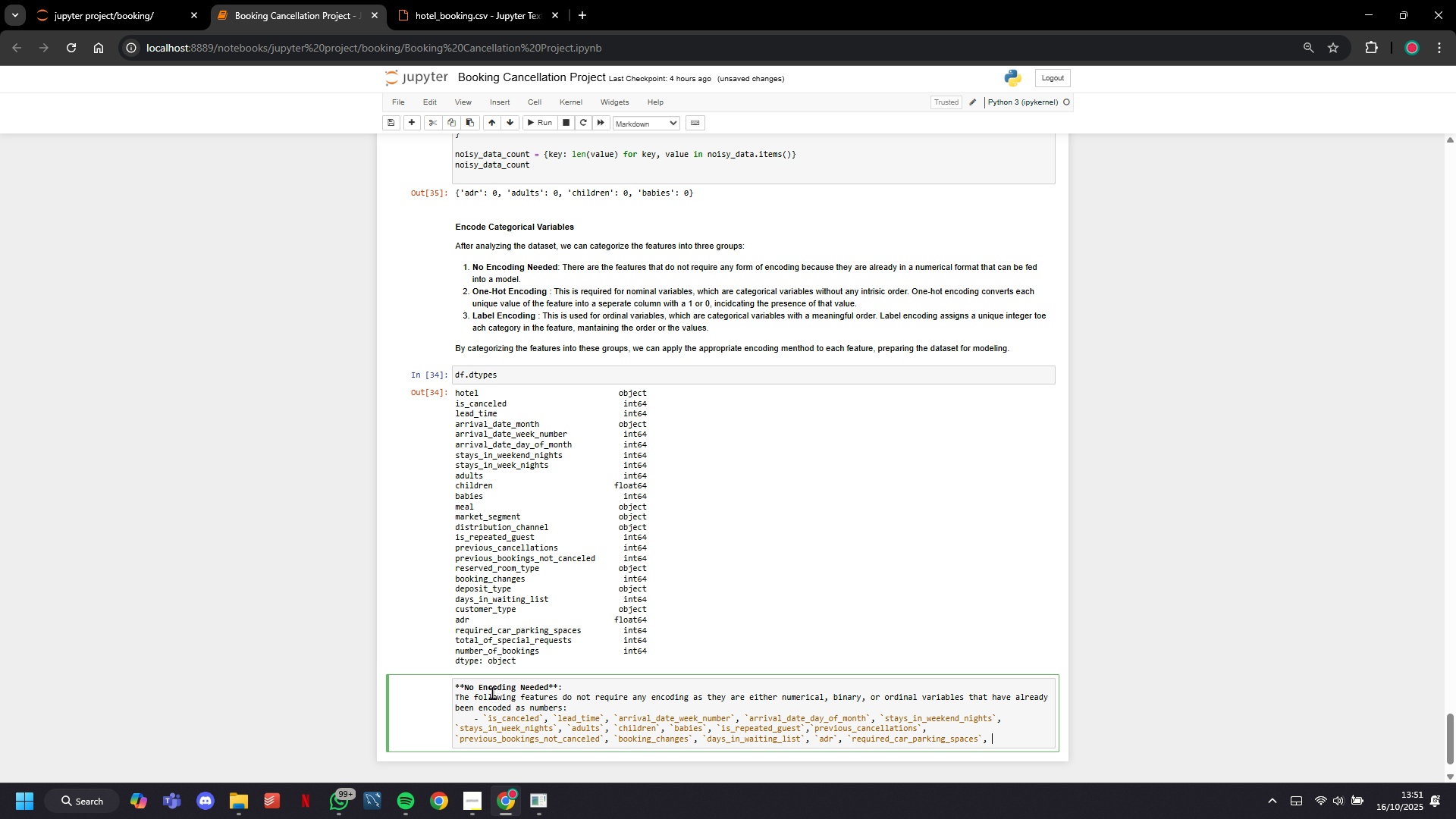 
key(Space)
 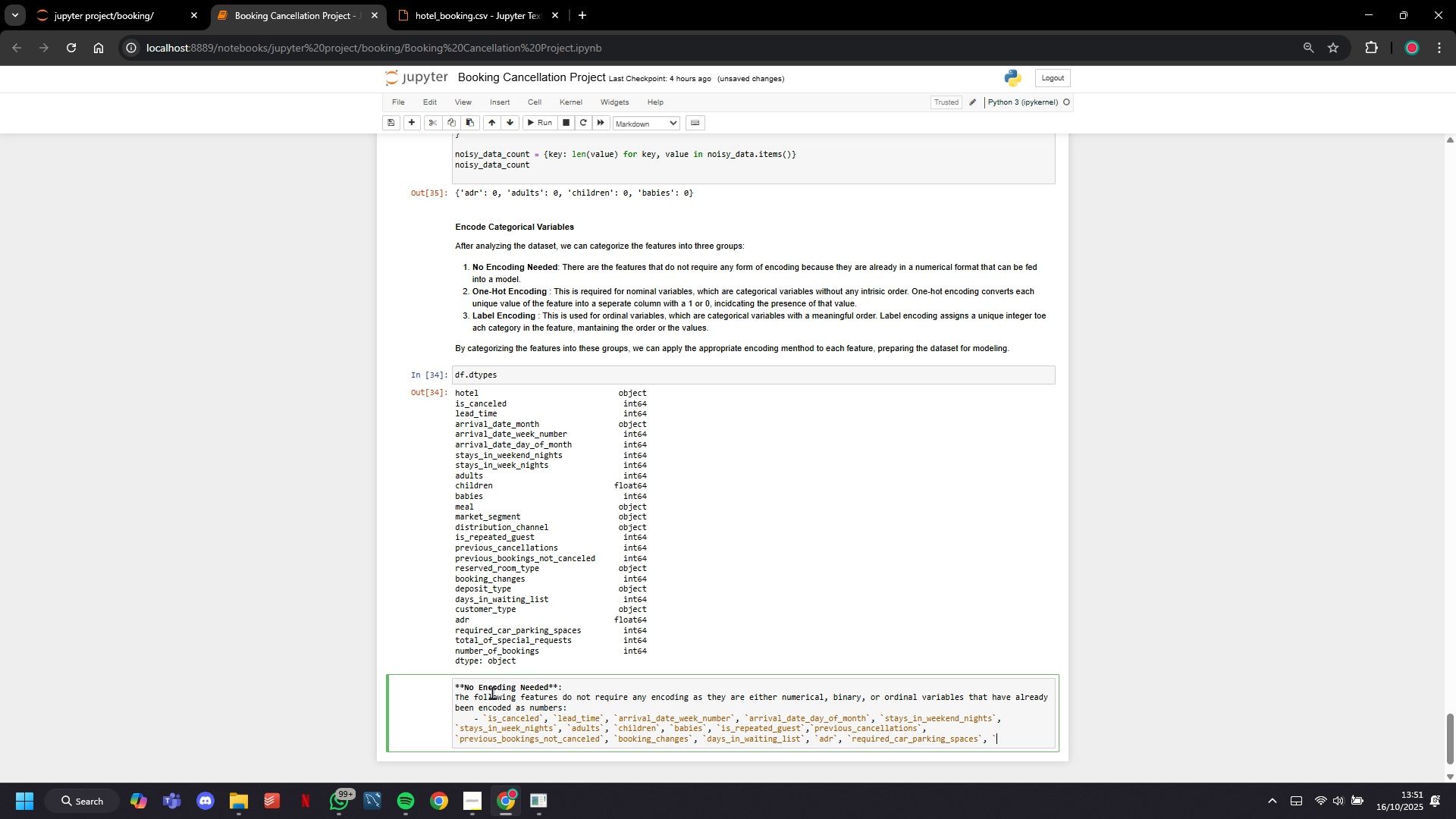 
key(Backquote)
 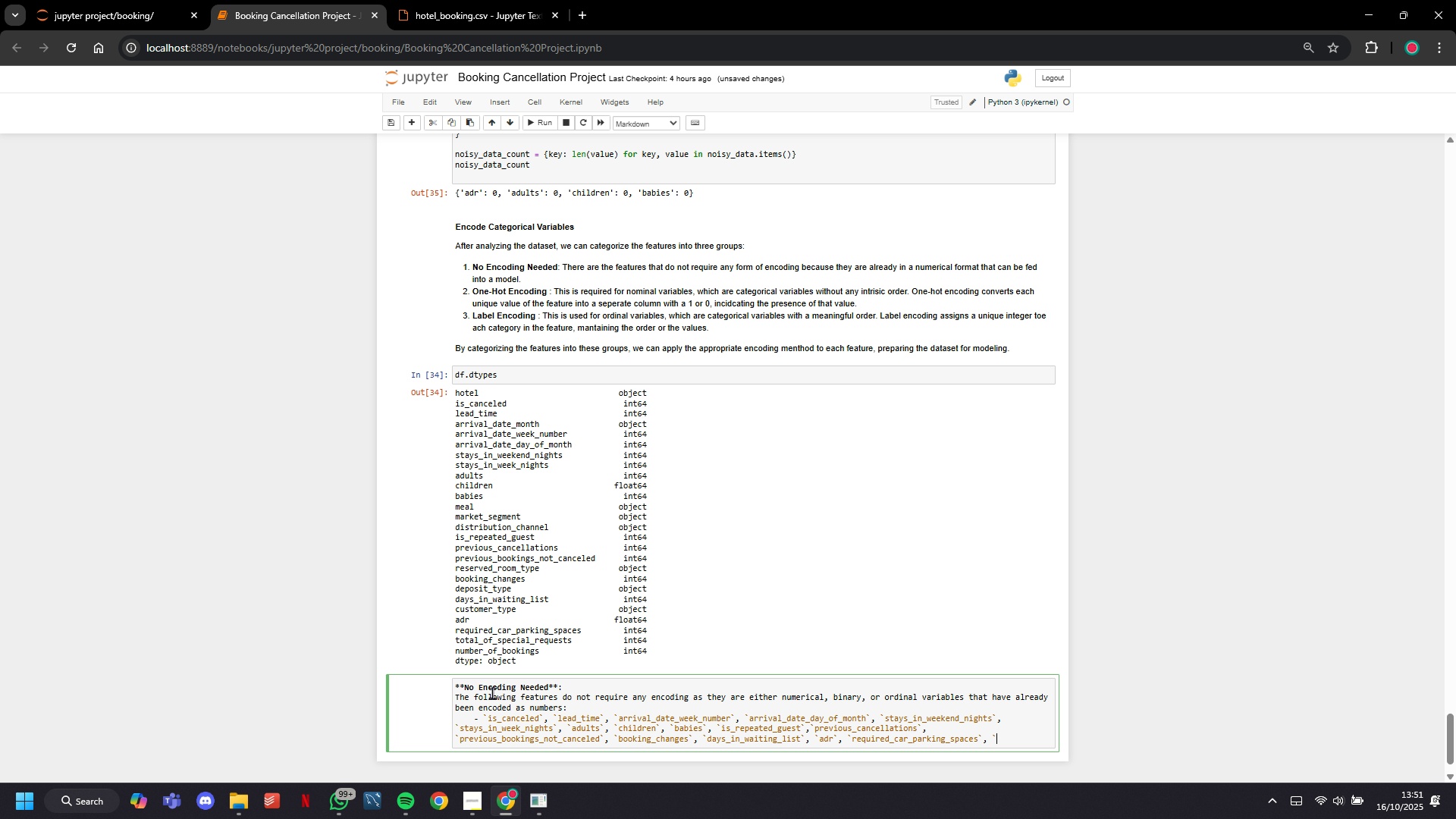 
key(Backquote)
 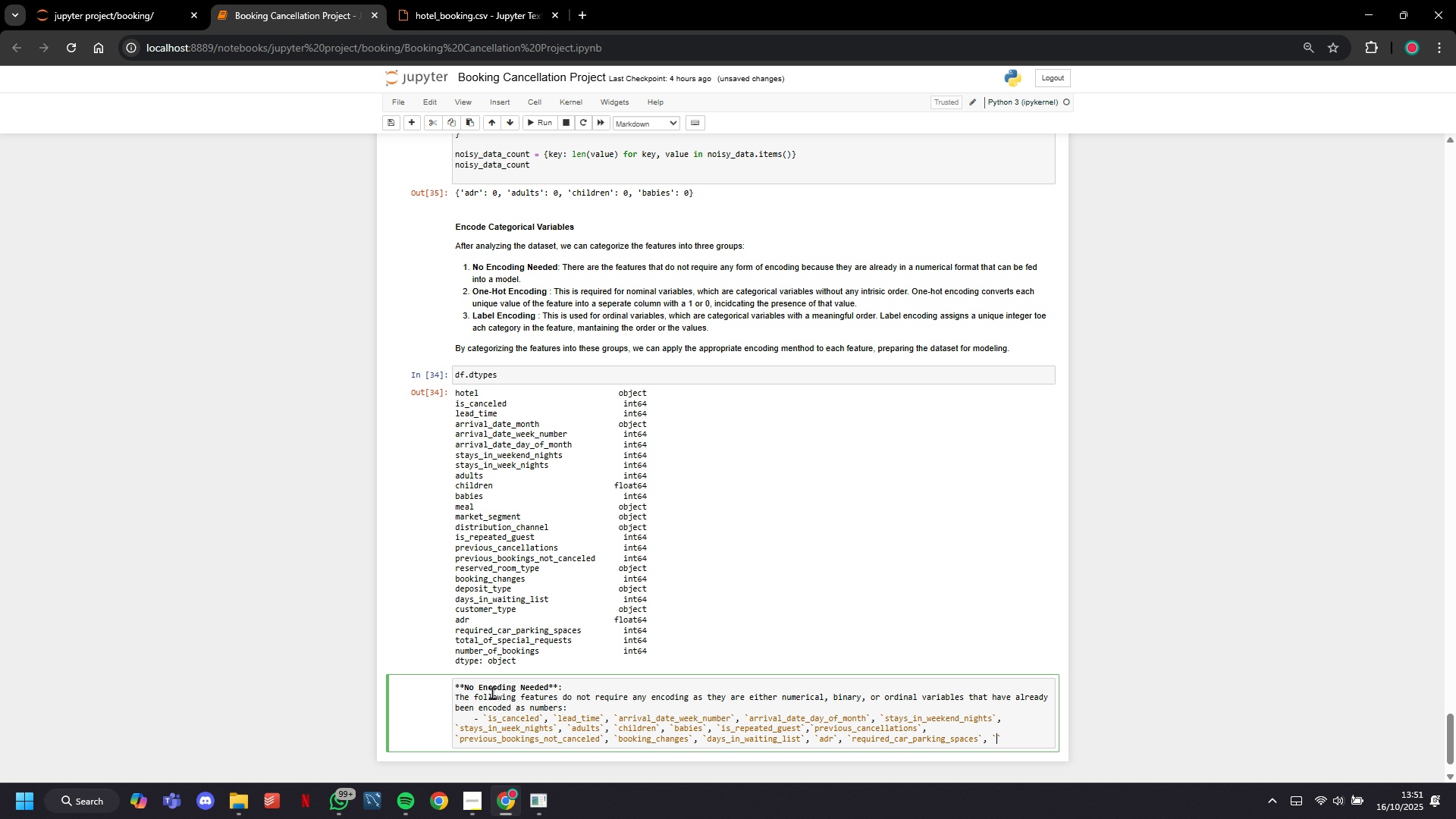 
key(ArrowLeft)
 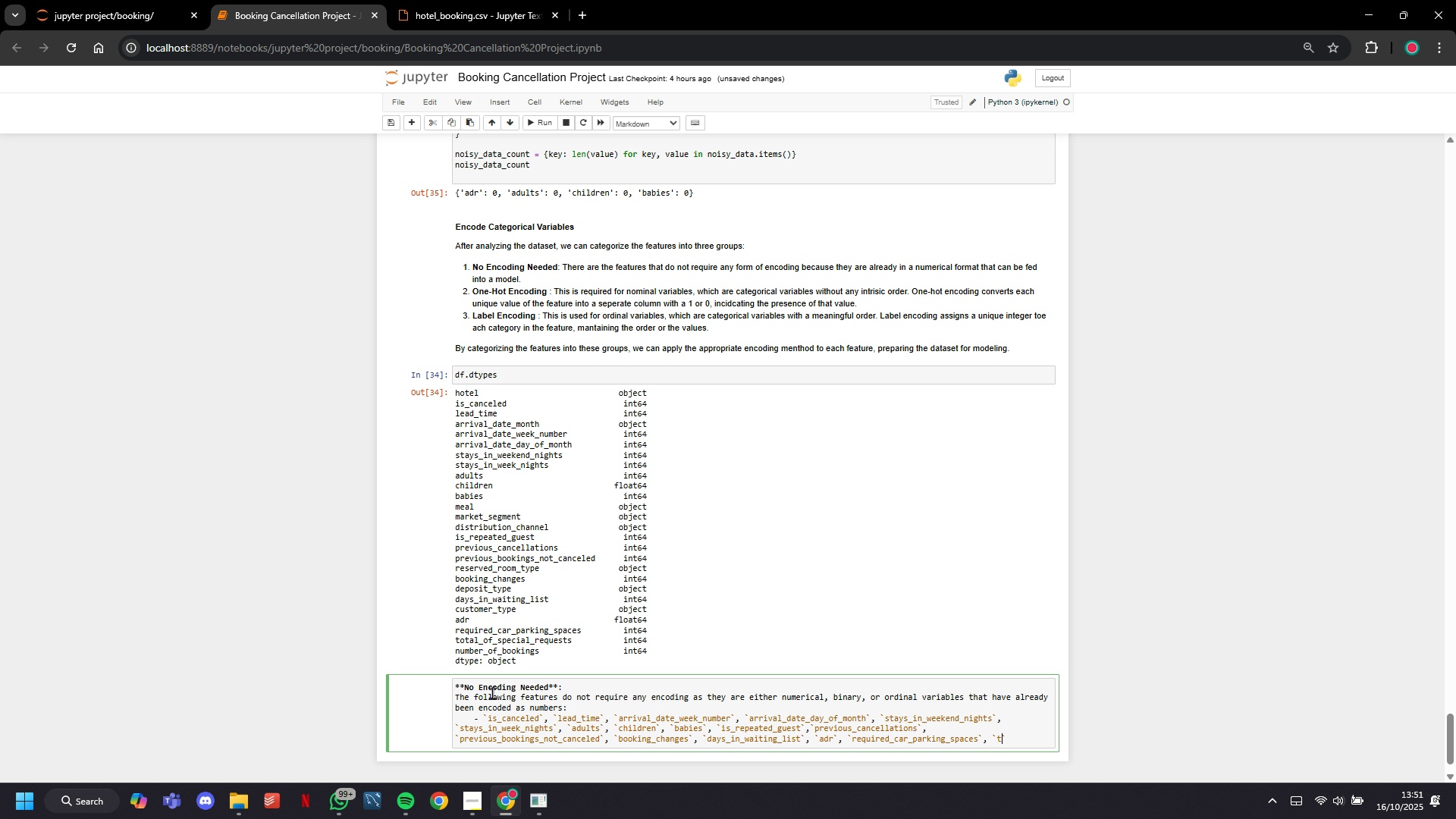 
type(tota;_of_special_requests`, and ``)
 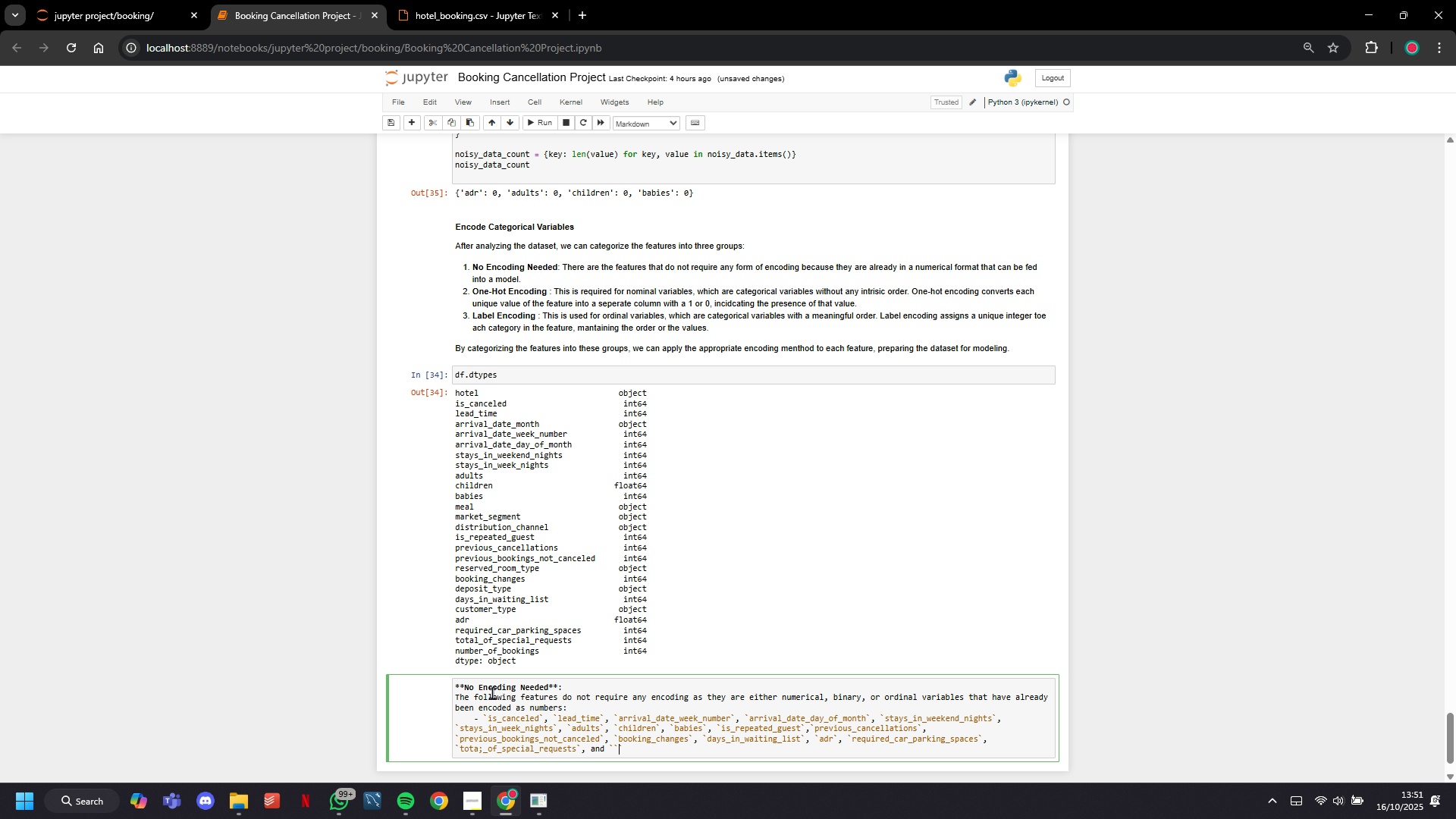 
 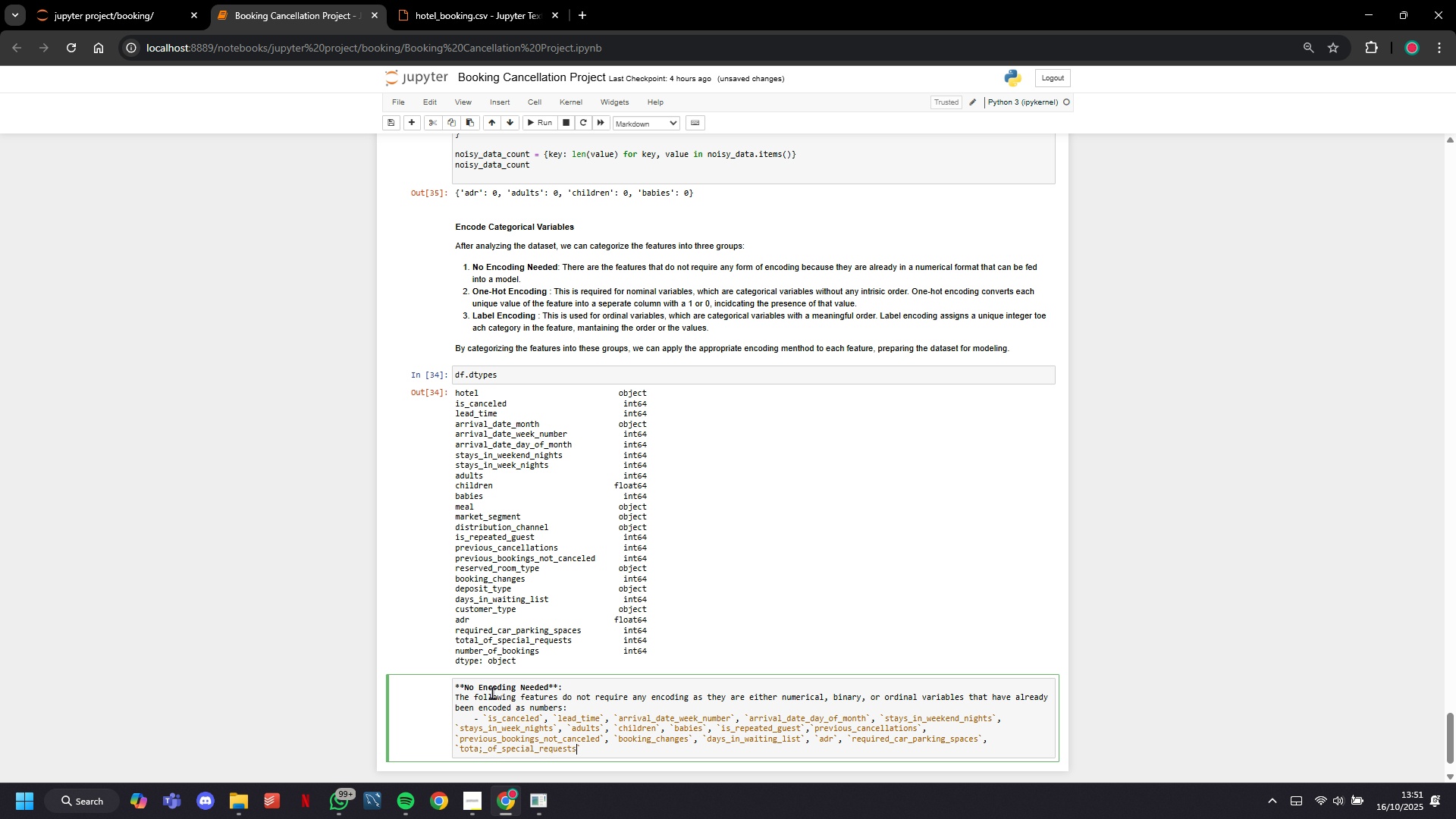 
key(ArrowLeft)
 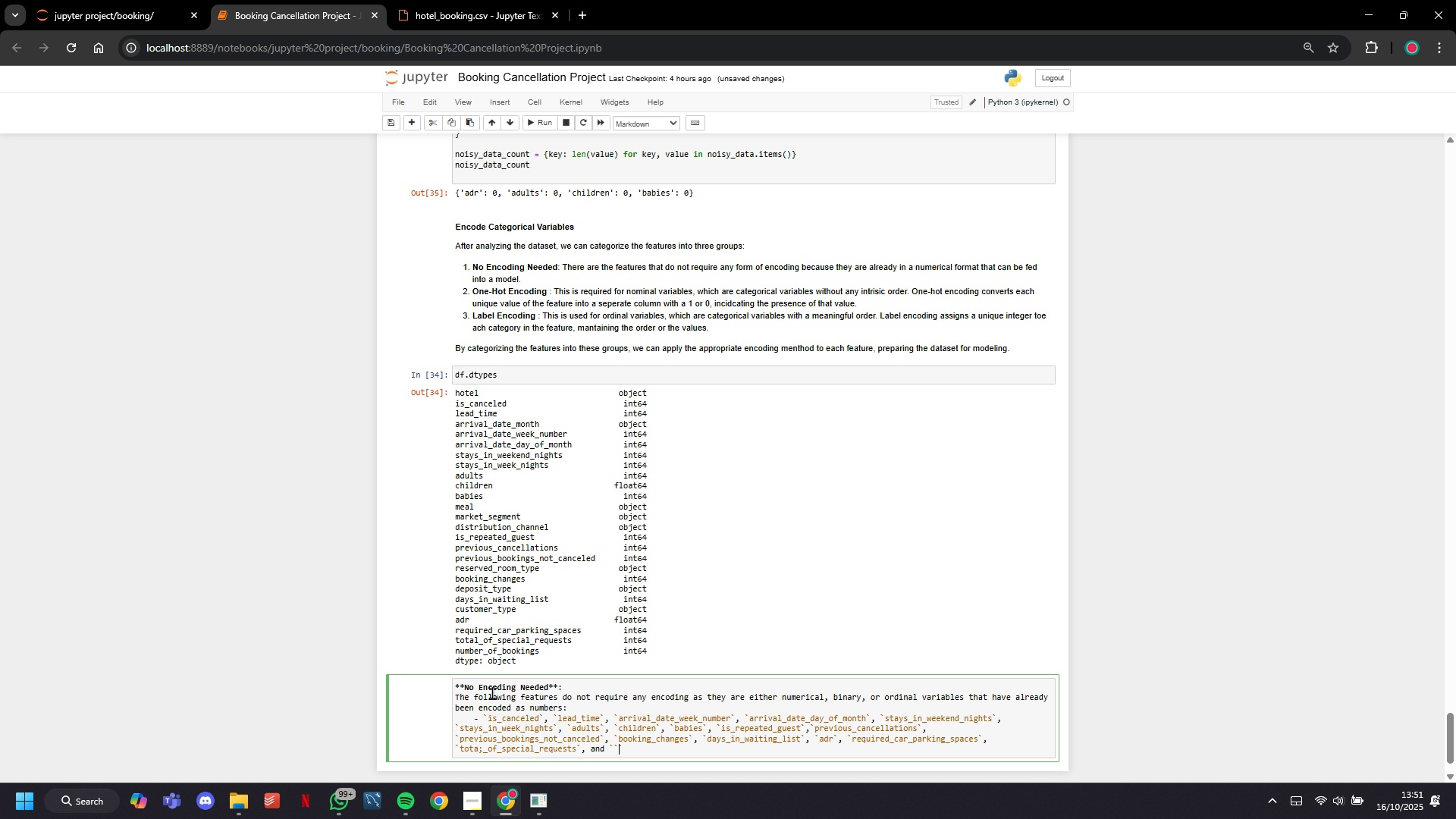 
key(ArrowRight)
 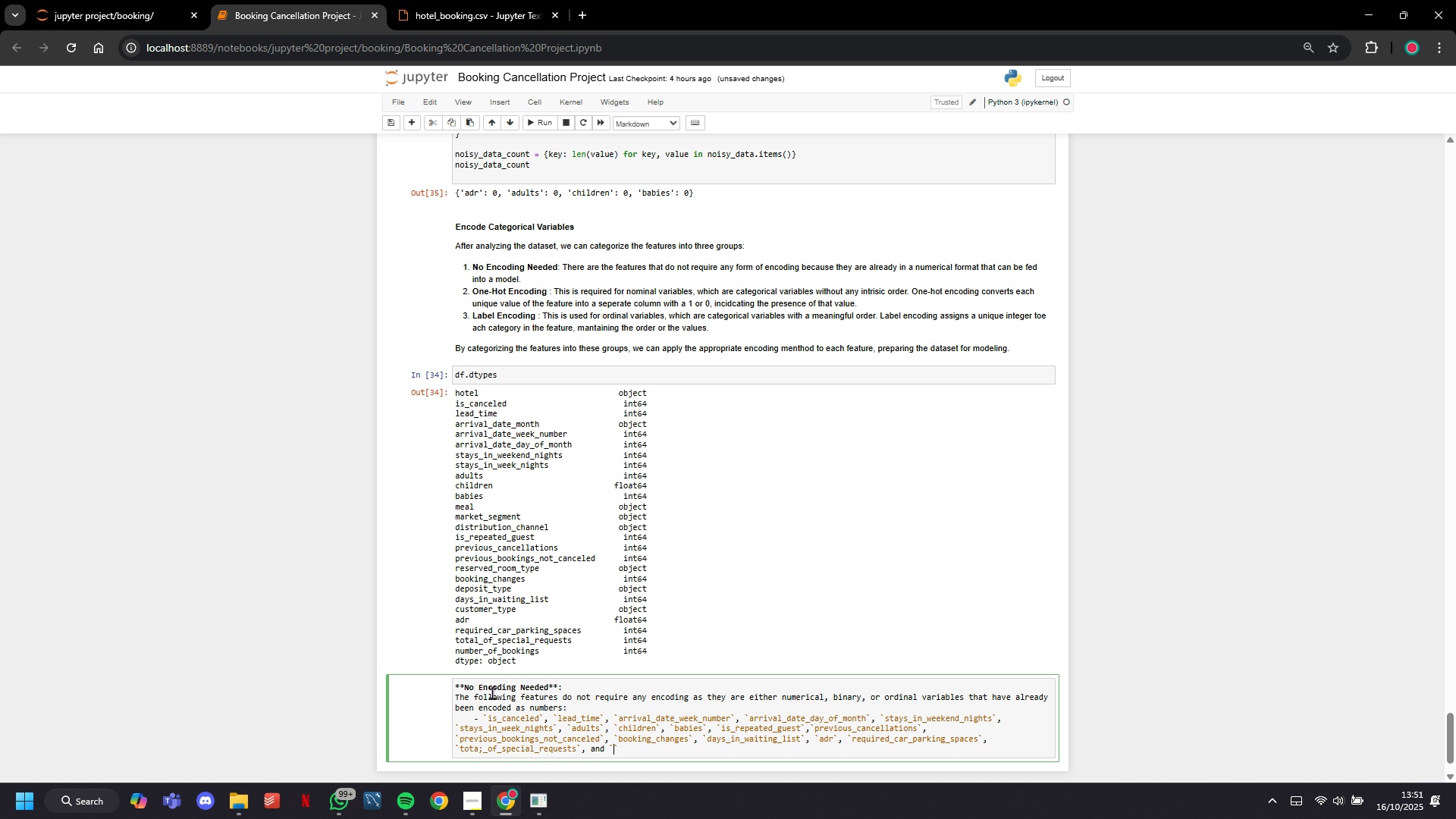 
key(Backspace)
type(number_of_bookings)
 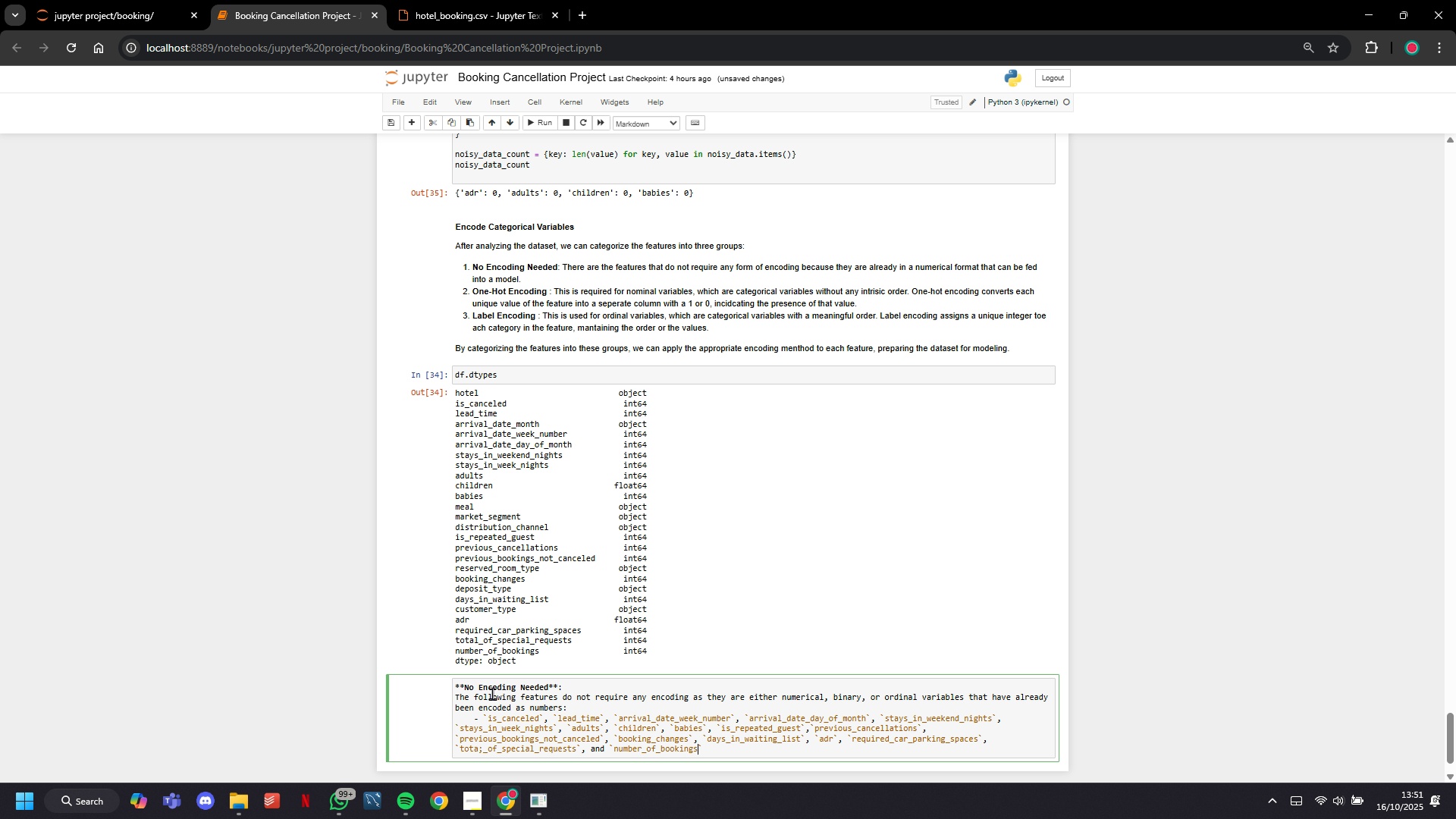 
left_click([496, 699])
 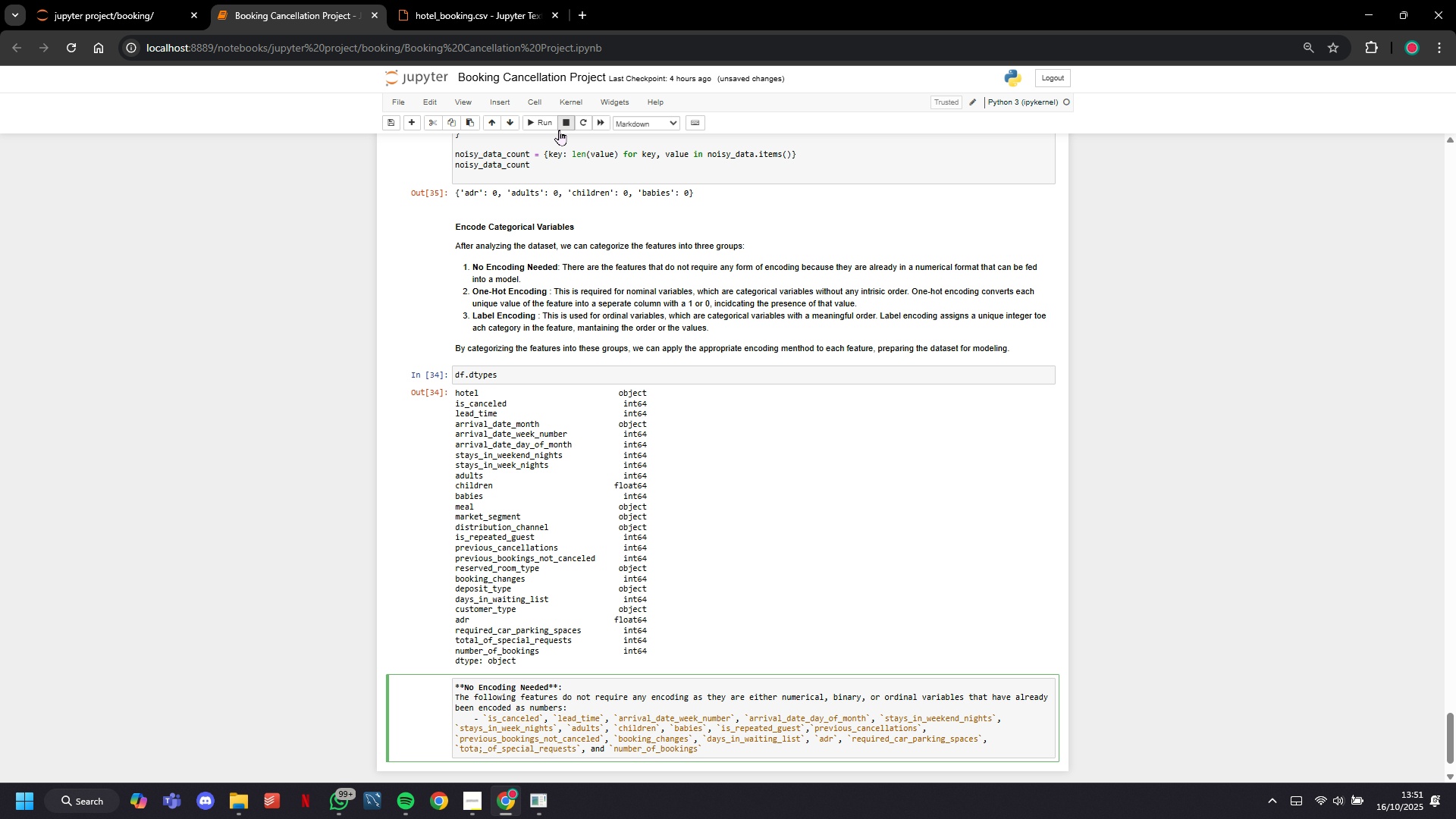 
left_click([548, 124])
 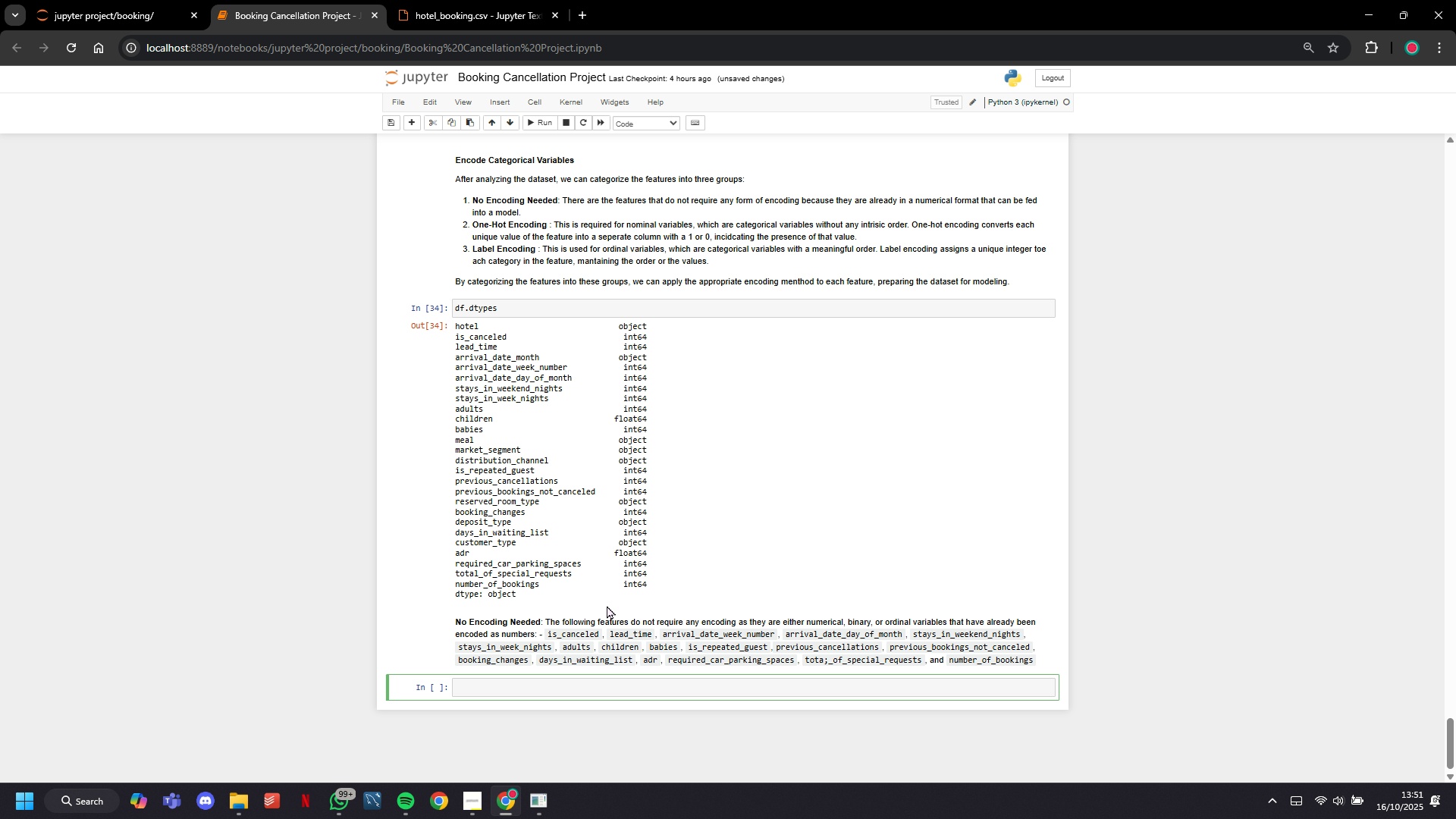 
double_click([601, 623])
 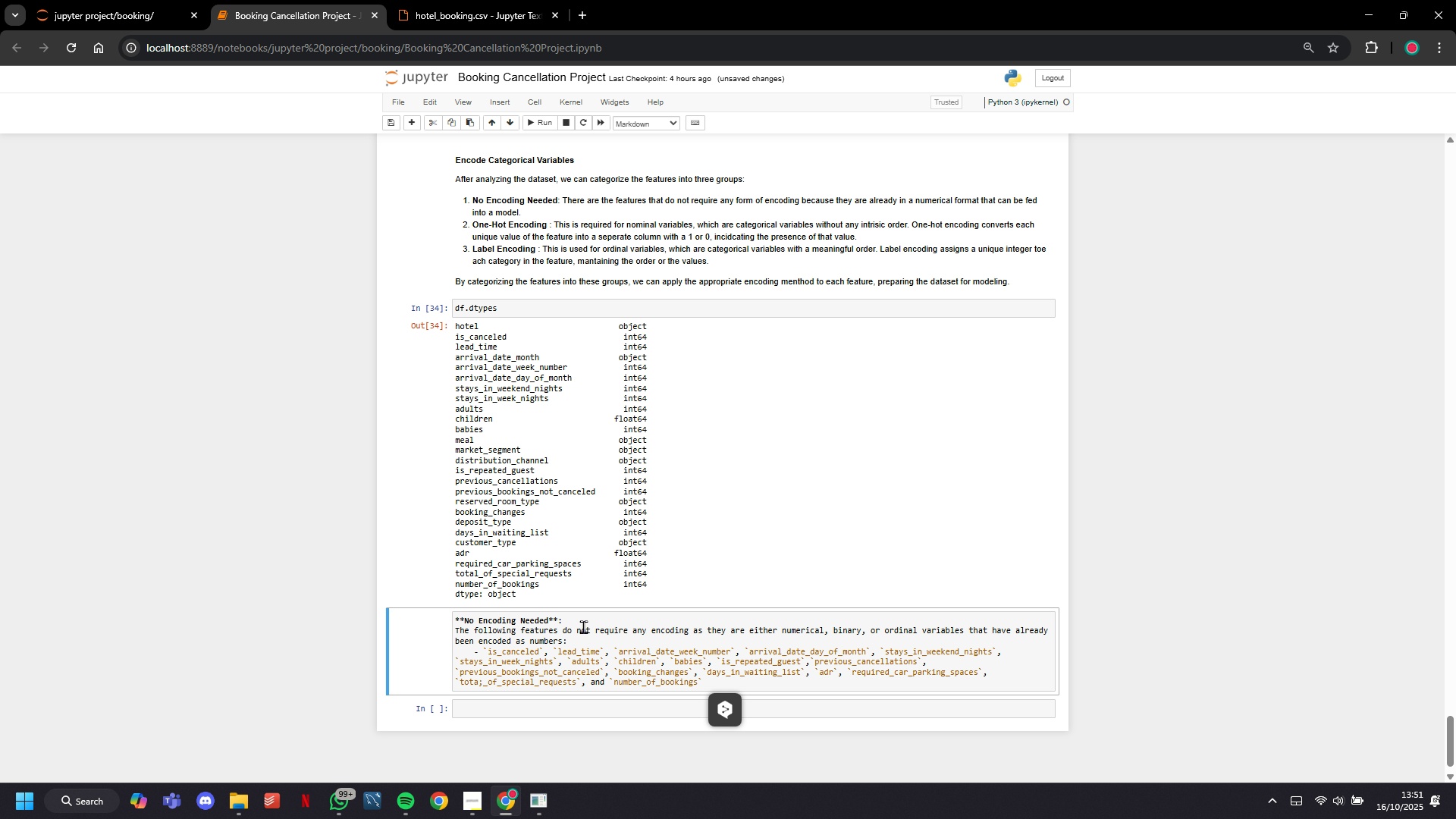 
left_click([584, 626])
 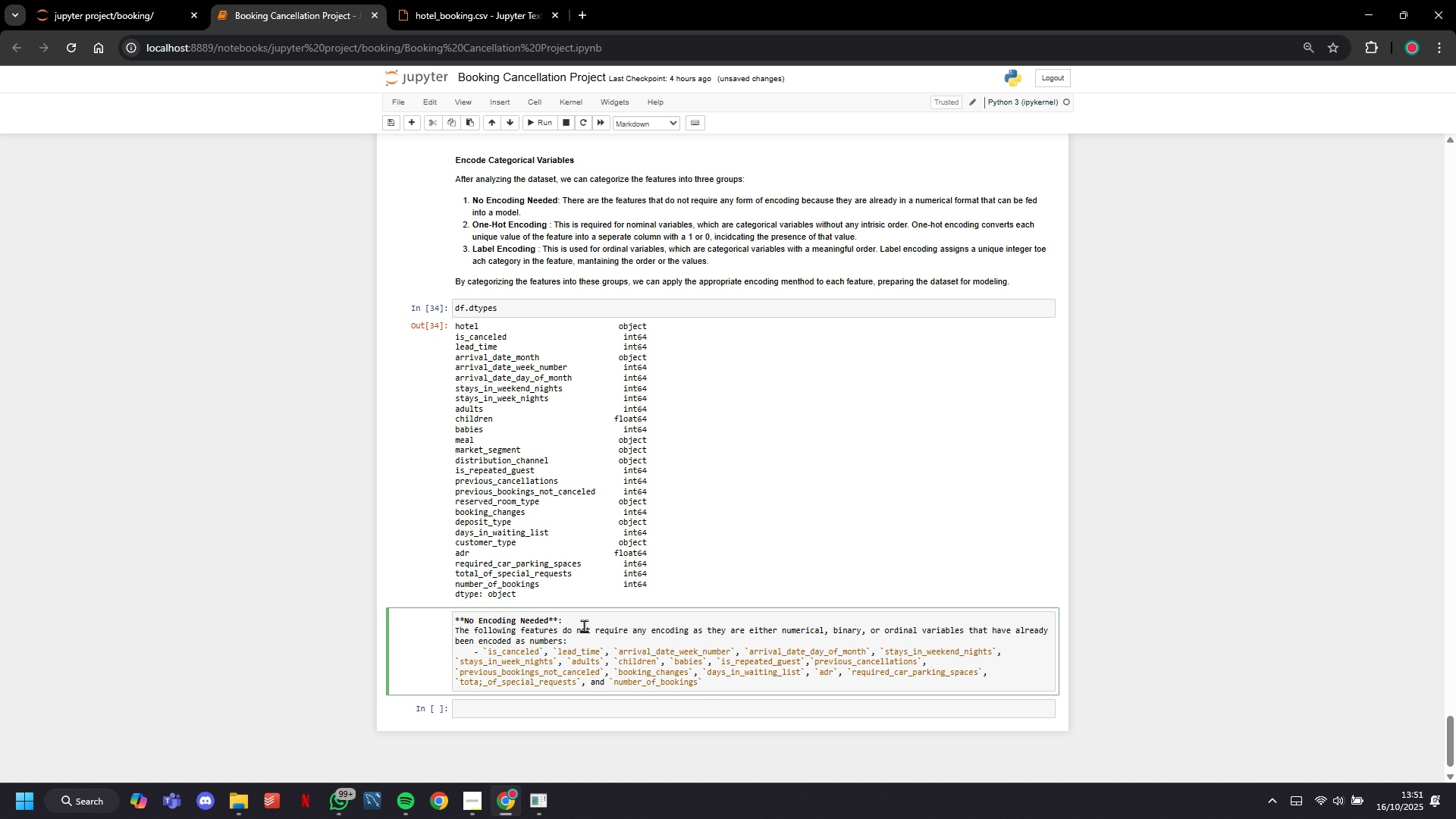 
key(Enter)
 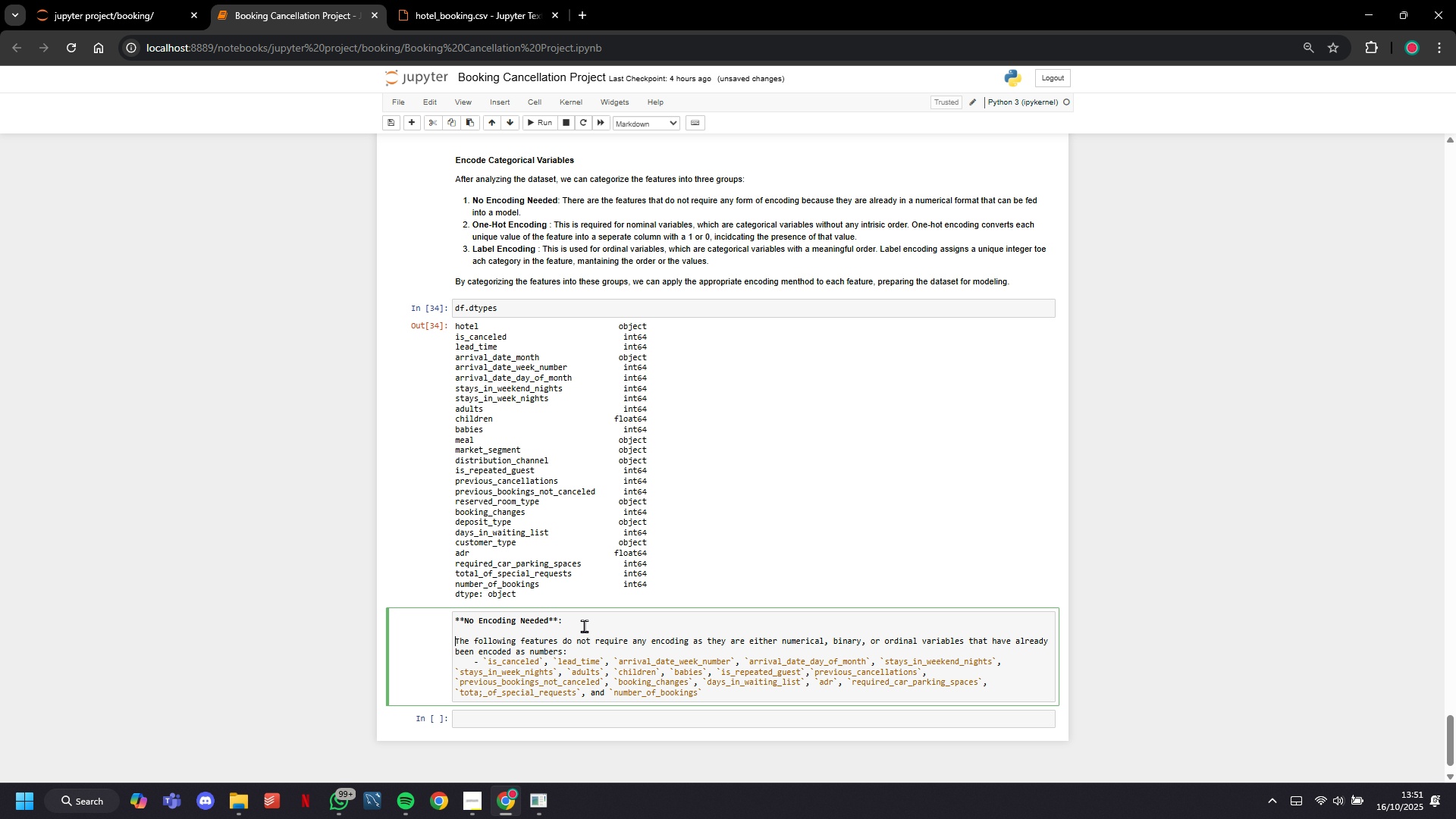 
key(ArrowDown)
 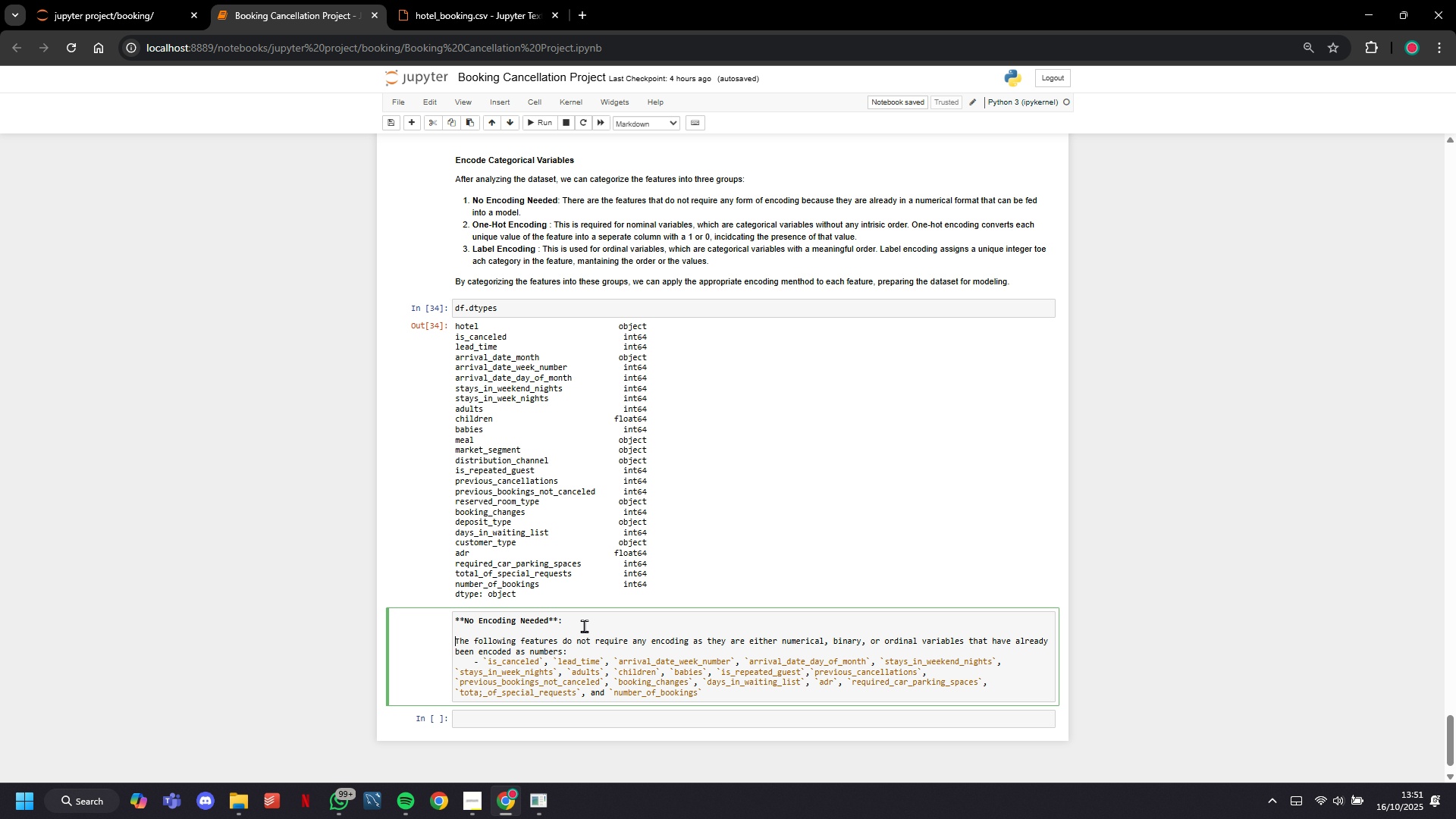 
key(Tab)
 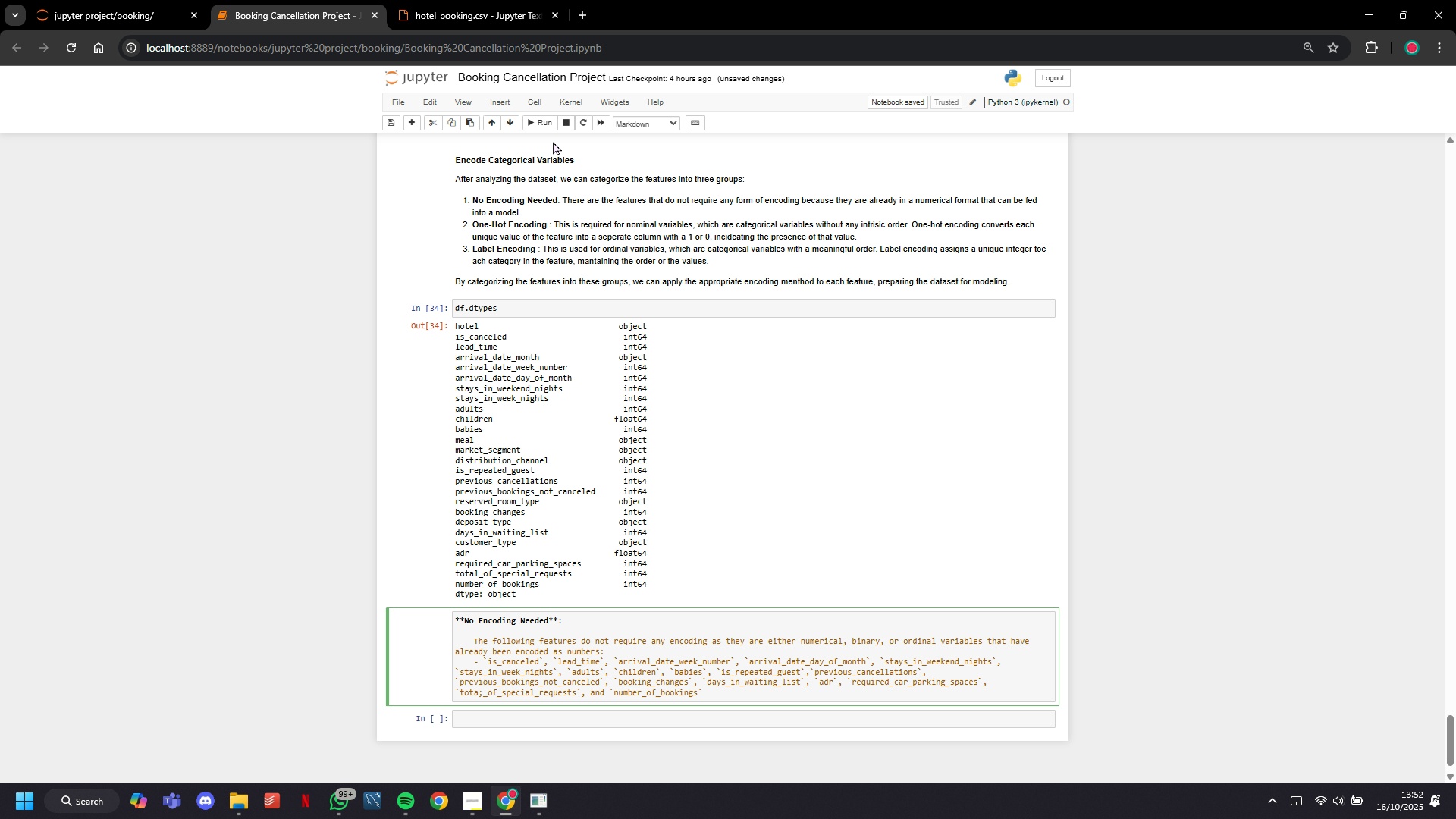 
left_click([550, 124])
 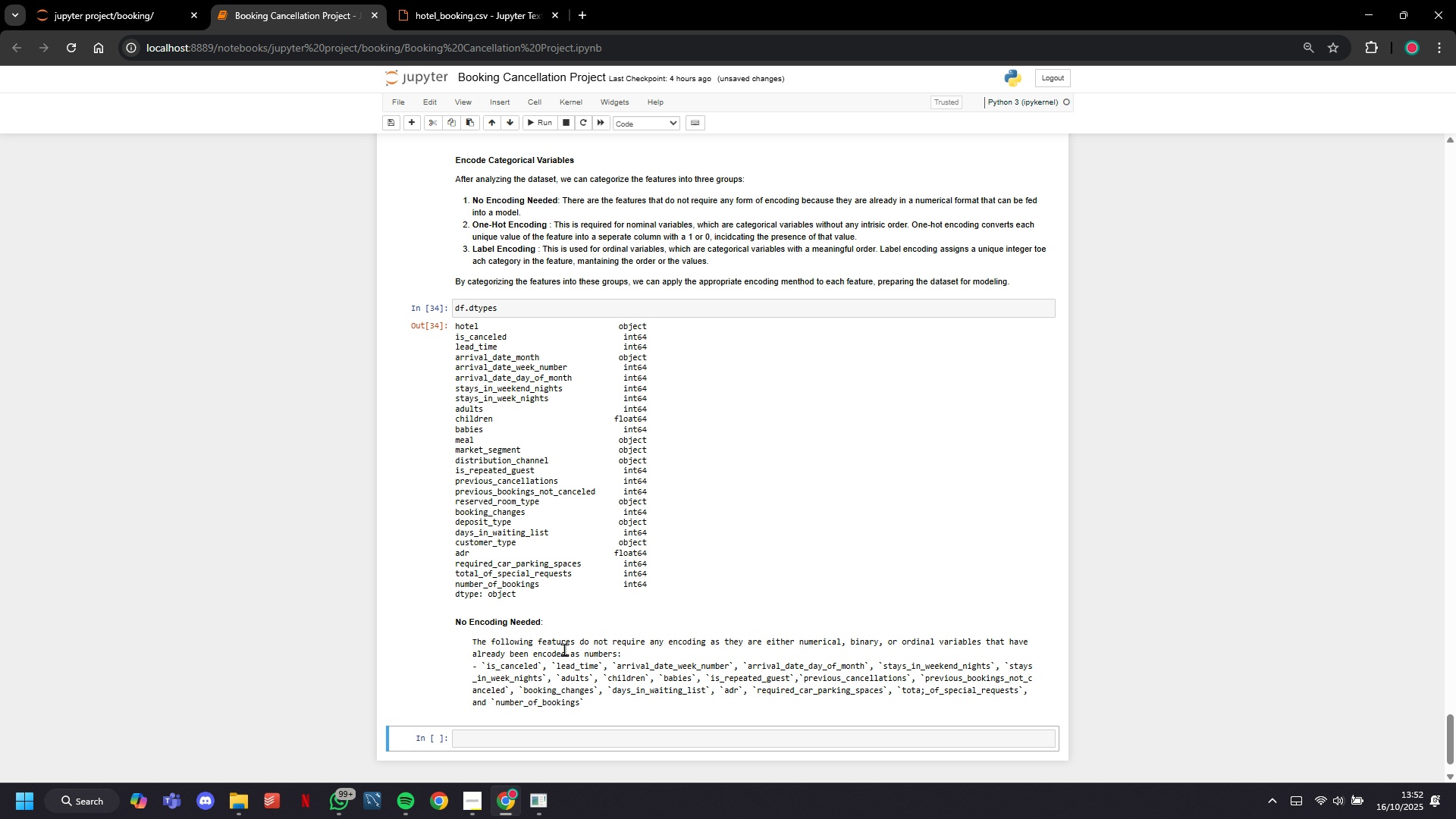 
wait(5.58)
 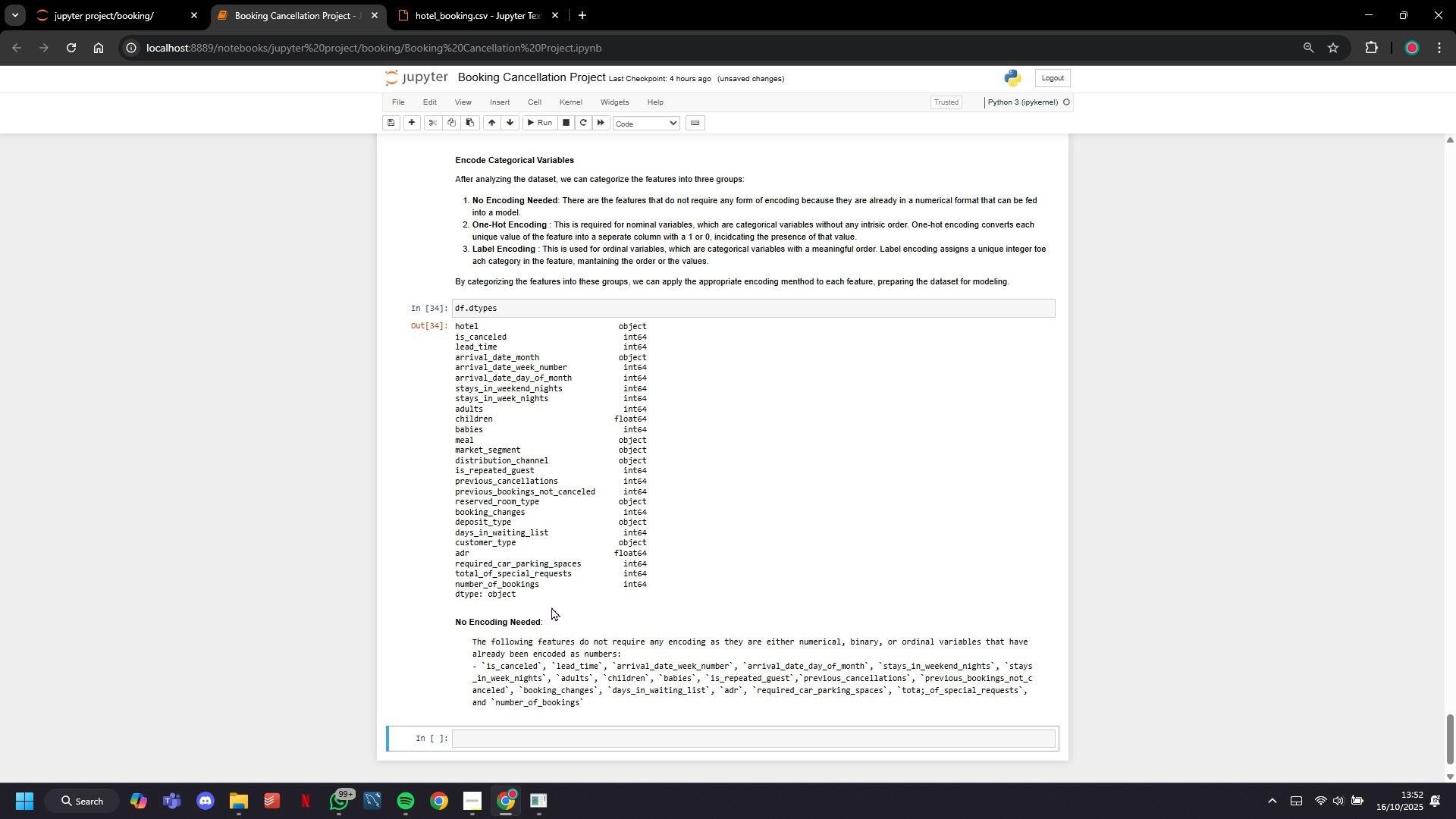 
scroll: coordinate [680, 676], scroll_direction: down, amount: 1.0
 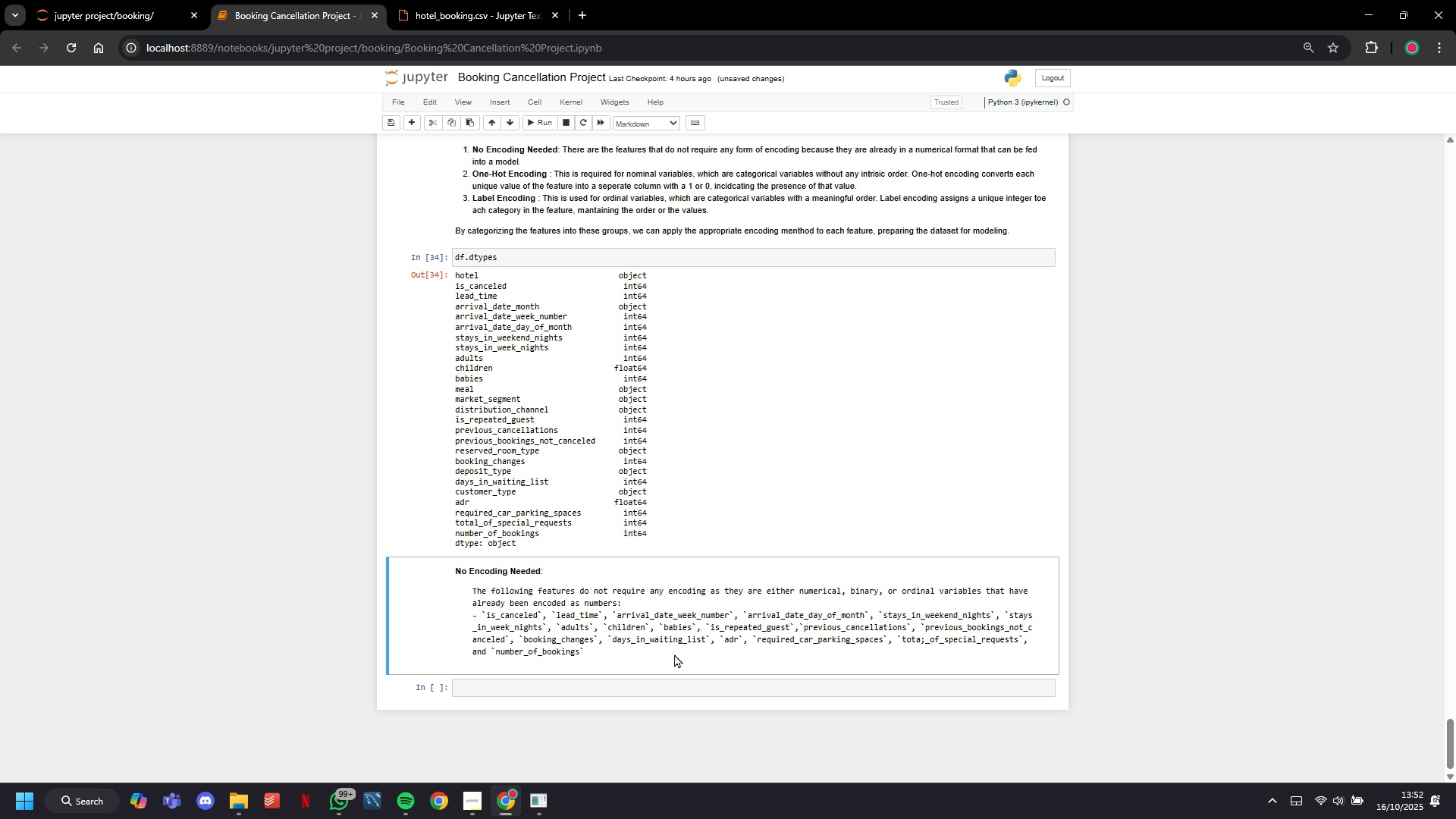 
double_click([674, 654])
 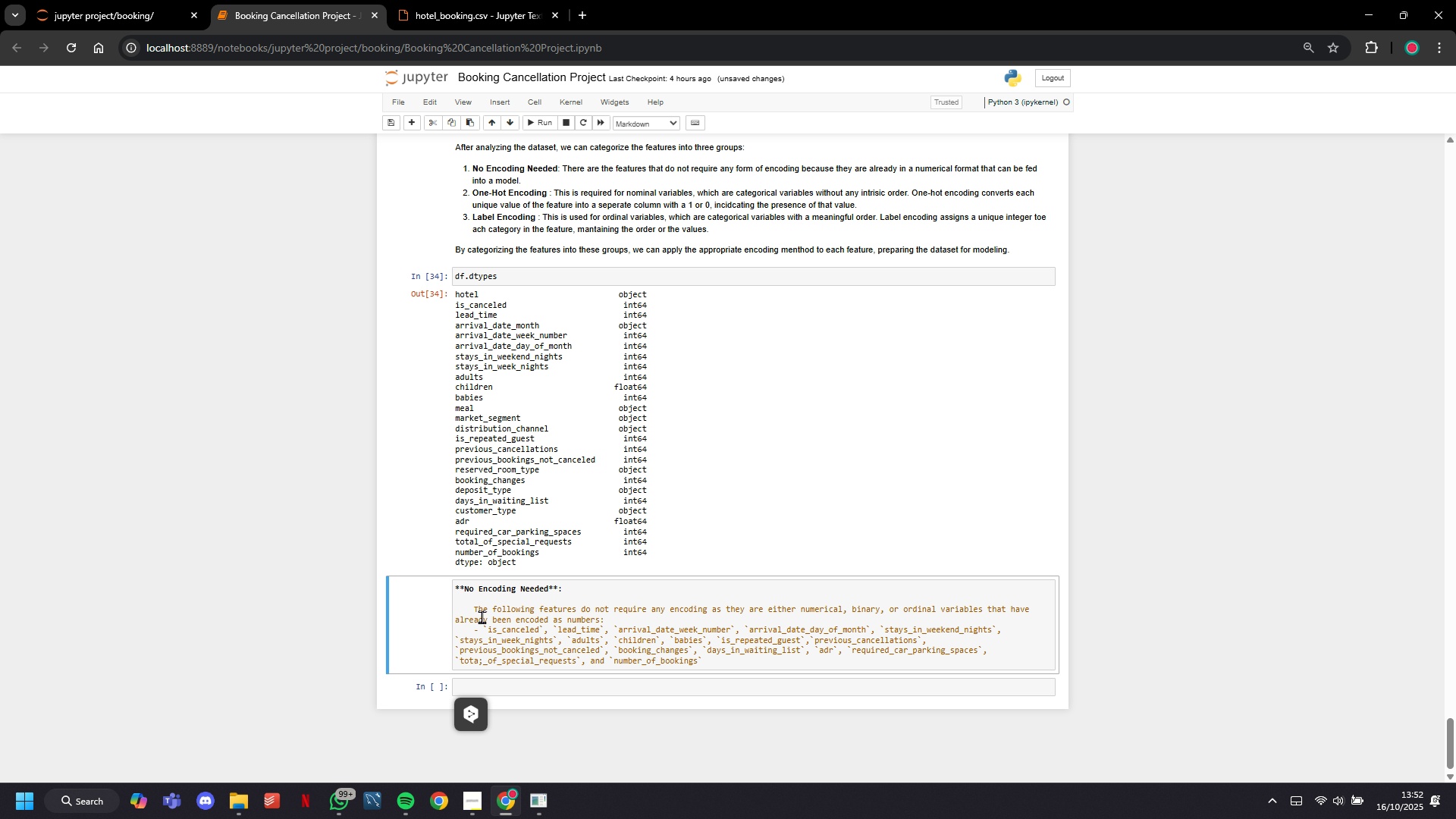 
left_click([475, 610])
 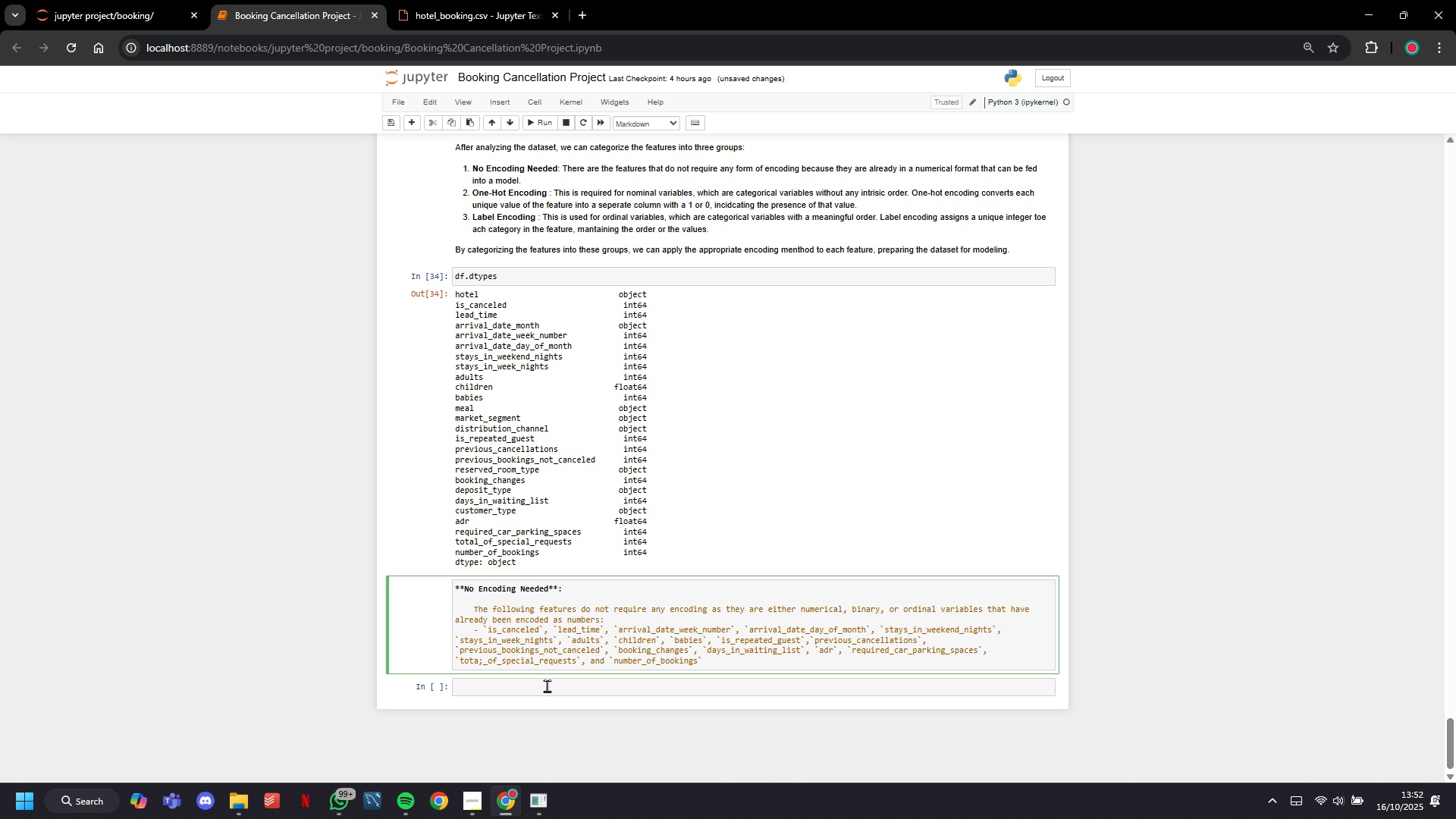 
key(Backspace)
 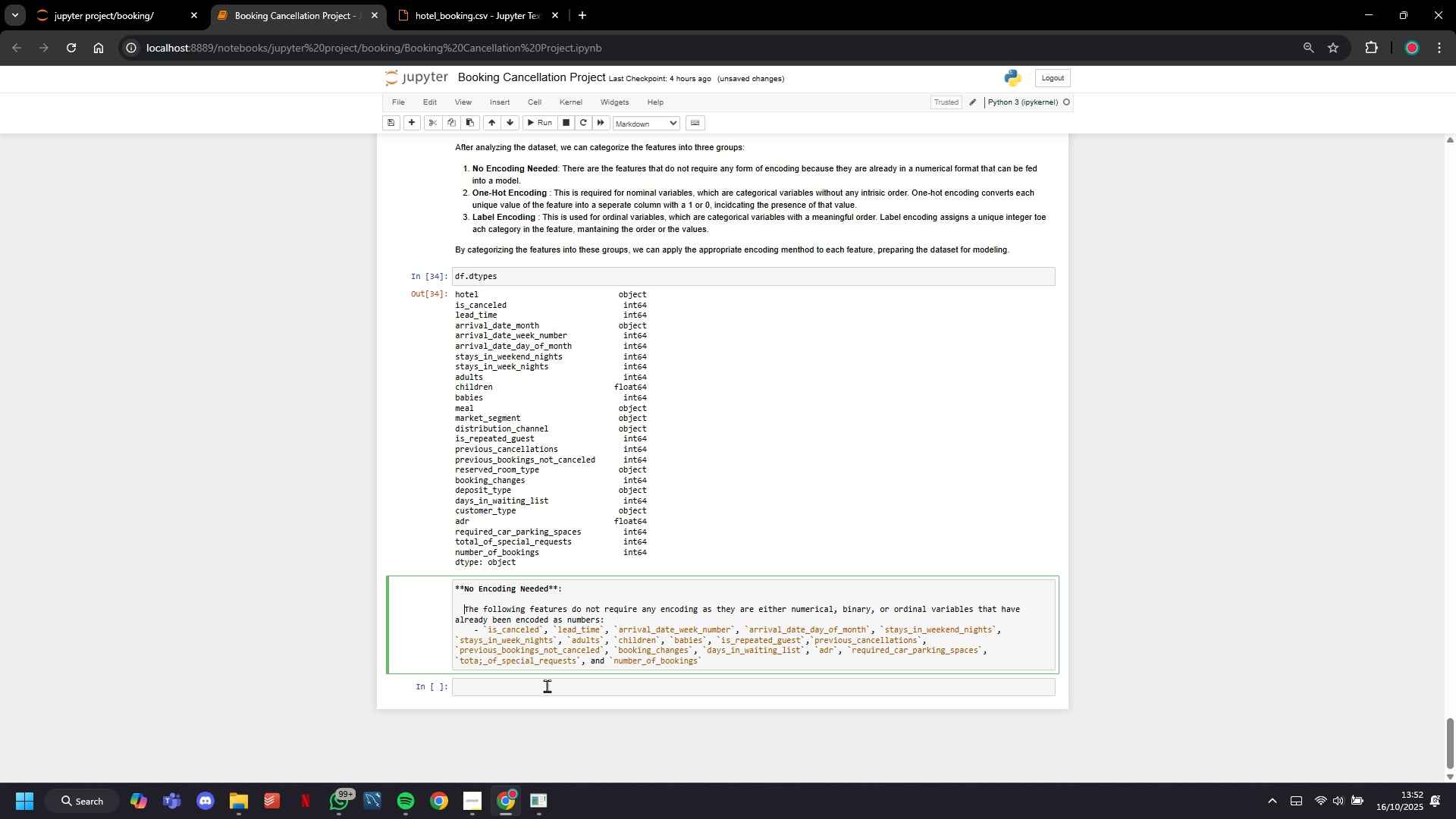 
key(Backspace)
 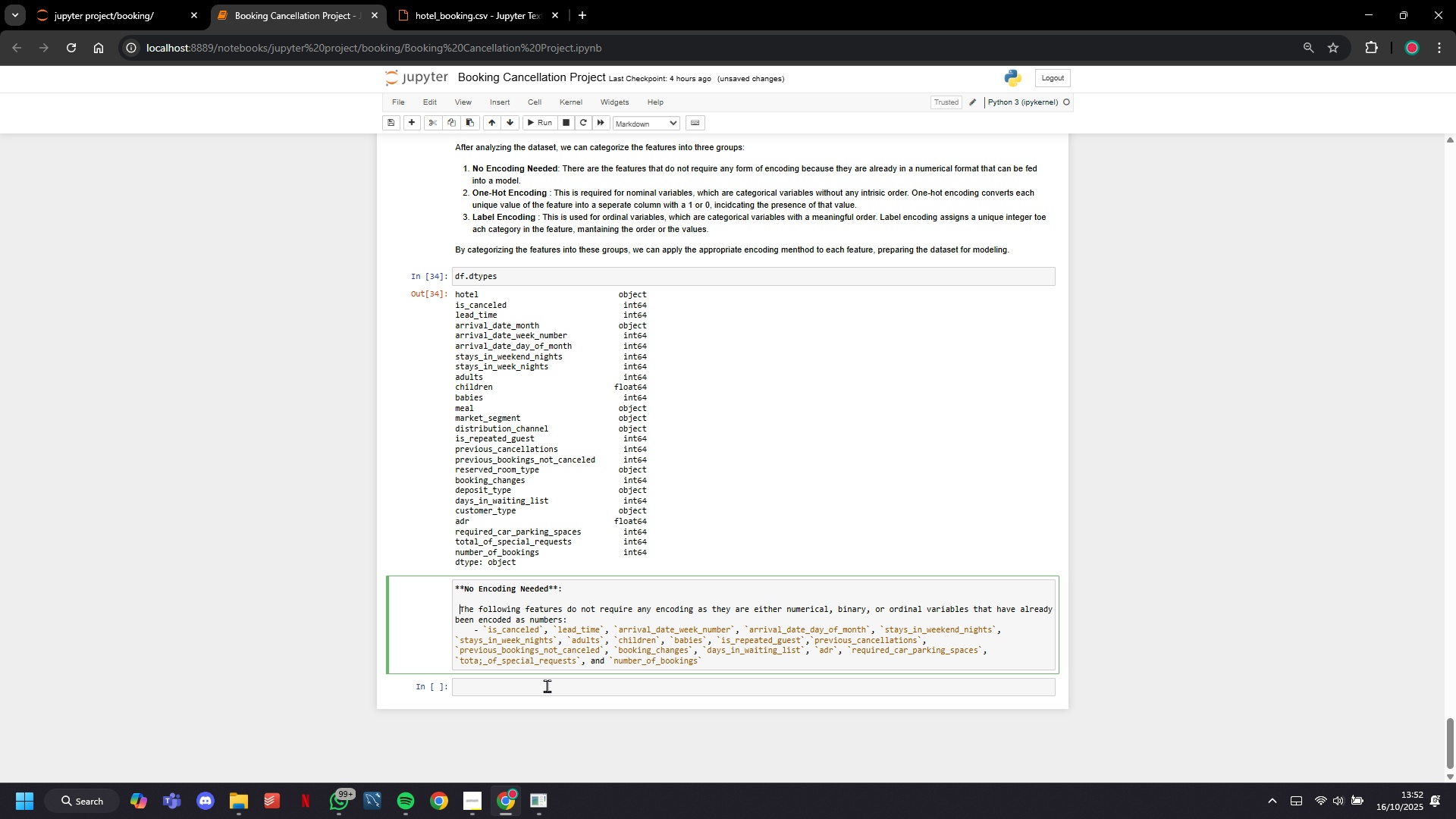 
key(Backspace)
 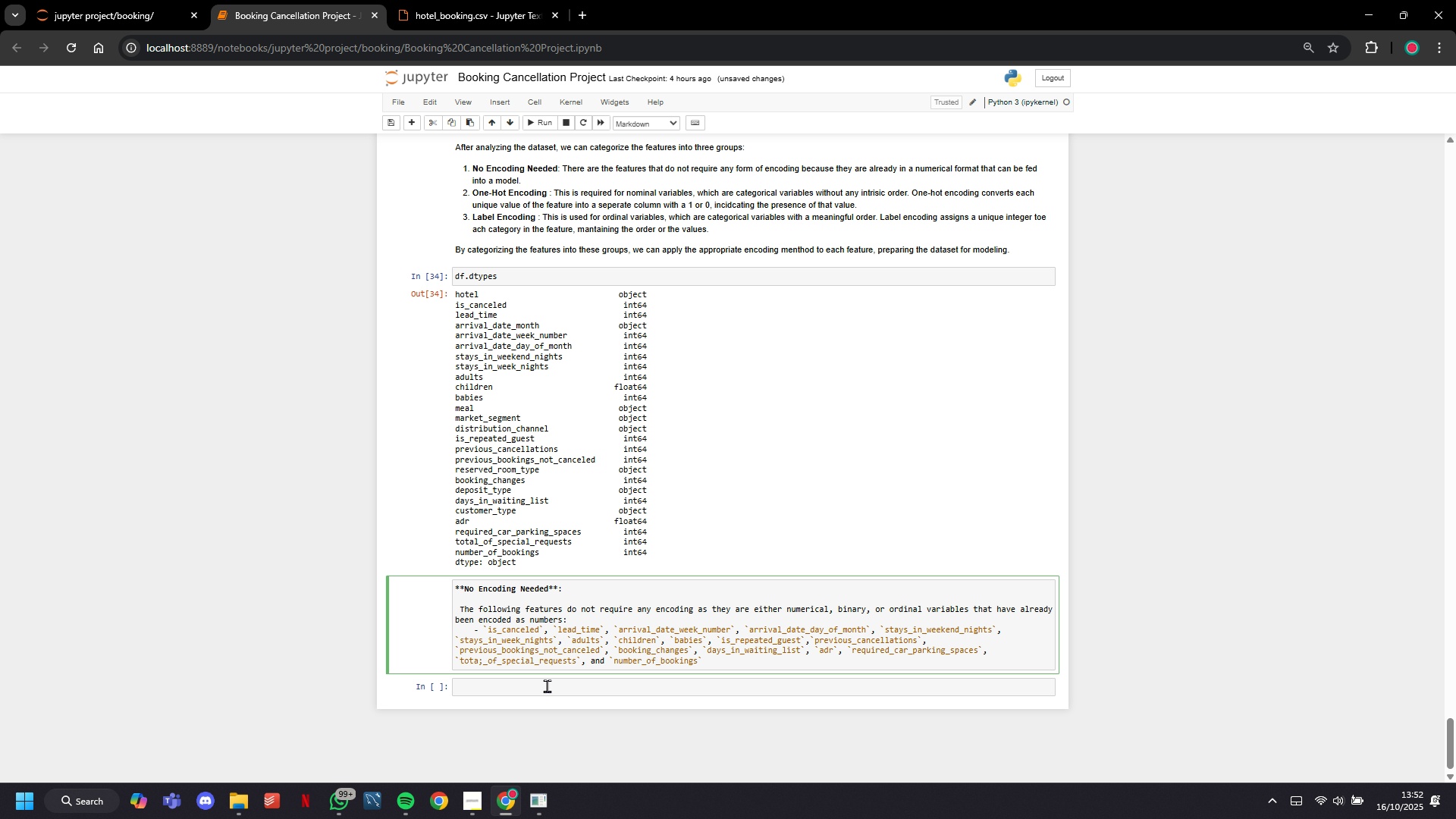 
key(Minus)
 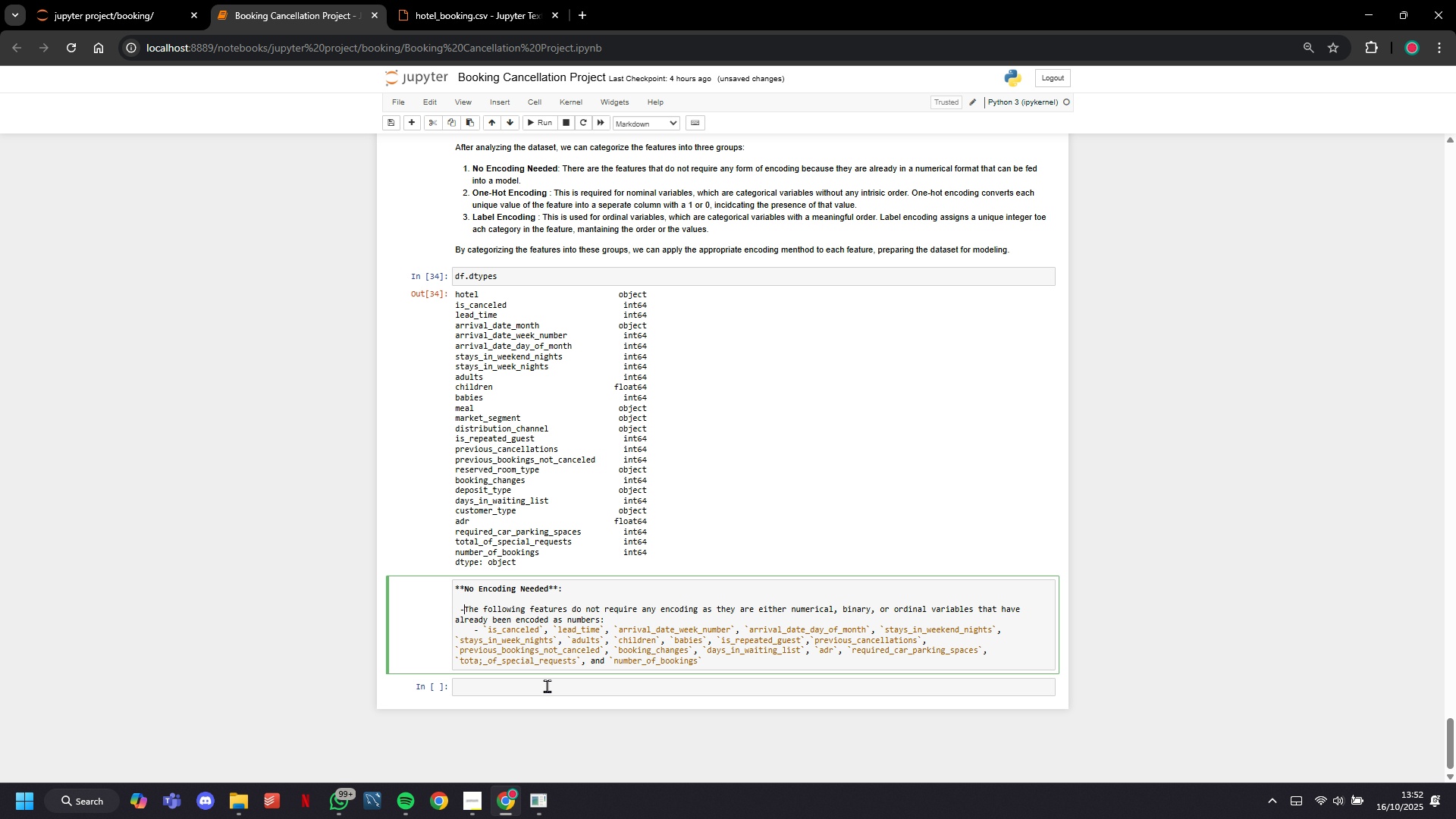 
key(Space)
 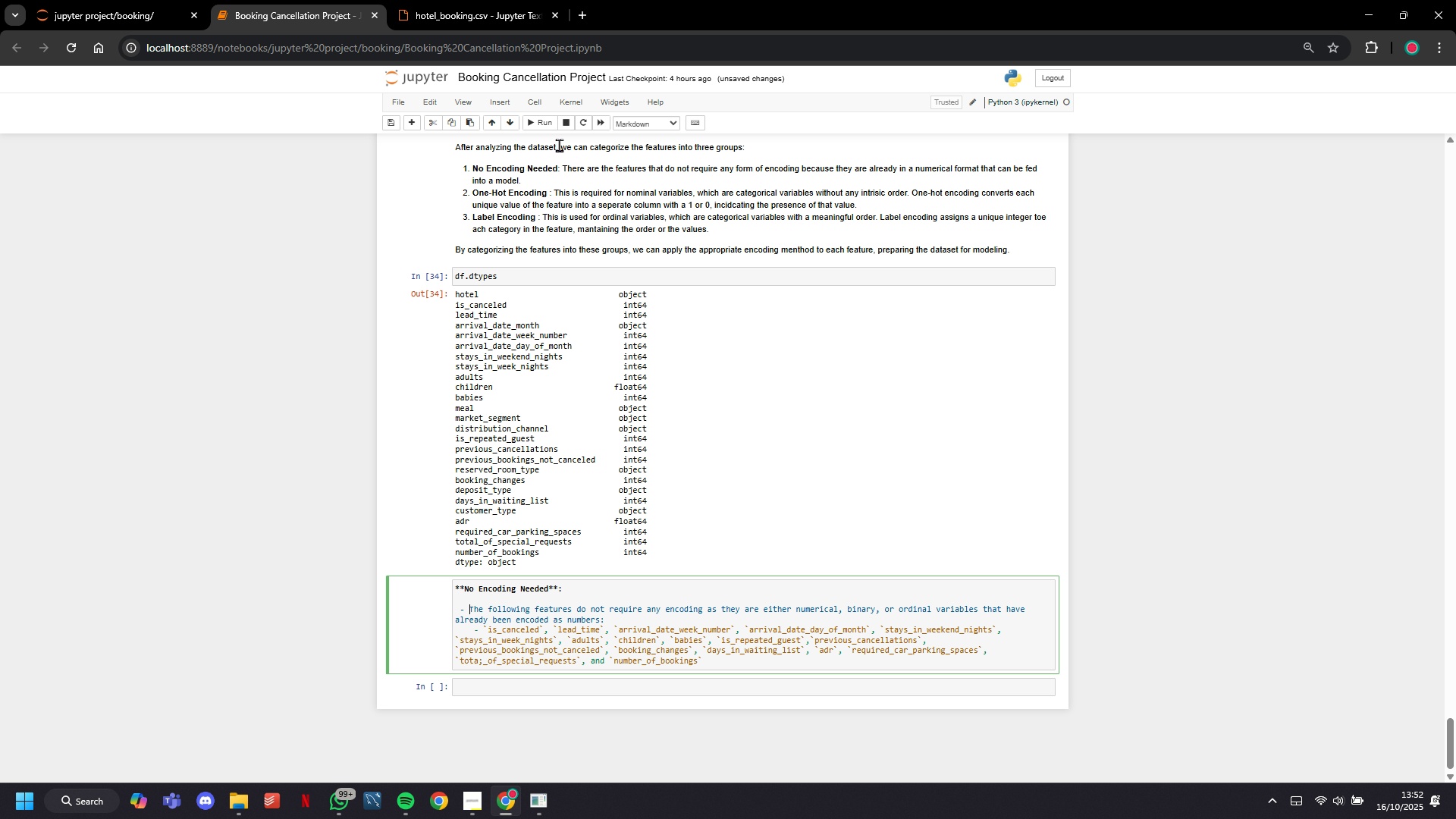 
left_click_drag(start_coordinate=[551, 127], to_coordinate=[544, 119])
 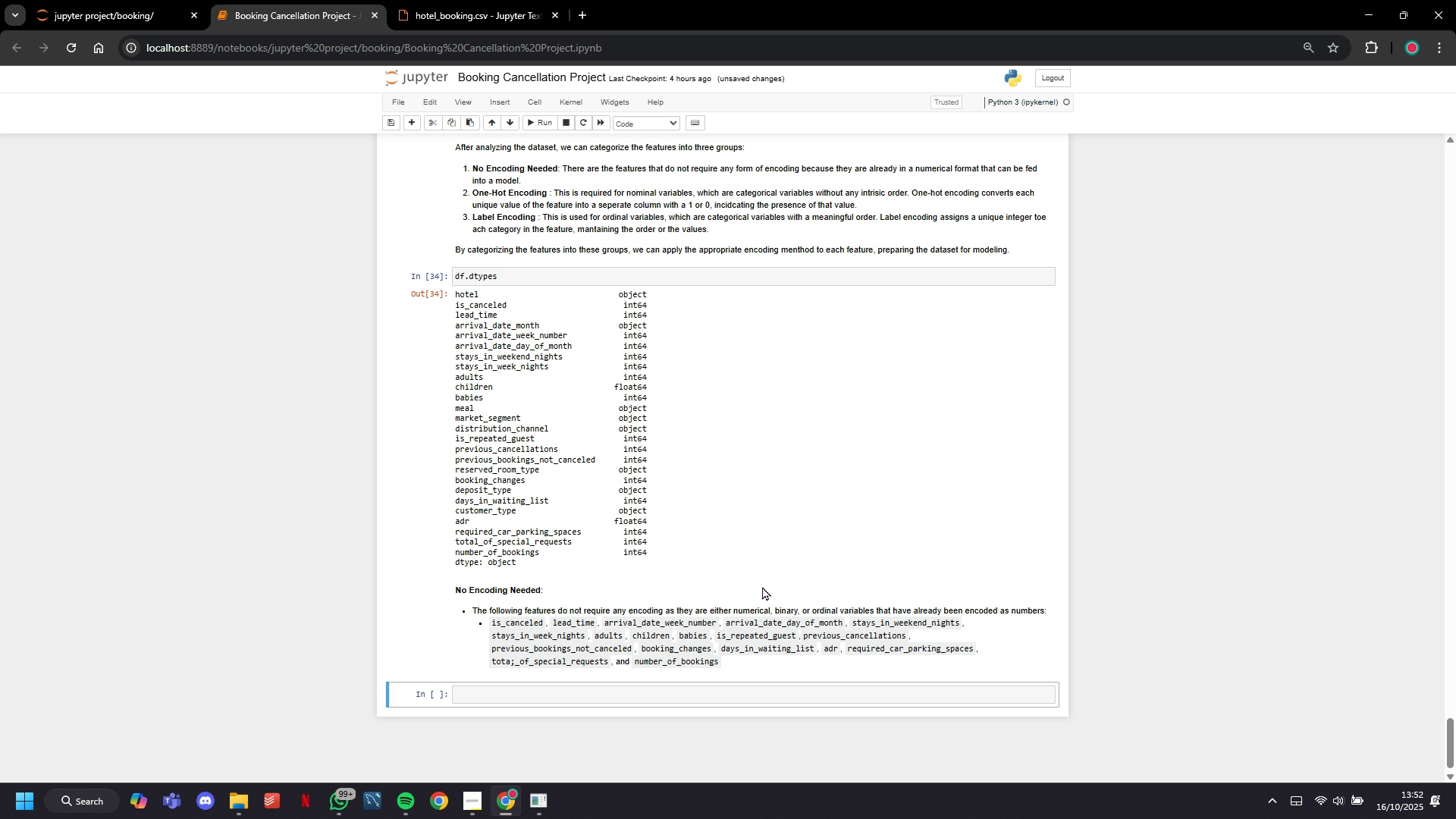 
left_click([763, 592])
 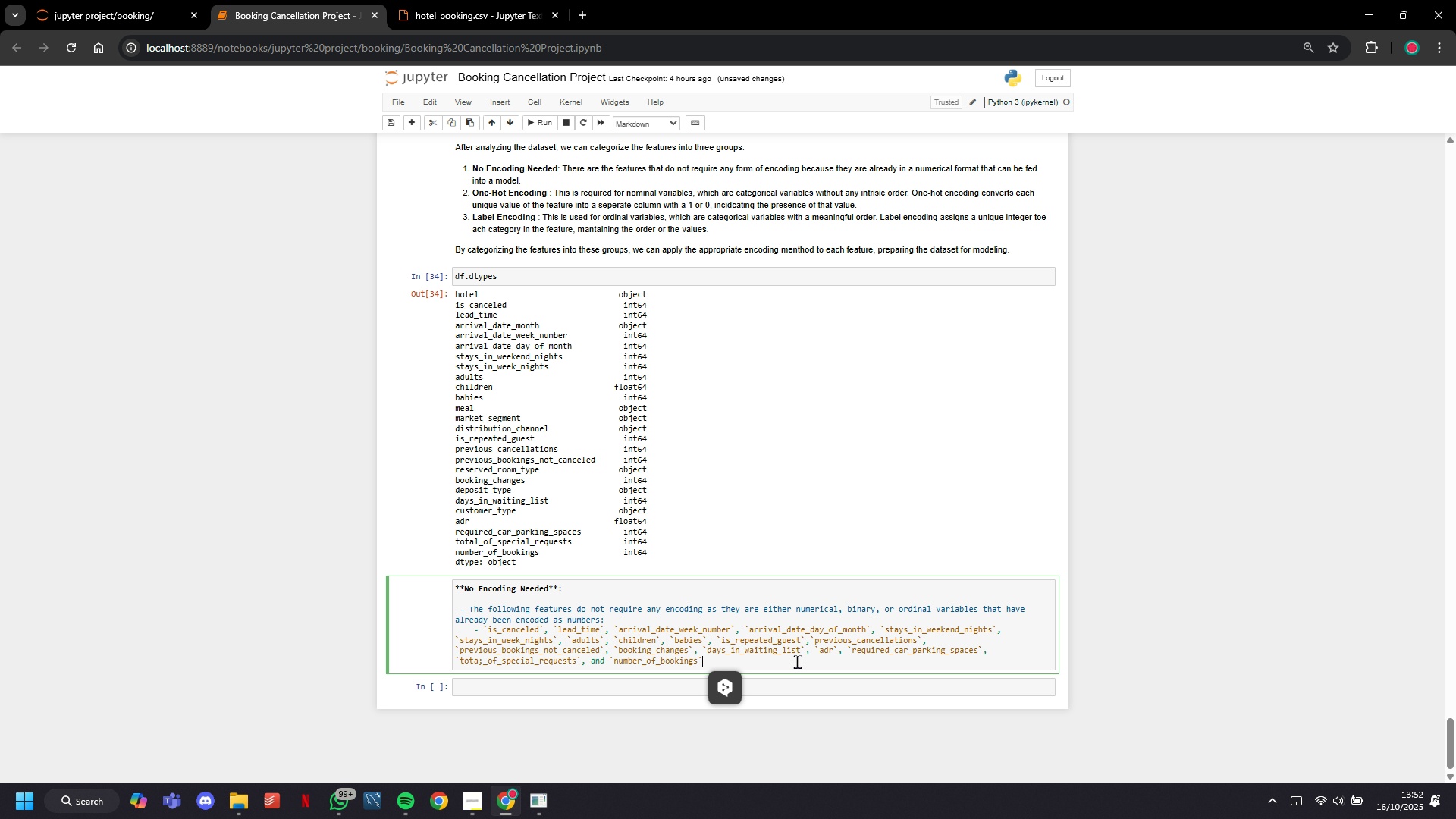 
key(Enter)
 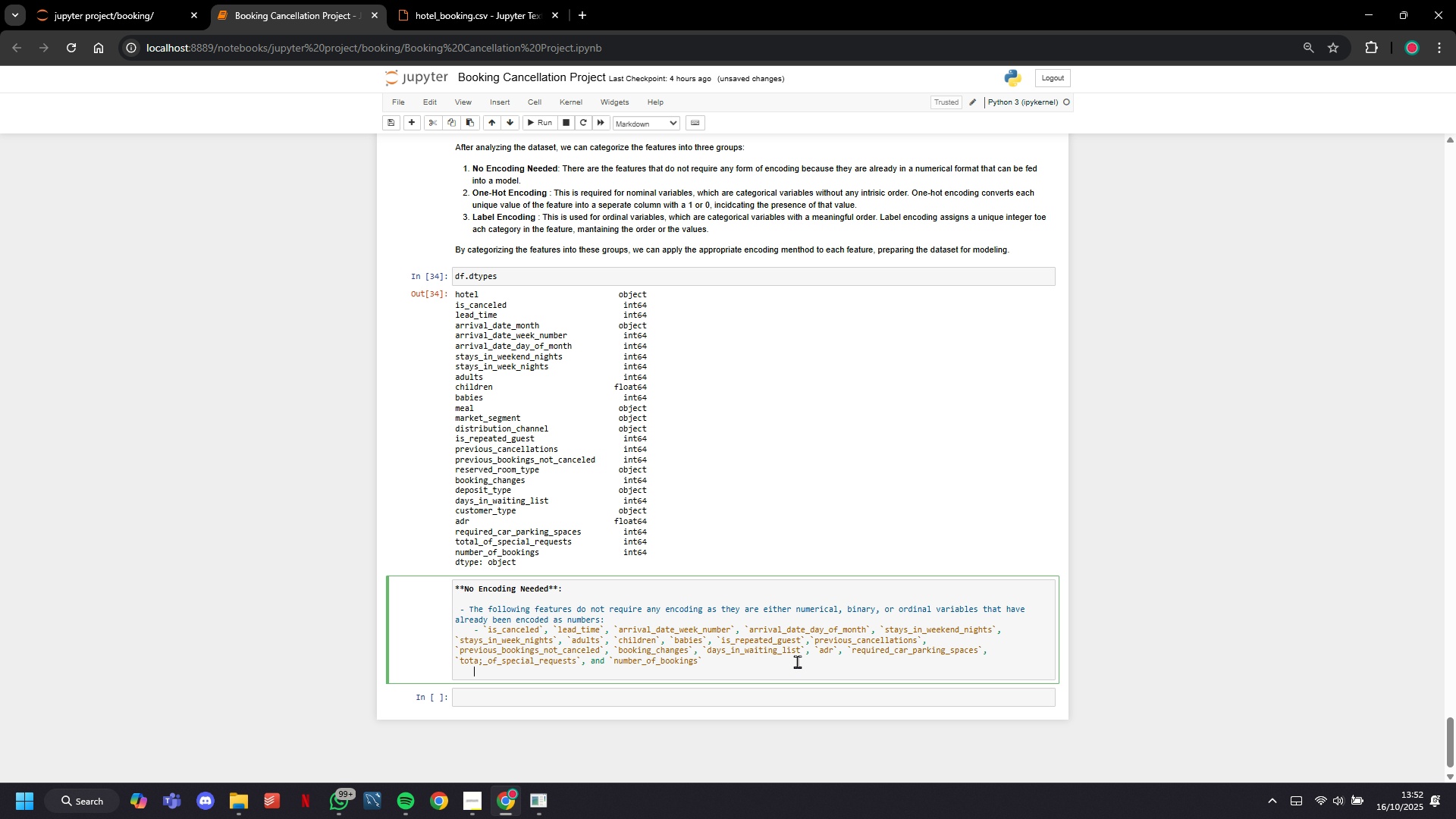 
key(Backspace)
 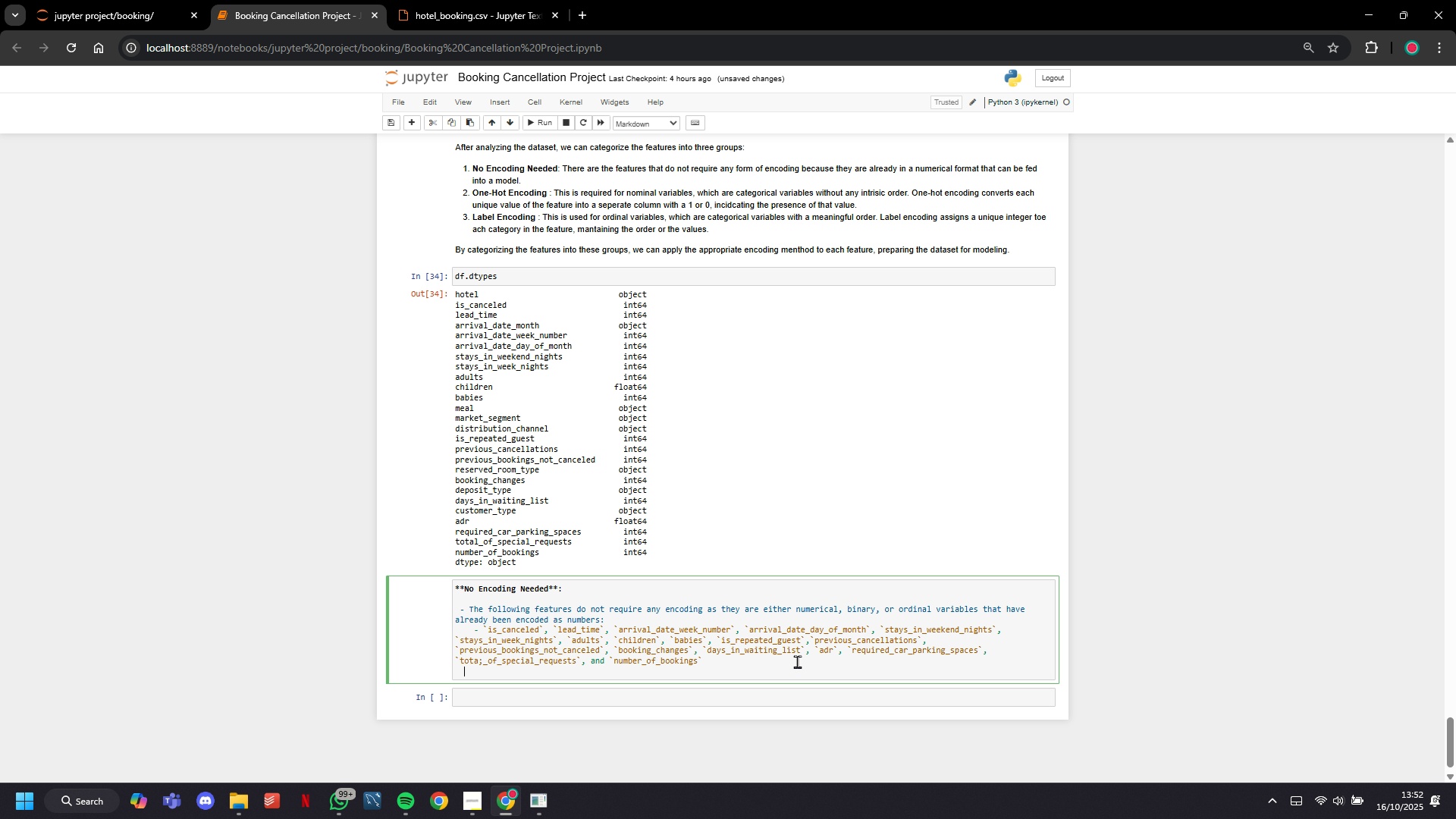 
key(Backspace)
 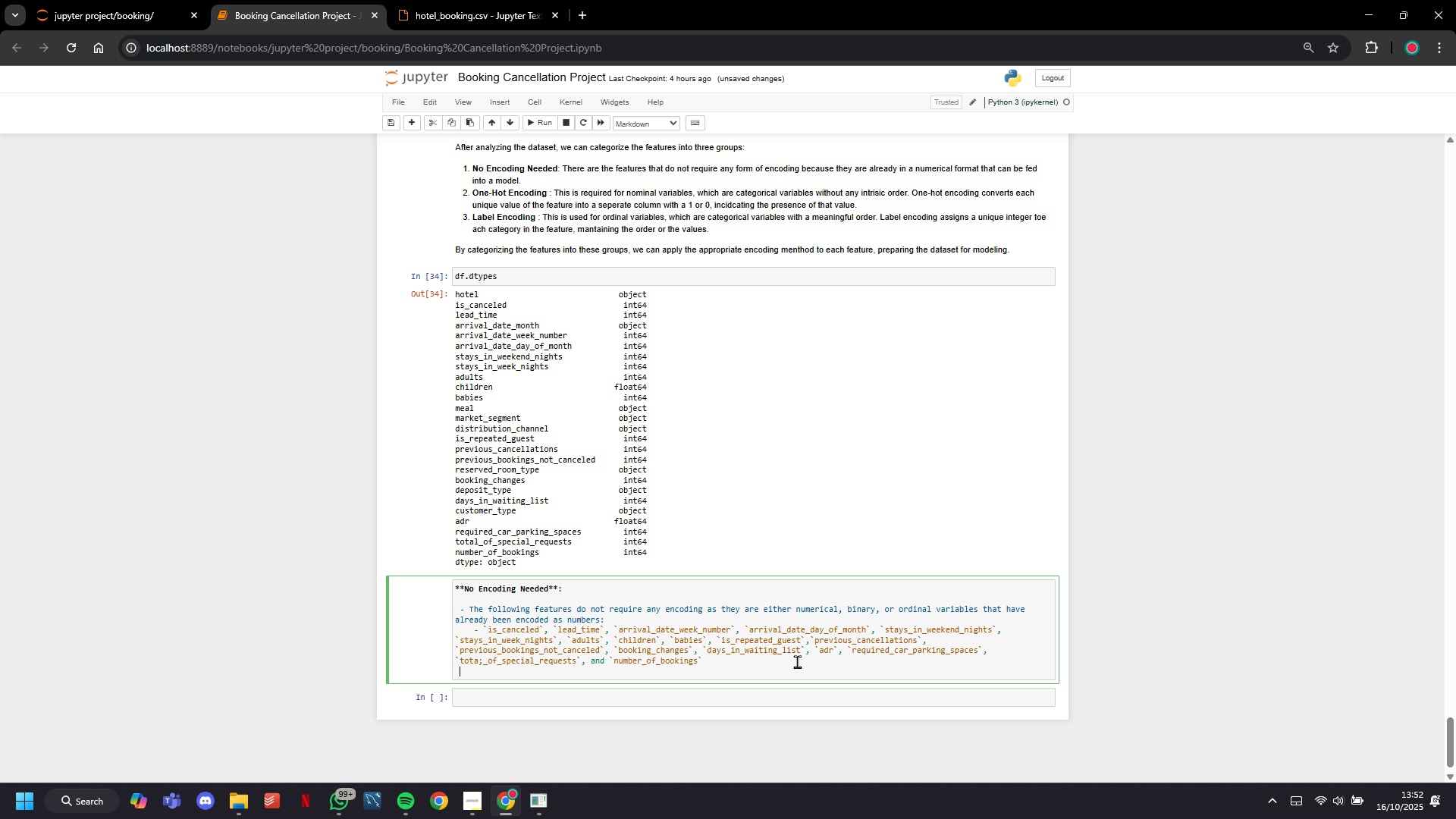 
key(Backspace)
 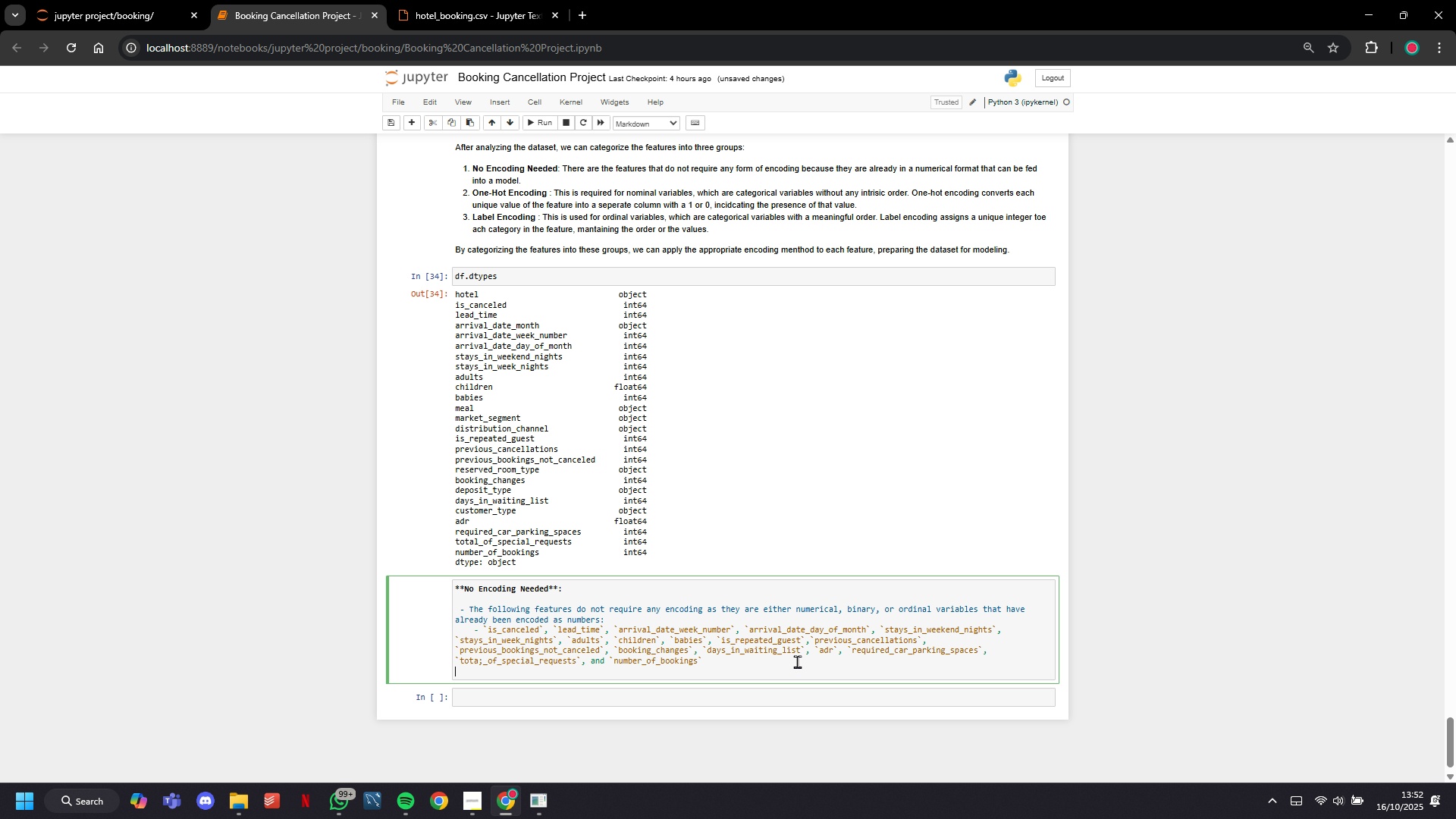 
key(Backspace)
 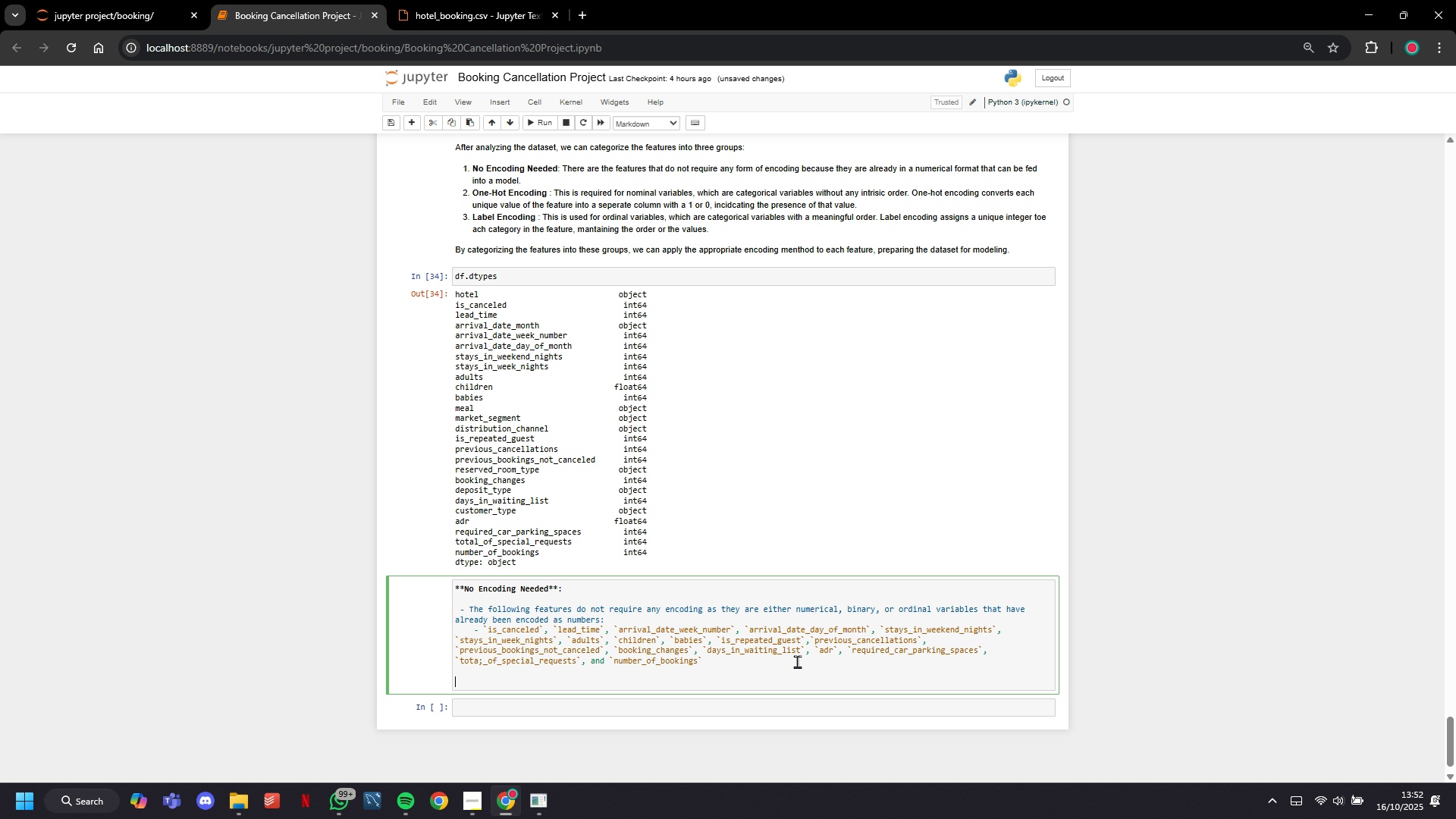 
key(Enter)
 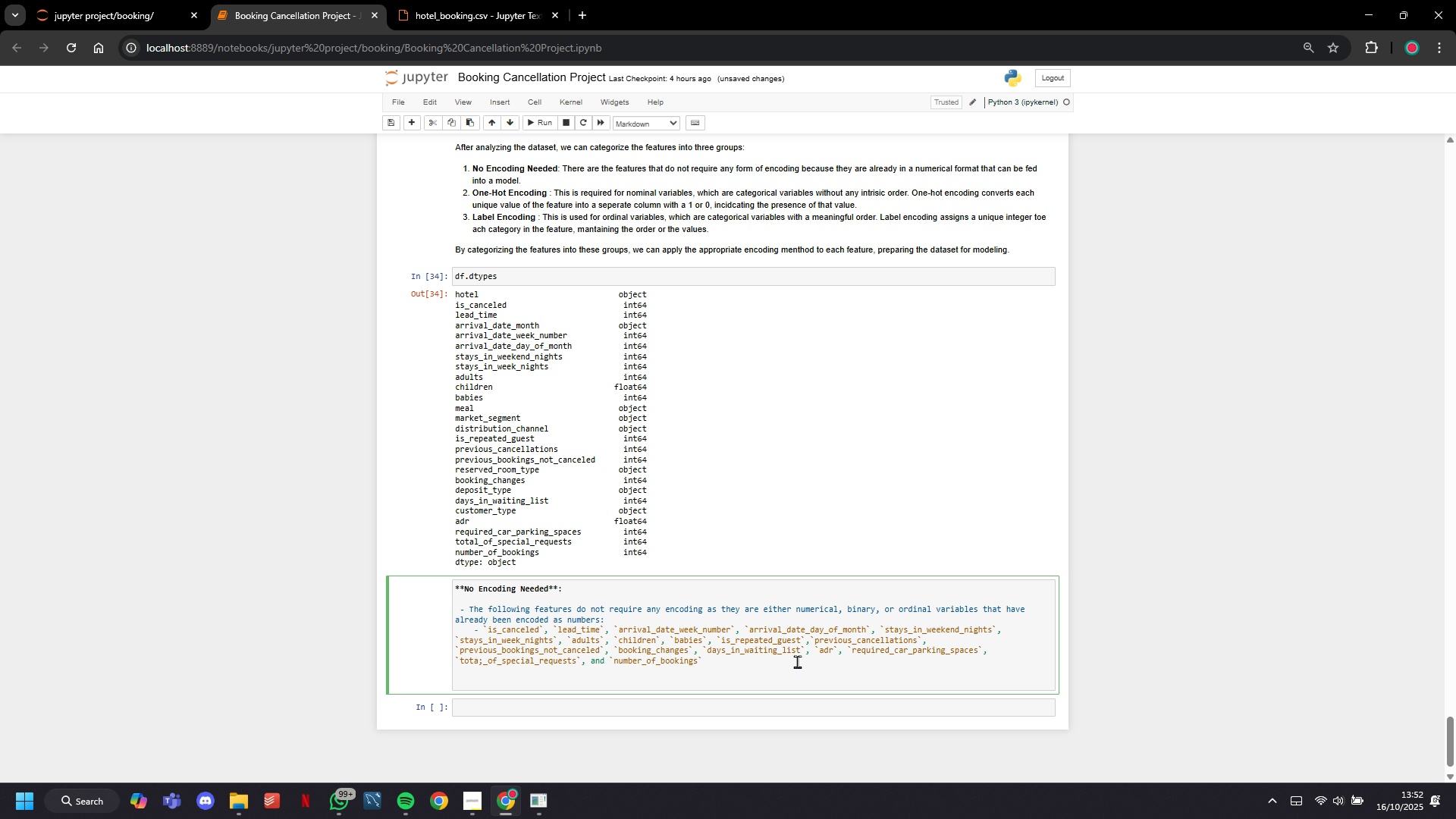 
wait(8.19)
 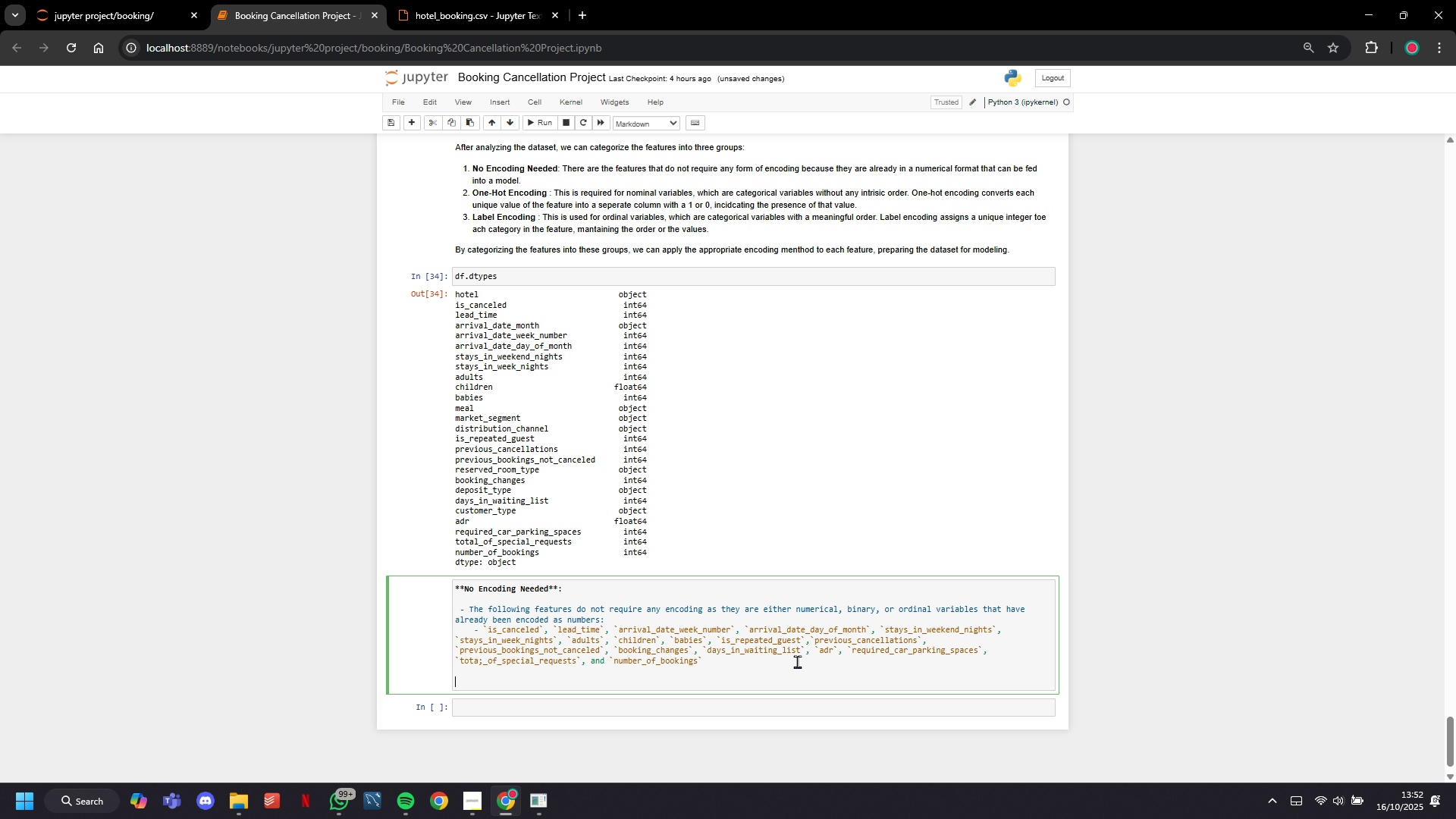 
type(**One-Hot Encoding)
 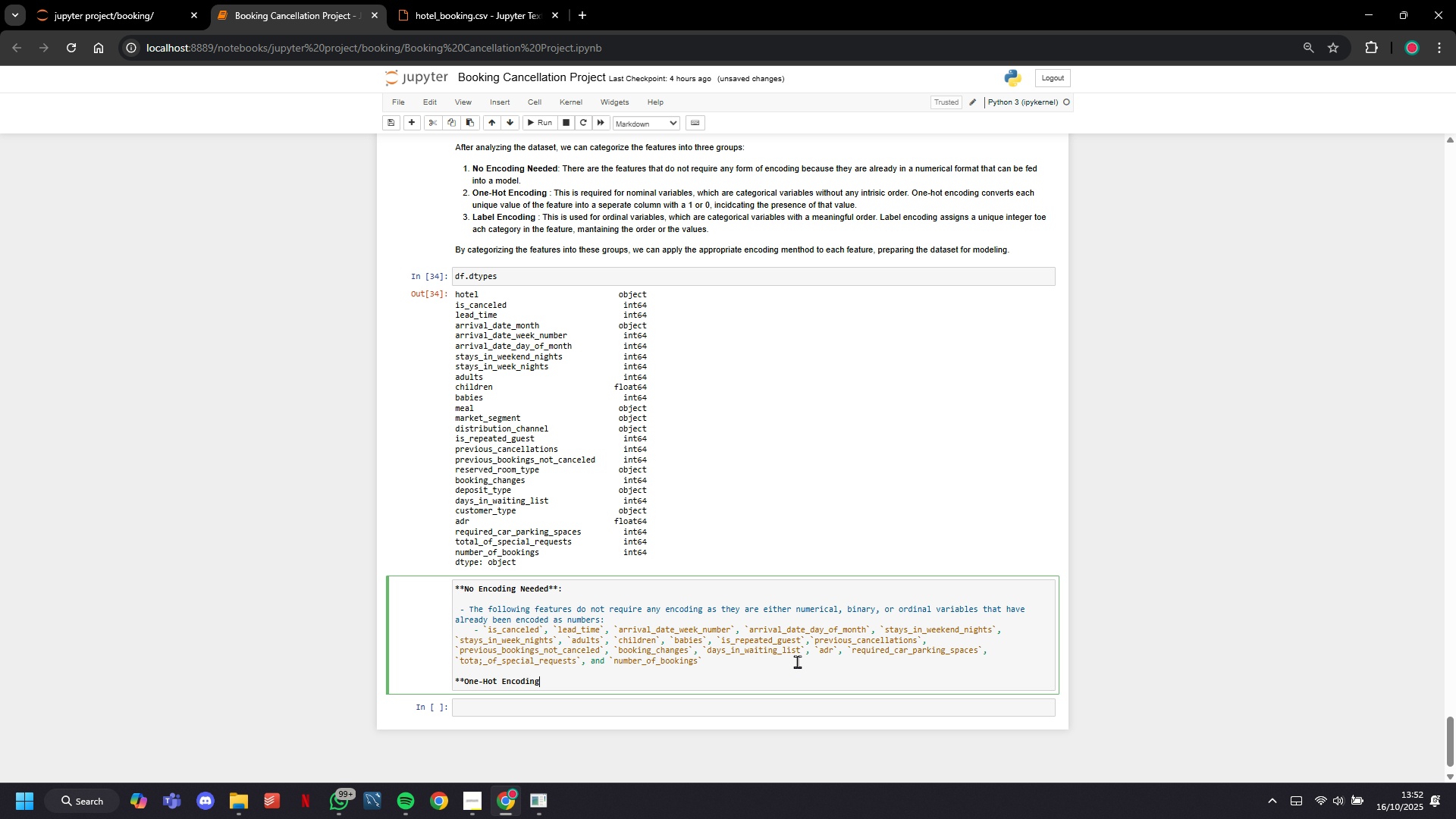 
wait(6.17)
 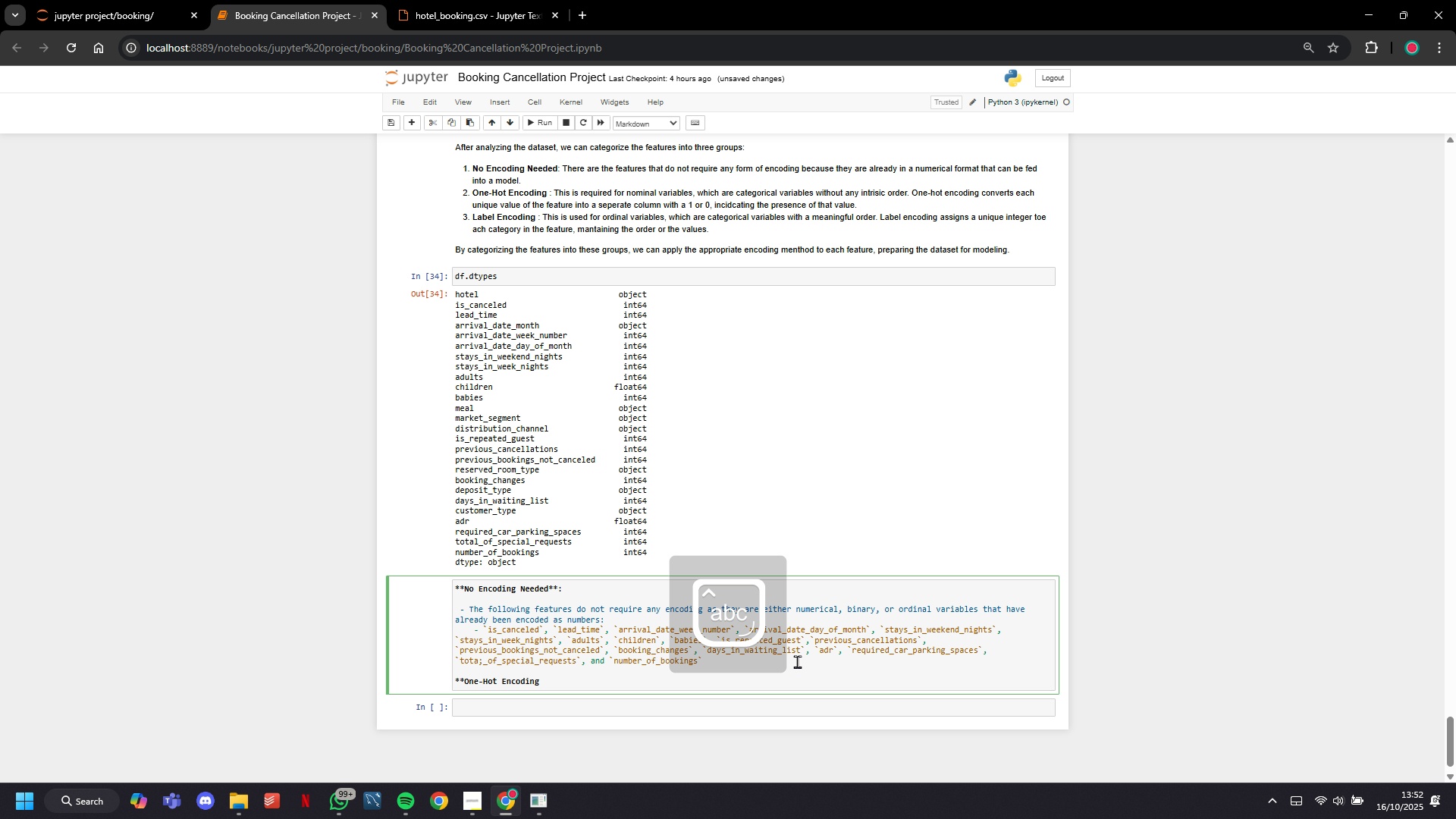 
type(**:)
 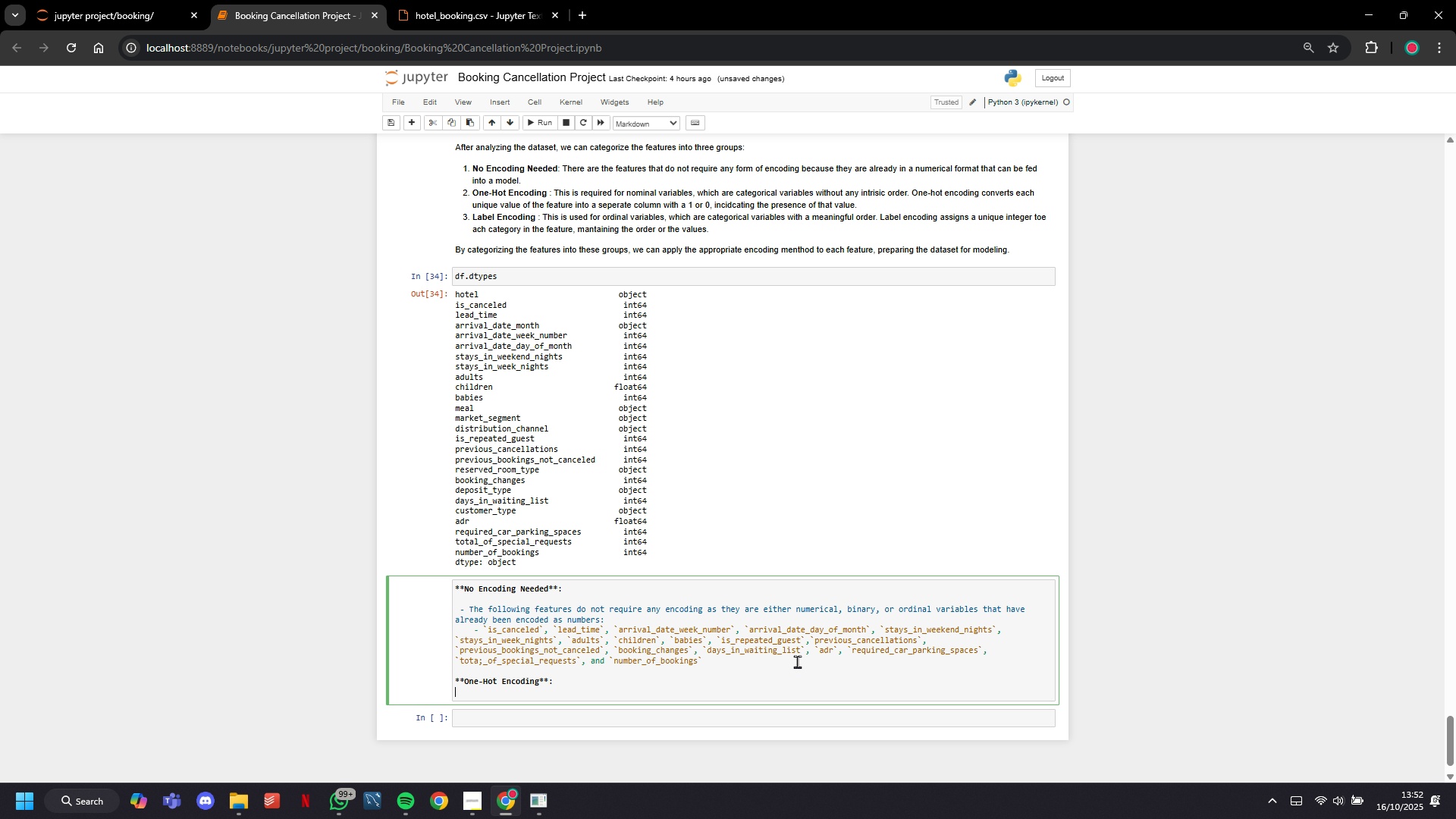 
key(Enter)
 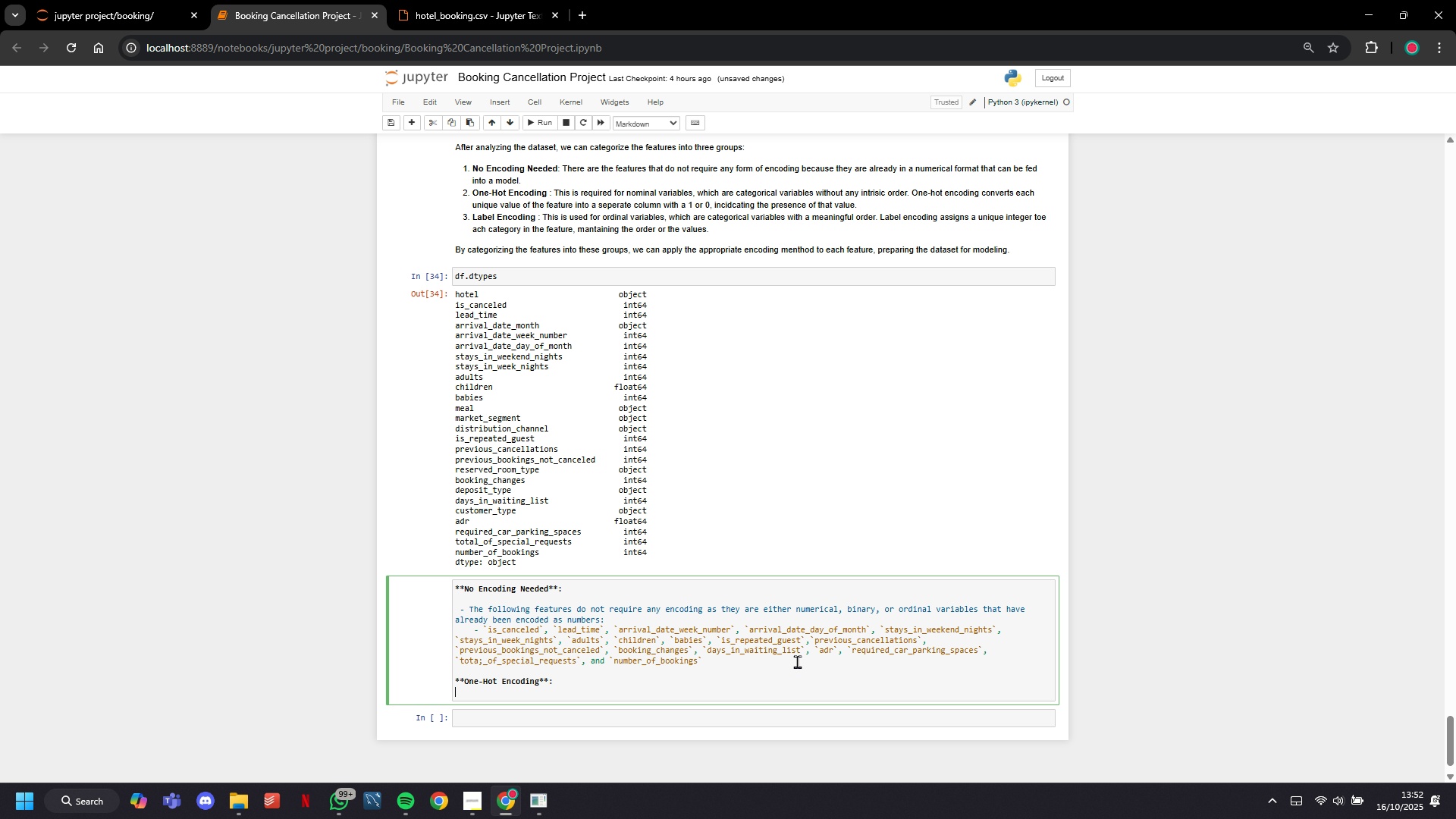 
type(The )
key(Backspace)
key(Backspace)
key(Backspace)
key(Backspace)
type(- The following features are nominal variables )
 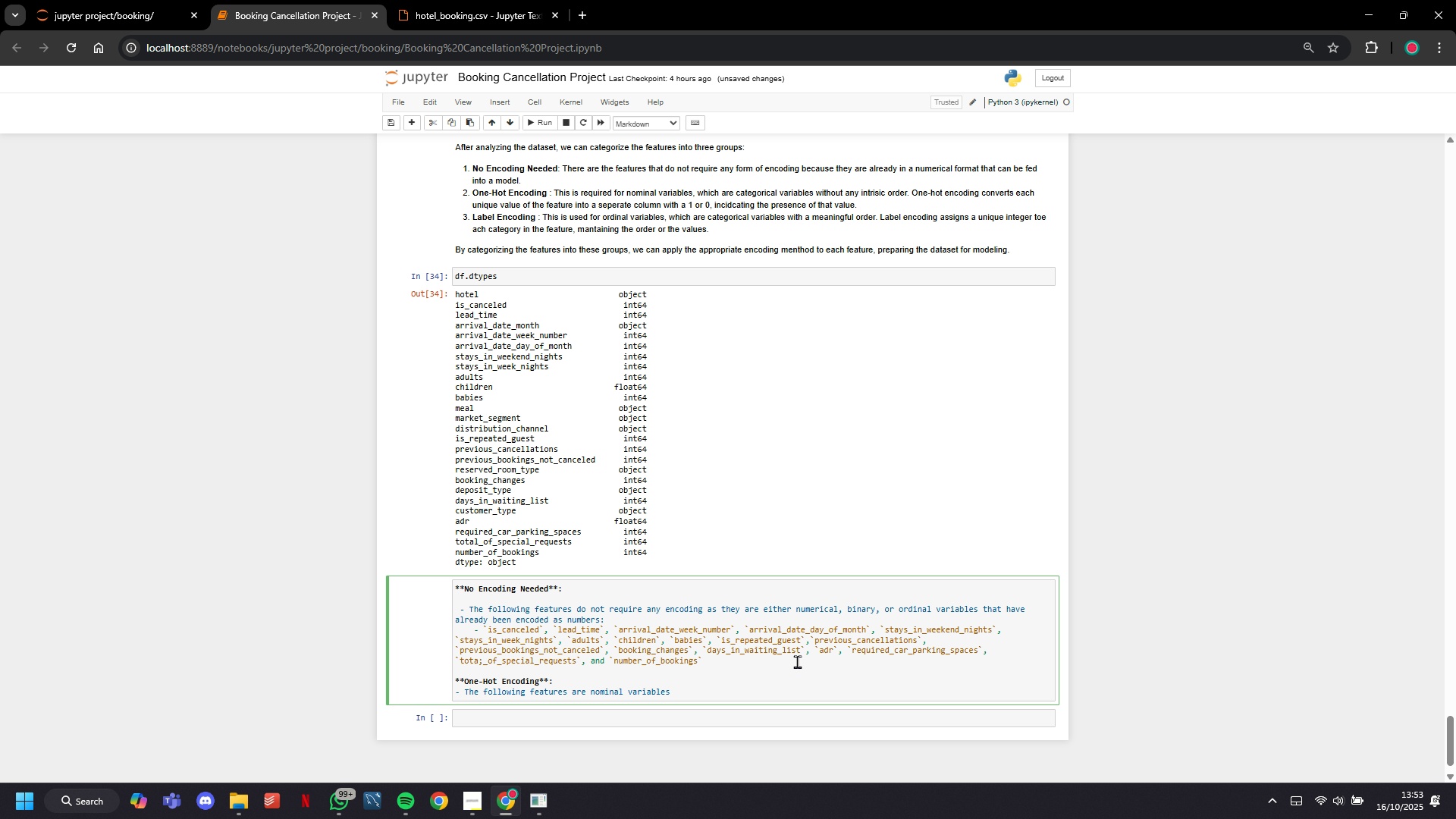 
wait(14.9)
 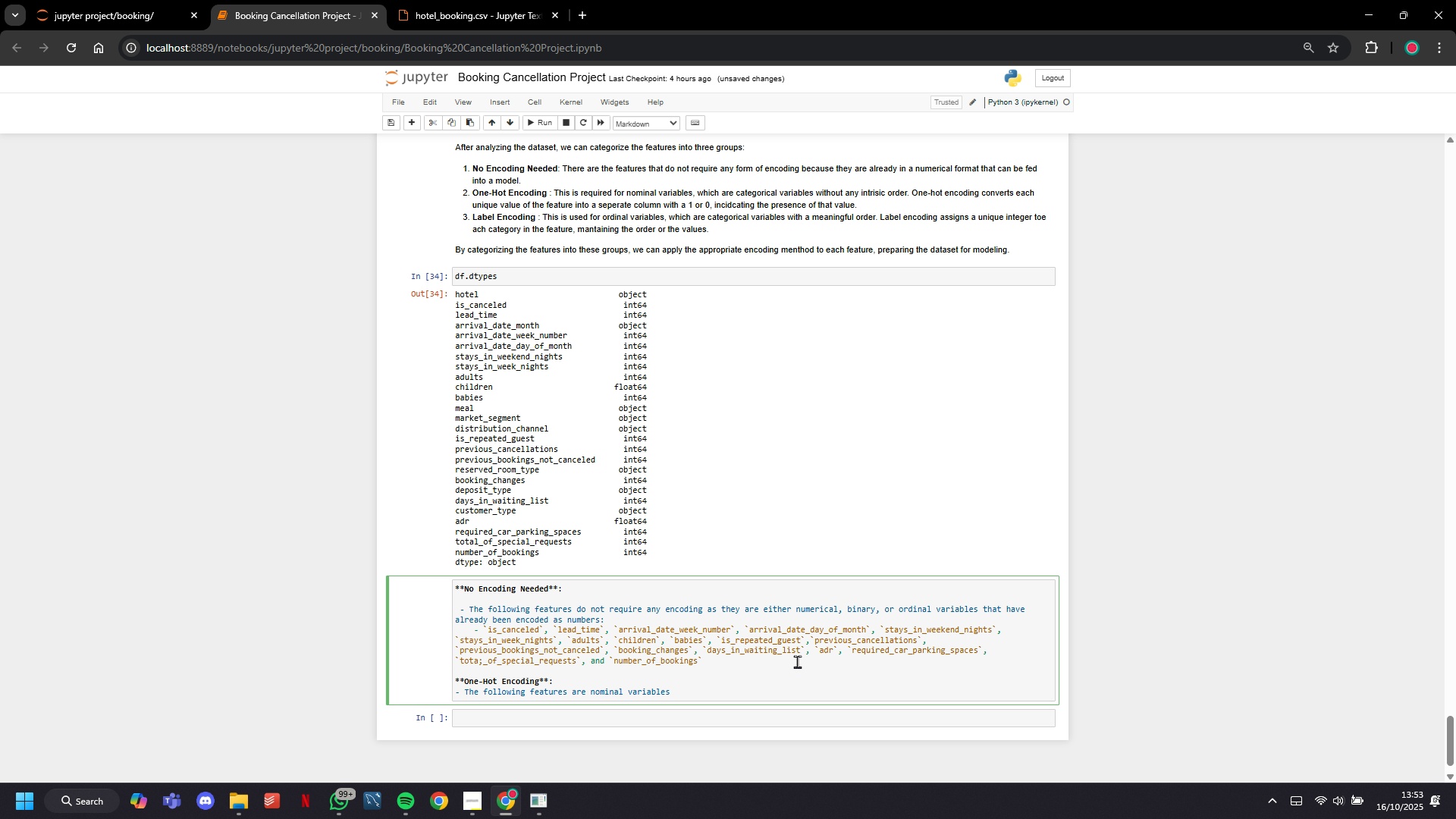 
type(and should be one-hot encoded:)
 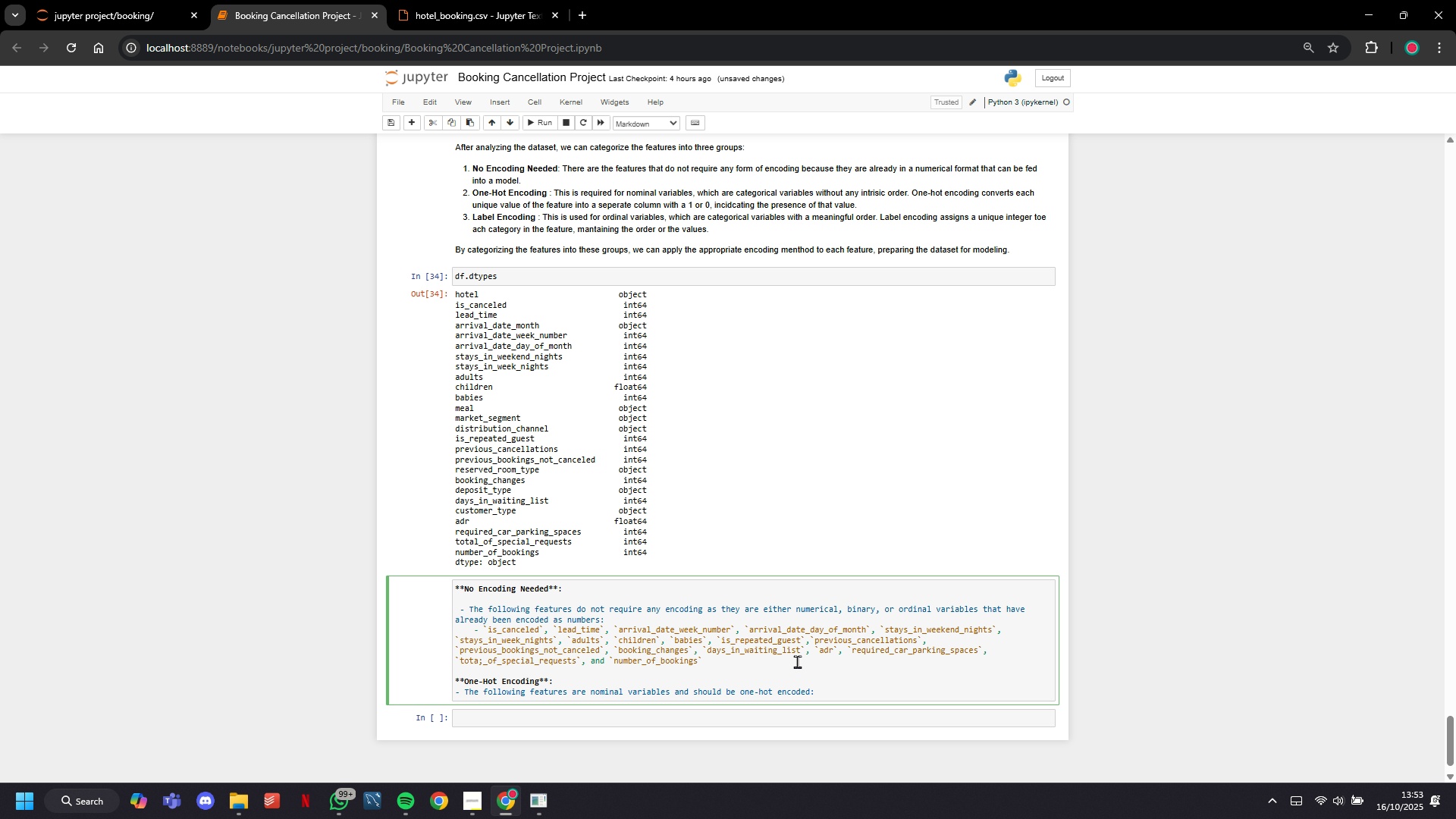 
wait(9.73)
 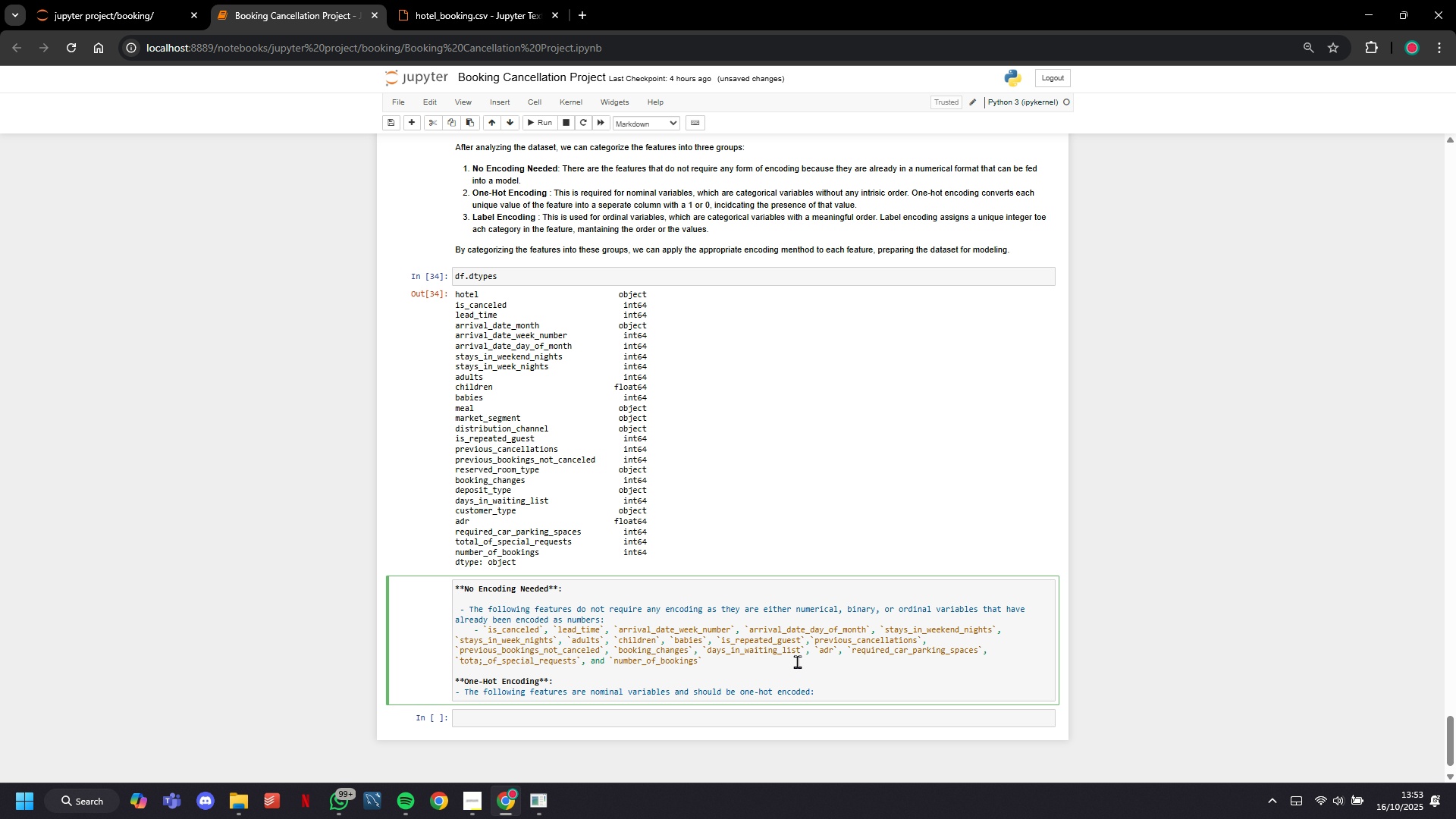 
scroll: coordinate [799, 631], scroll_direction: up, amount: 5.0
 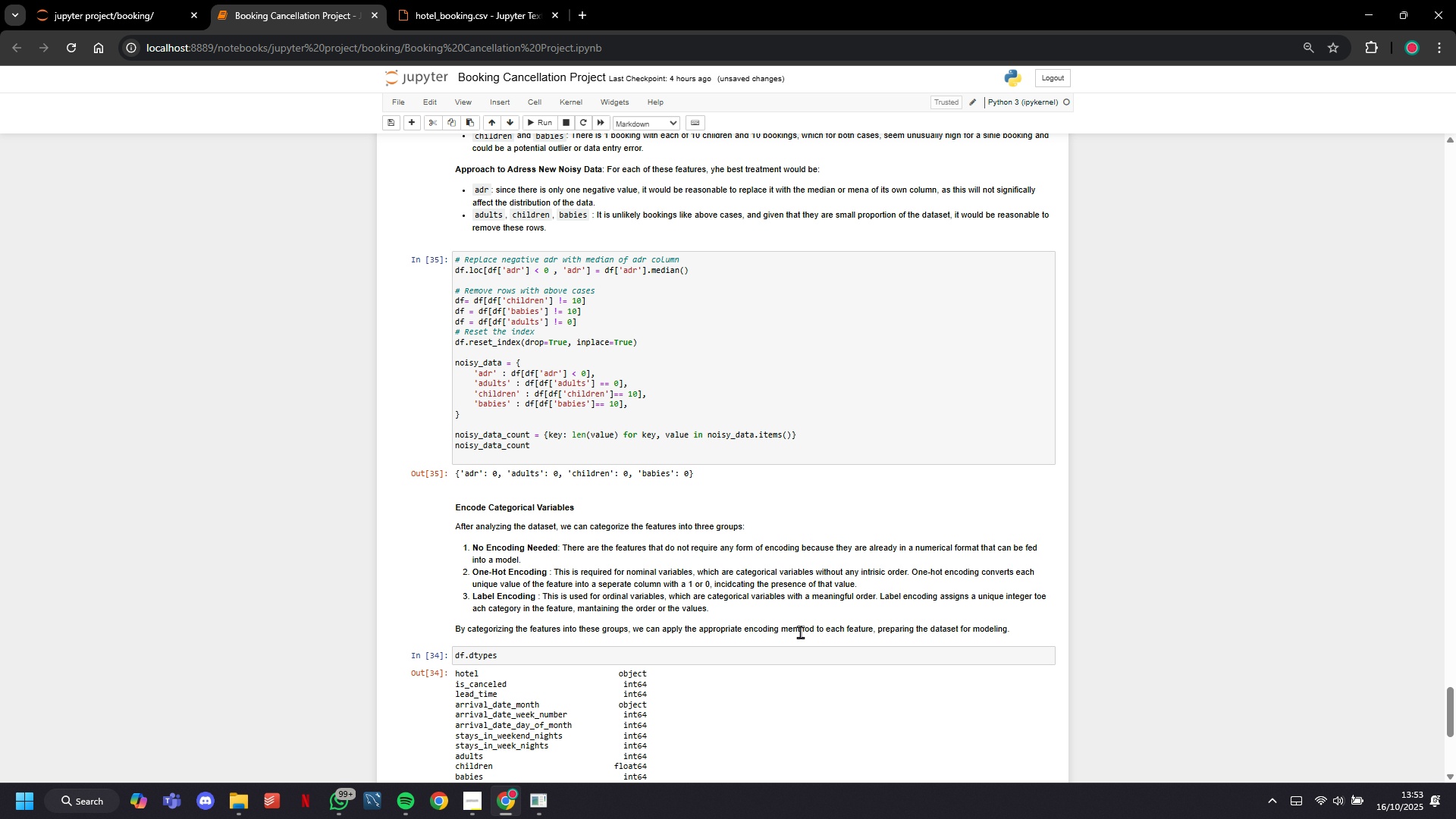 
scroll: coordinate [800, 632], scroll_direction: down, amount: 3.0
 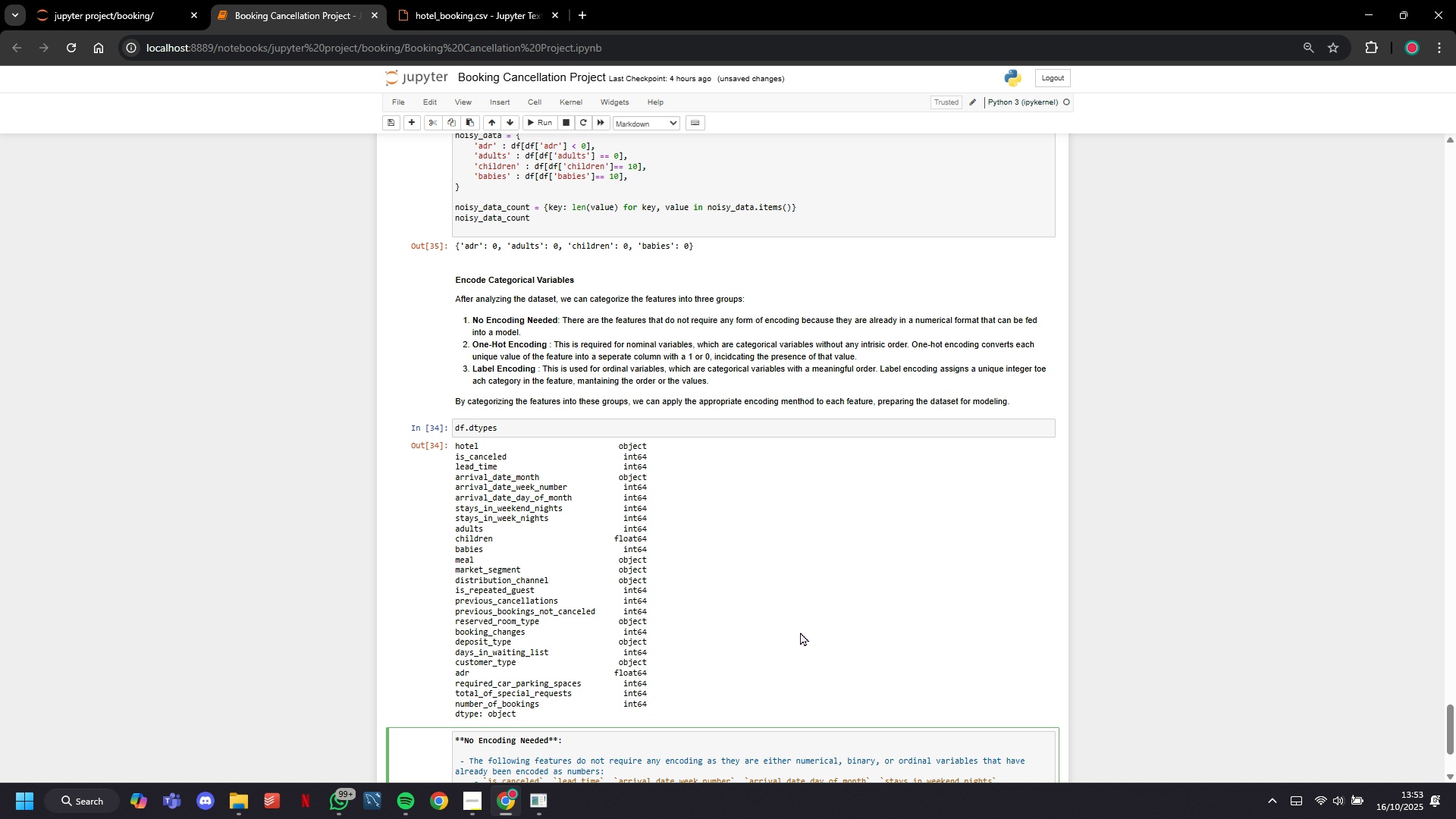 
wait(11.62)
 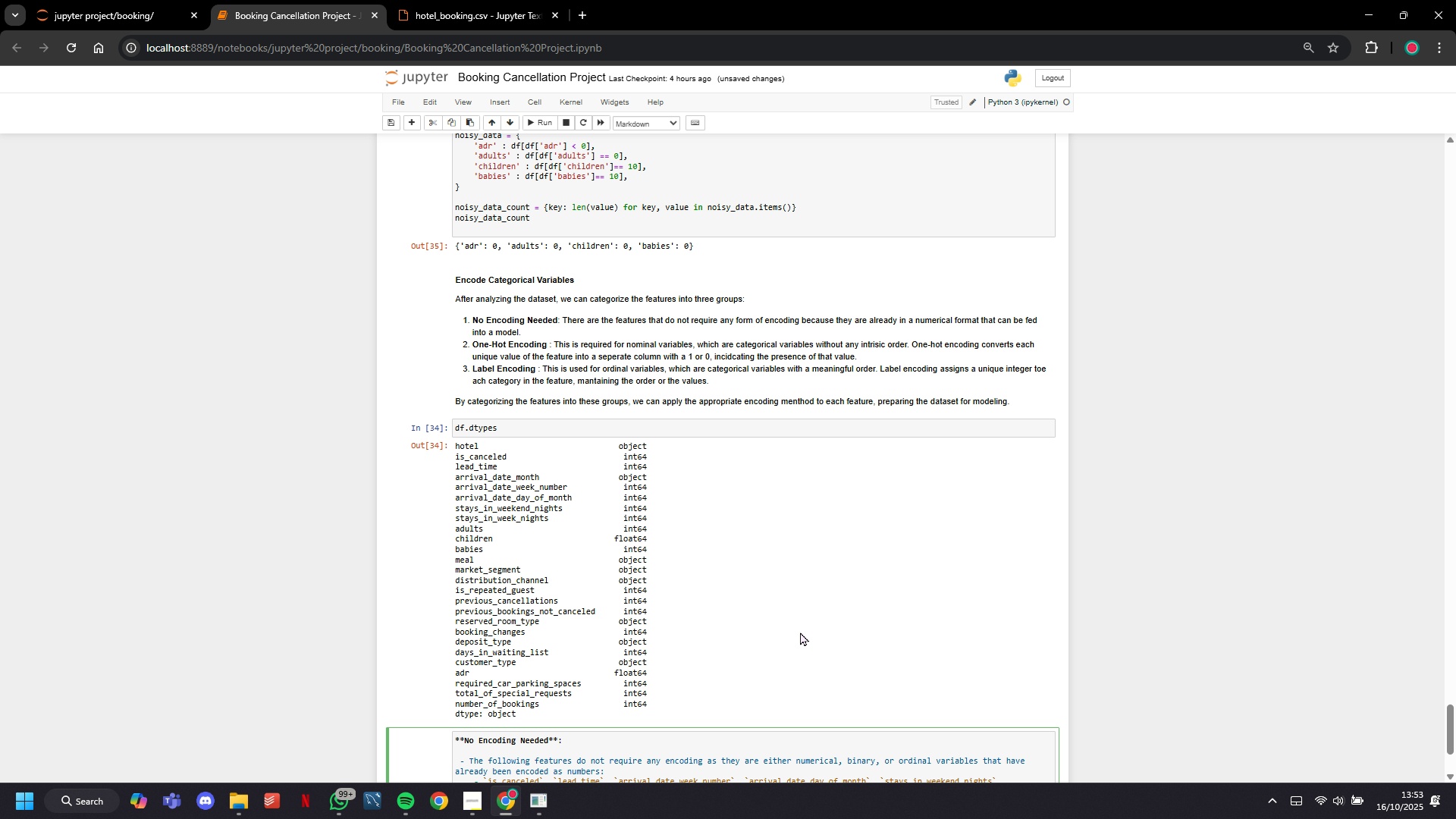 
scroll: coordinate [800, 632], scroll_direction: down, amount: 4.0
 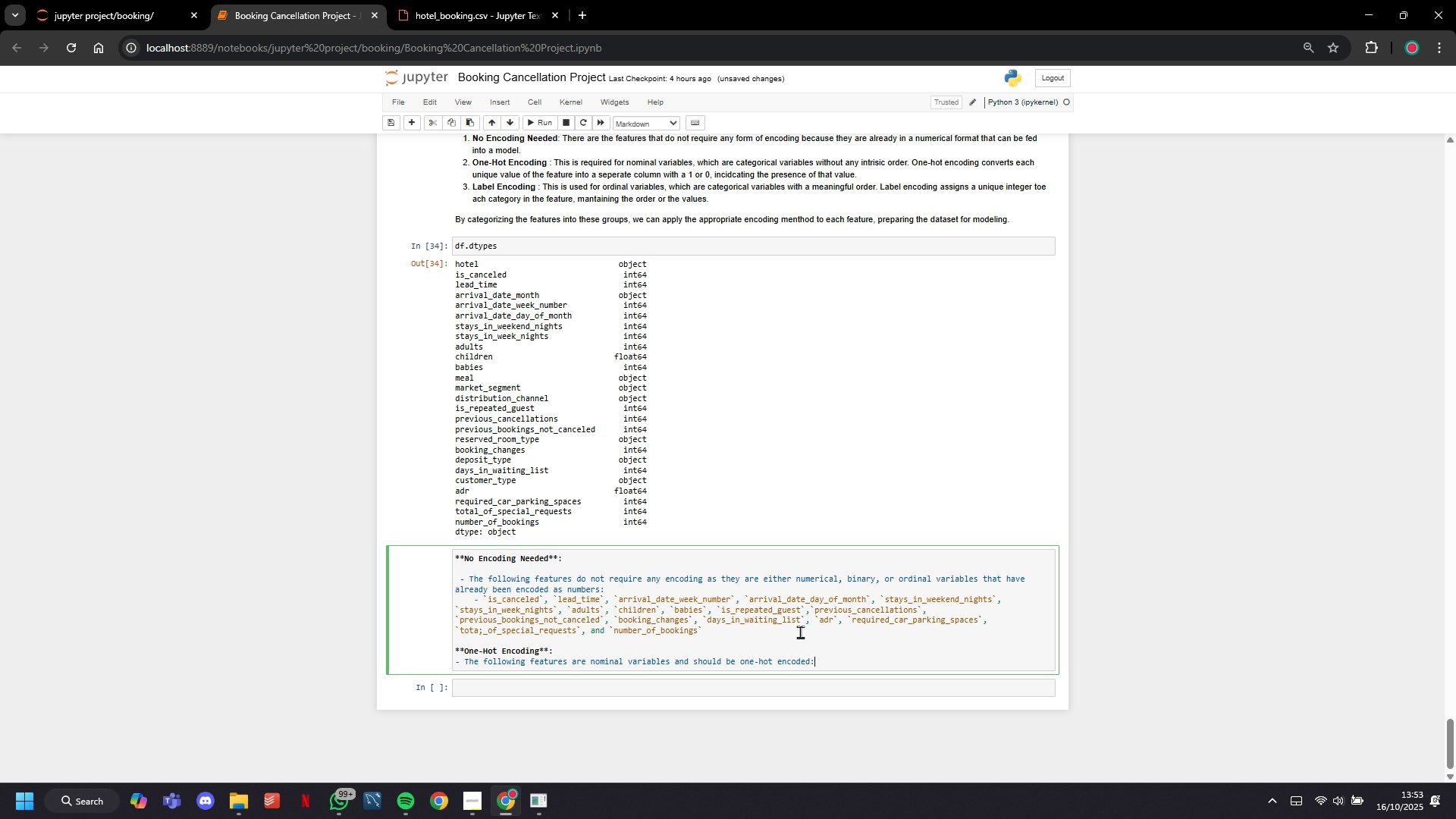 
wait(20.57)
 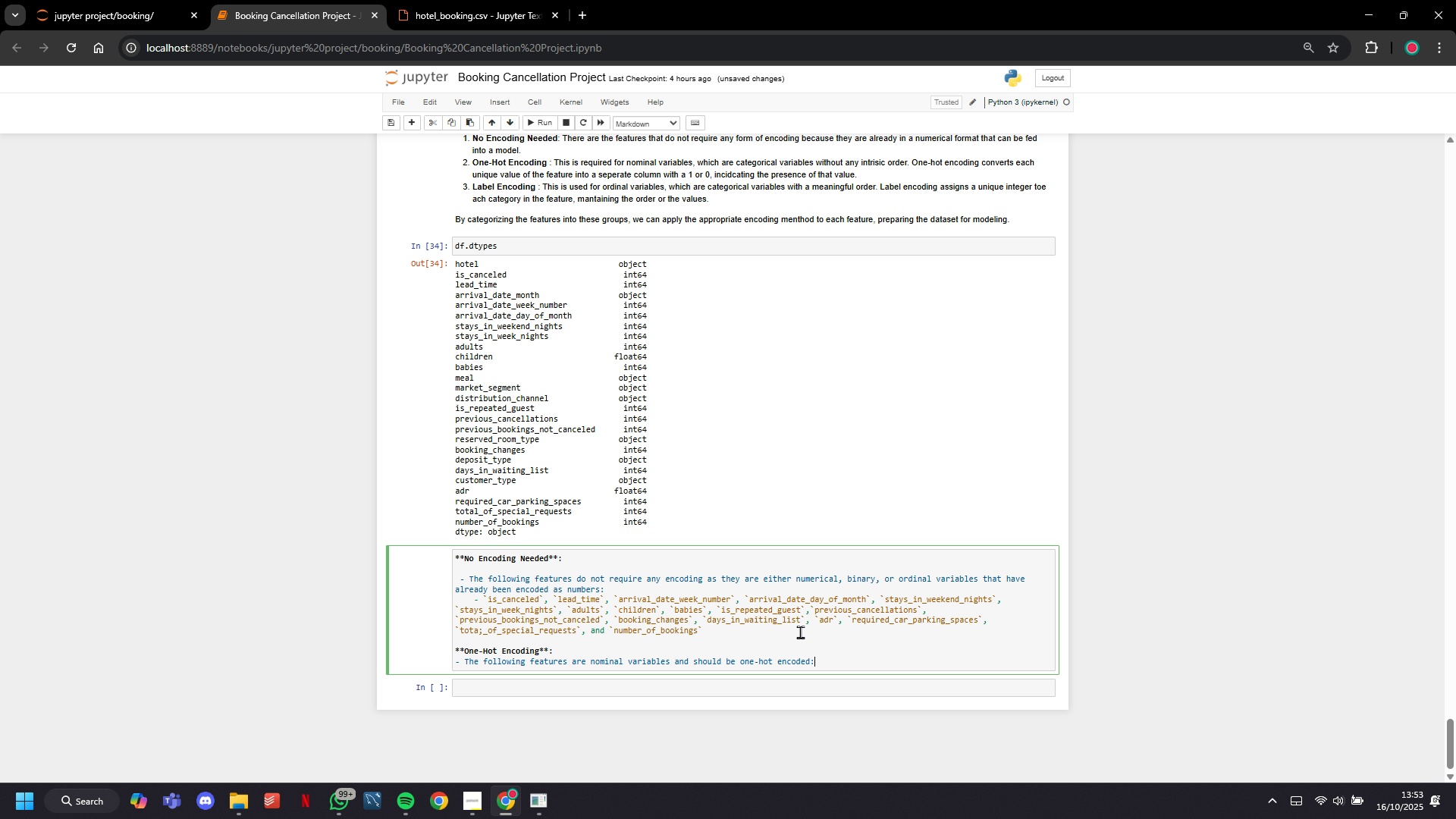 
key(Enter)
 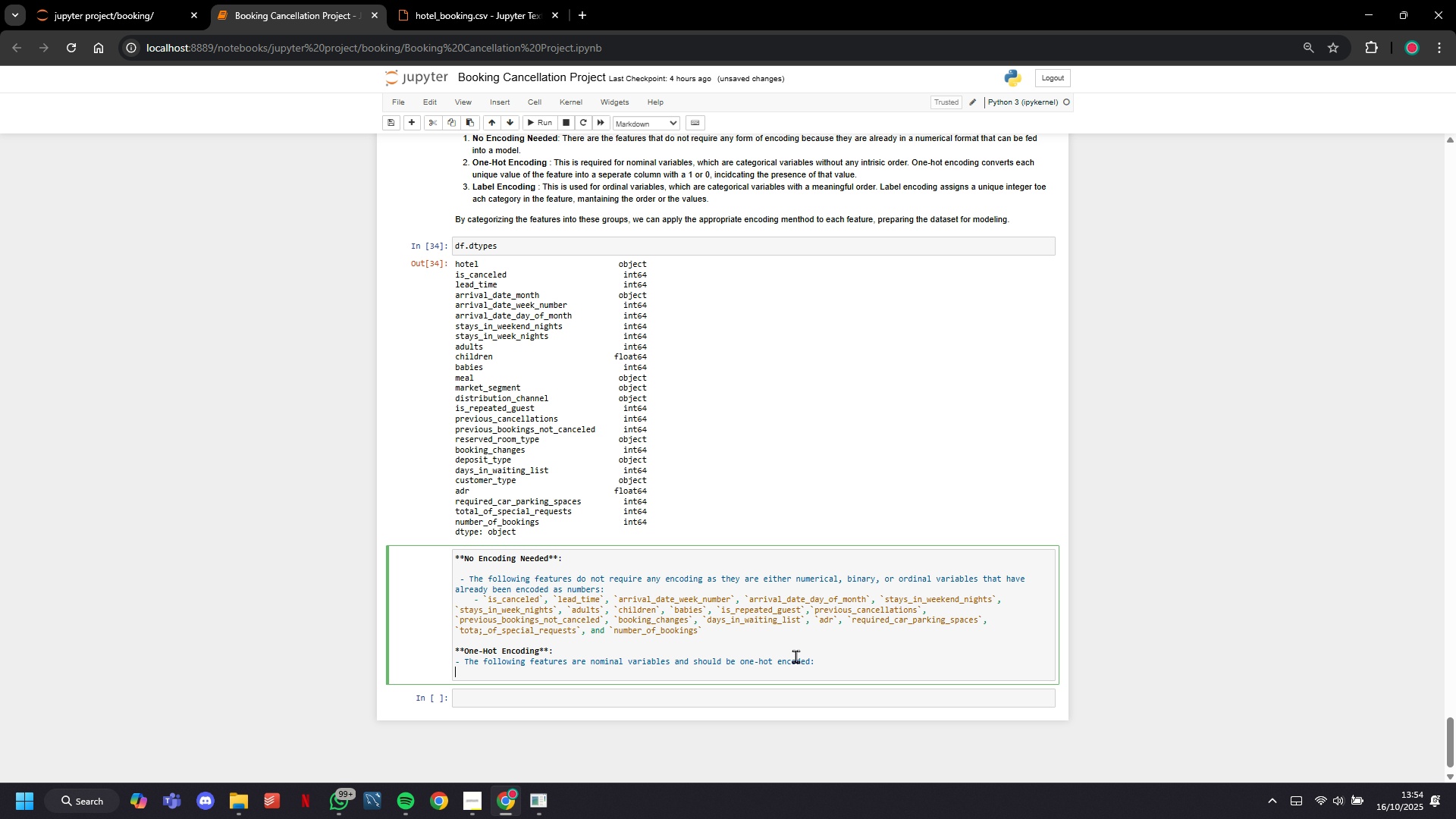 
key(Tab)
 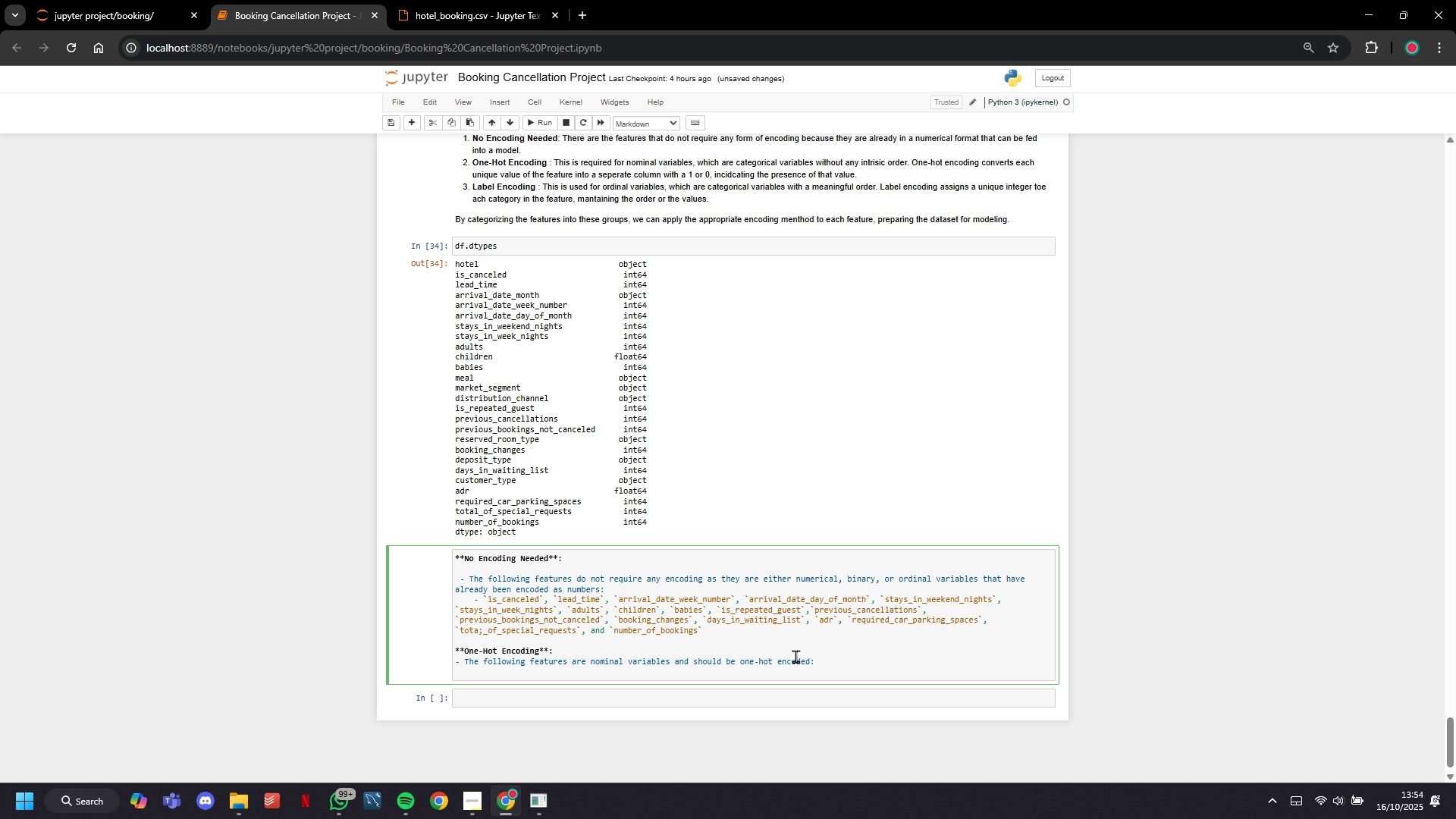 
key(Minus)
 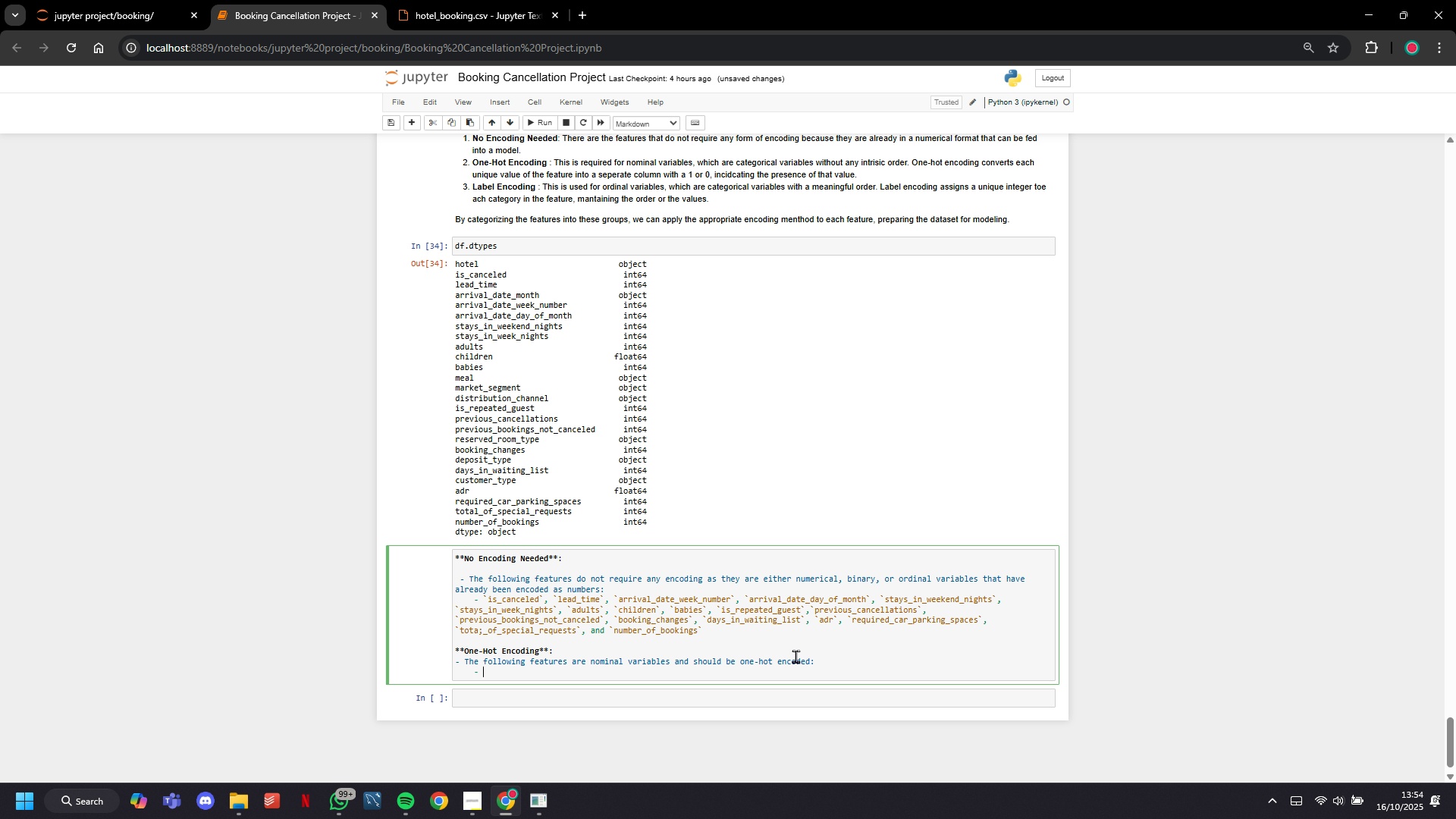 
key(Space)
 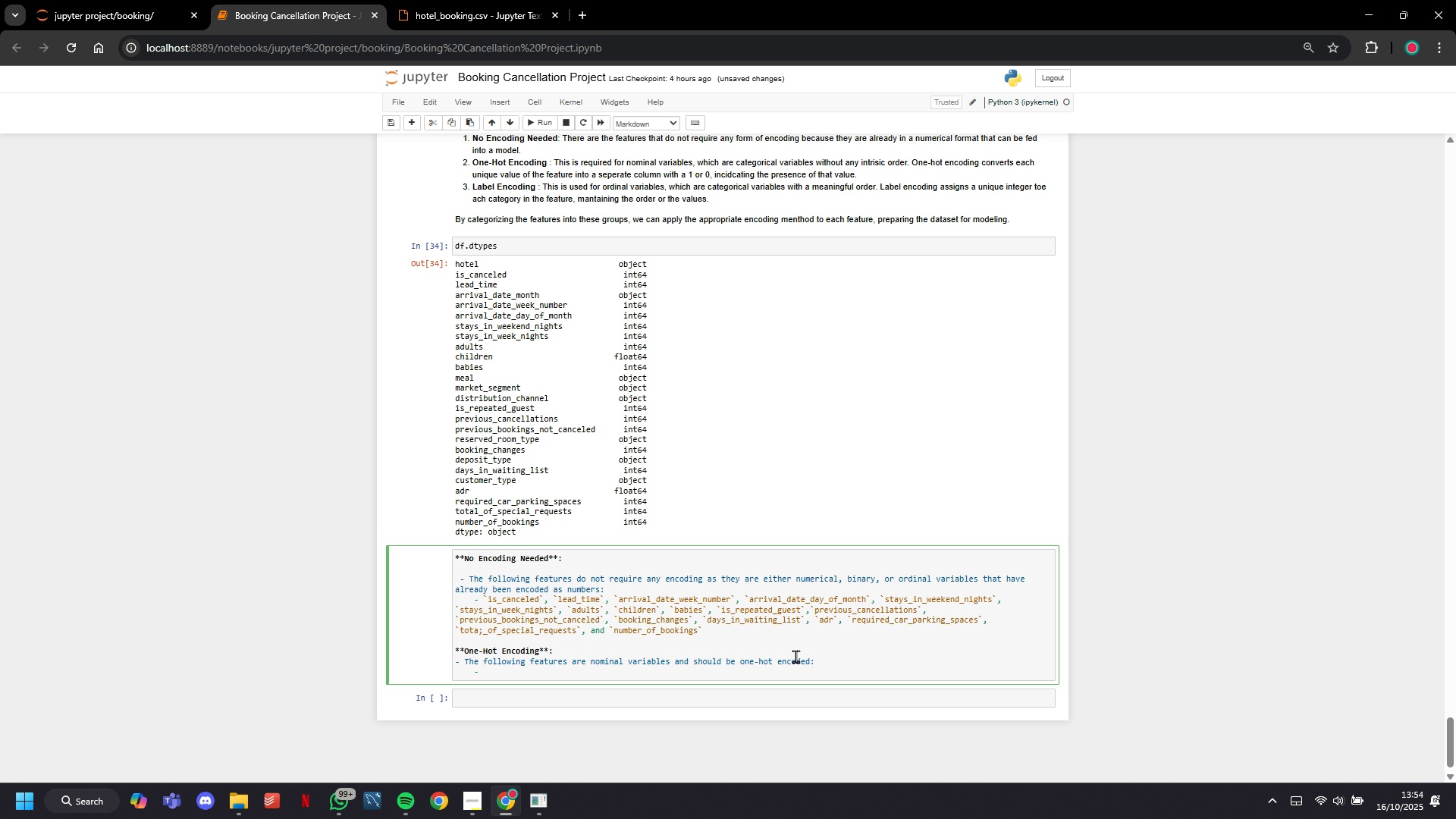 
key(Backquote)
 